 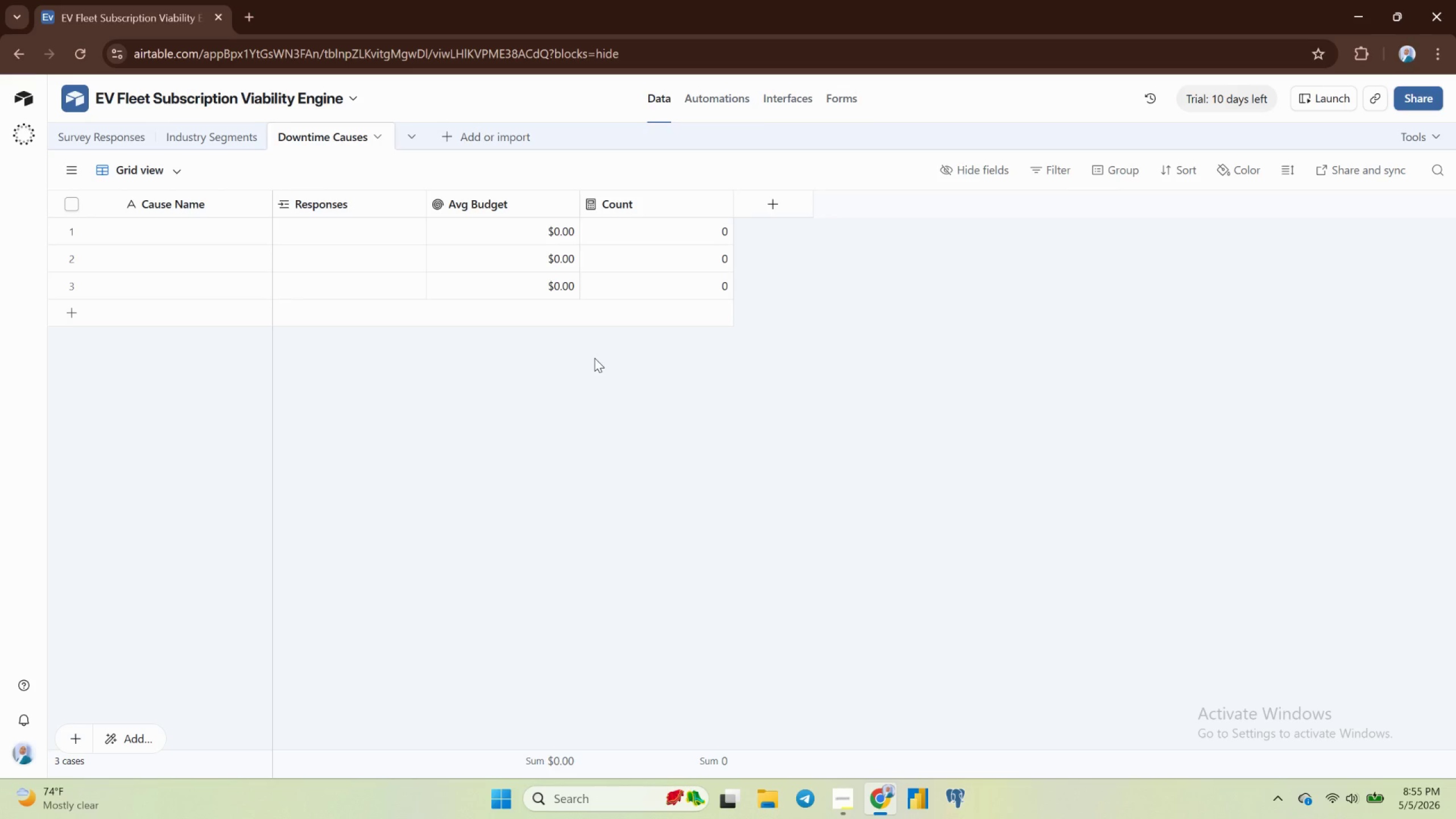 
mouse_move([354, 209])
 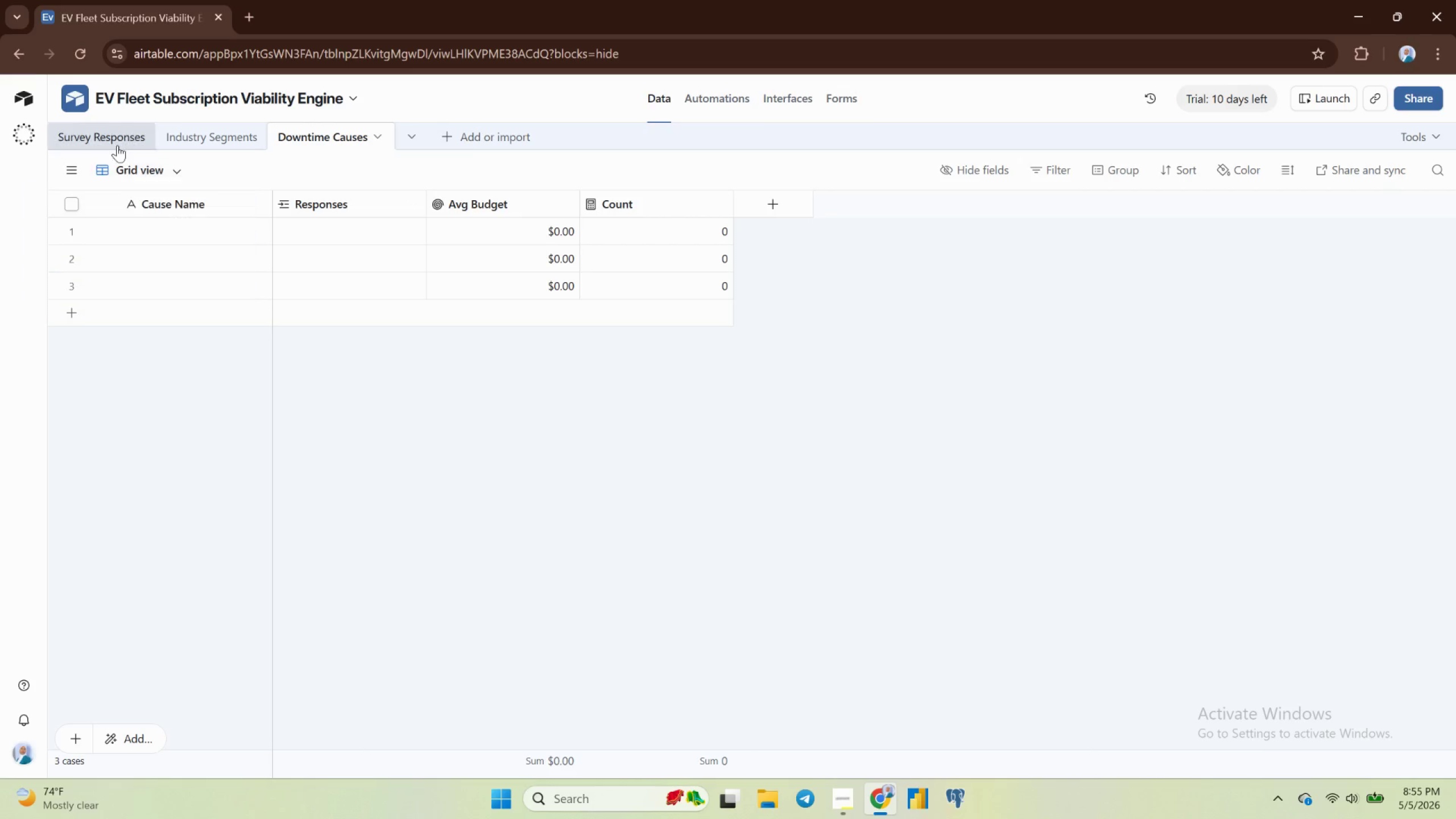 
left_click([115, 143])
 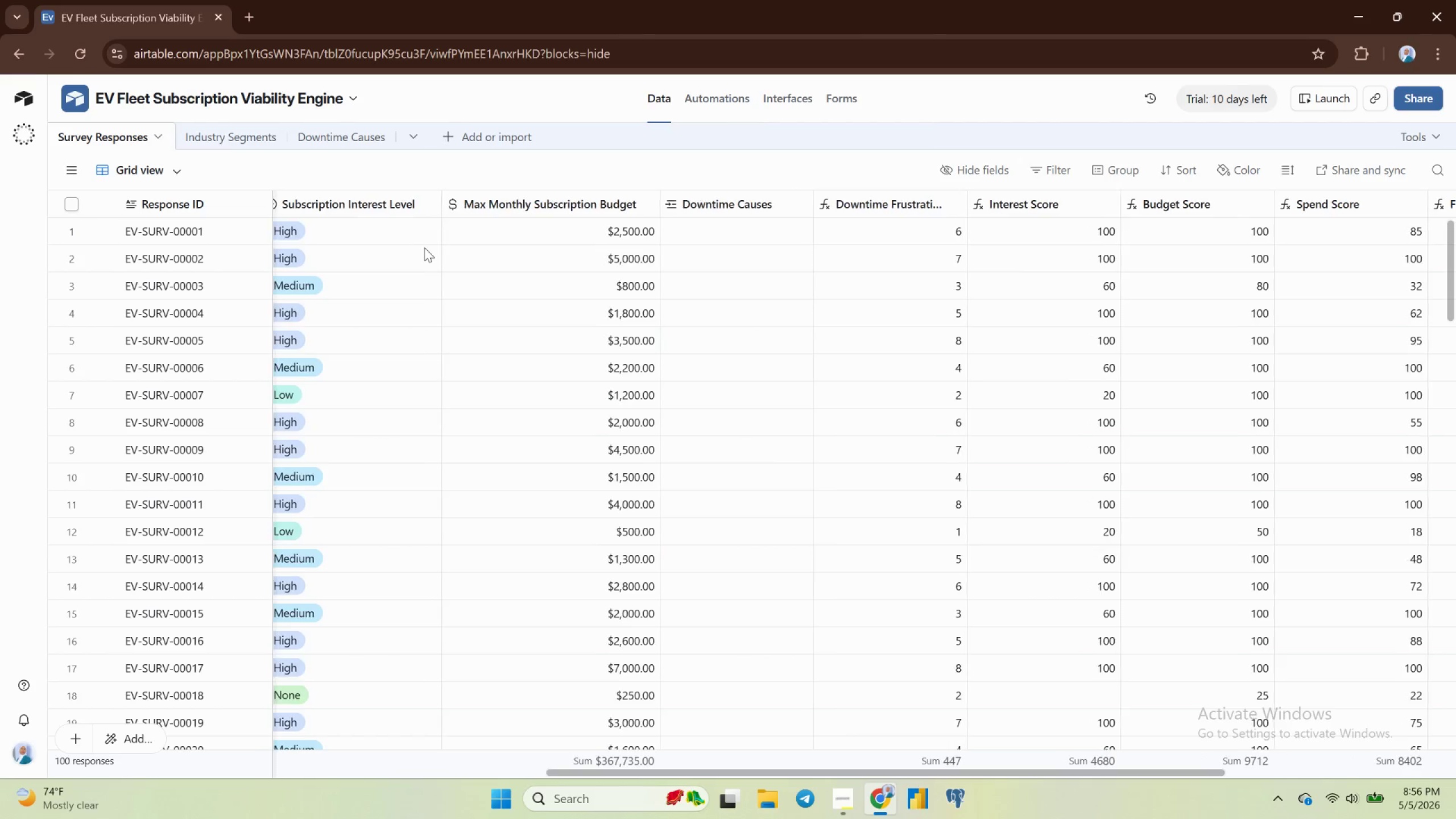 
wait(25.08)
 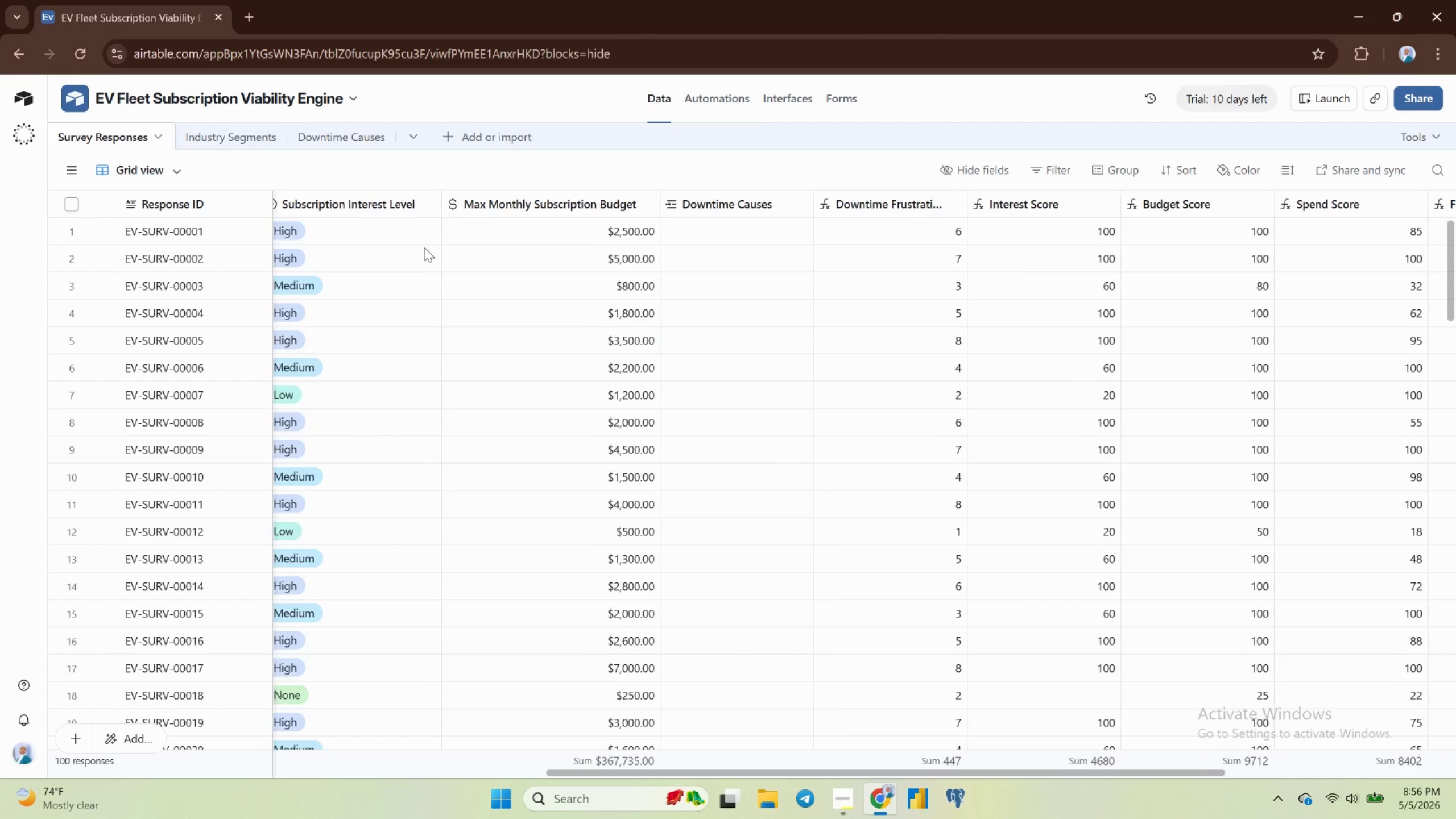 
mouse_move([652, 308])
 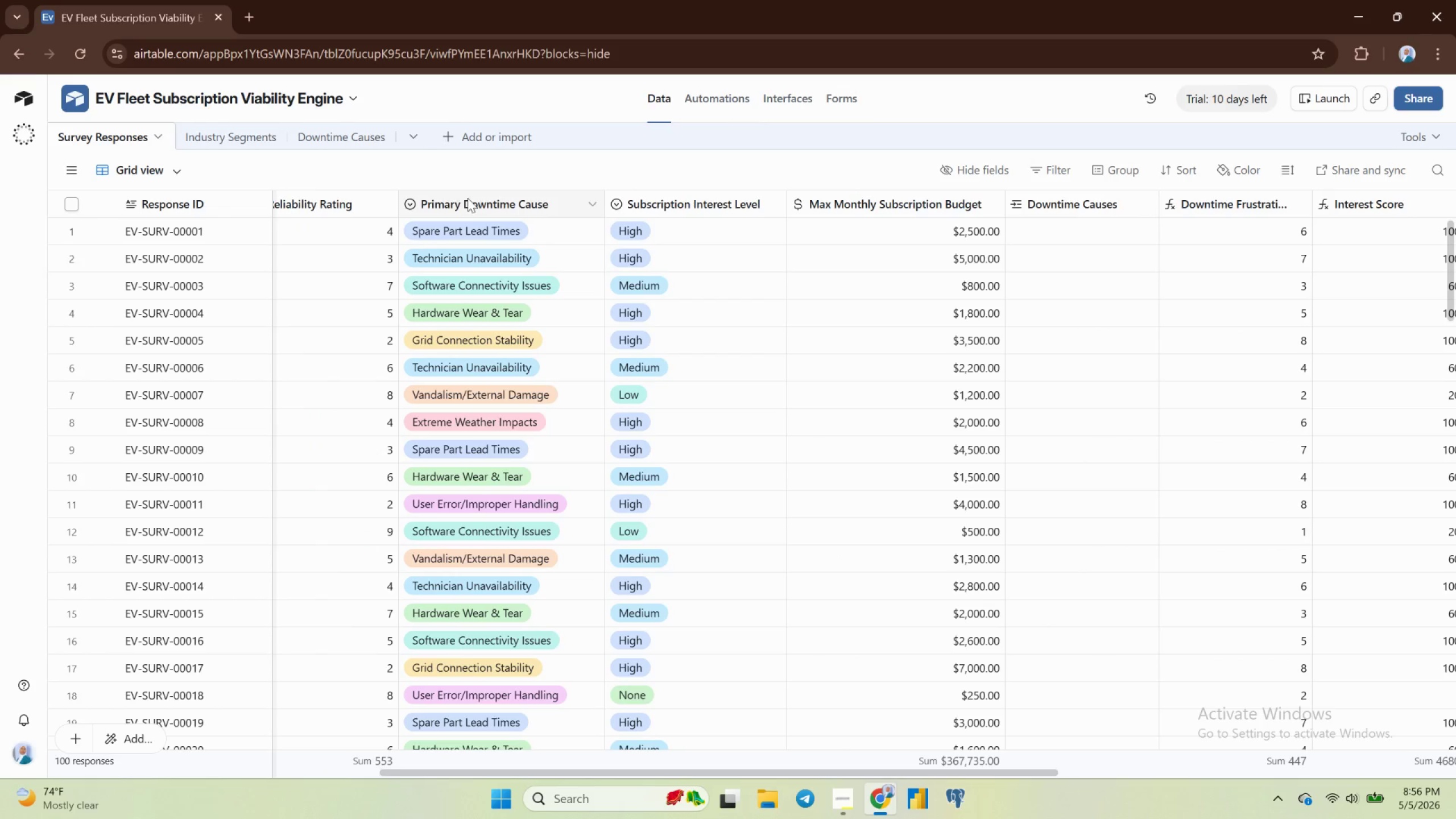 
right_click([498, 195])
 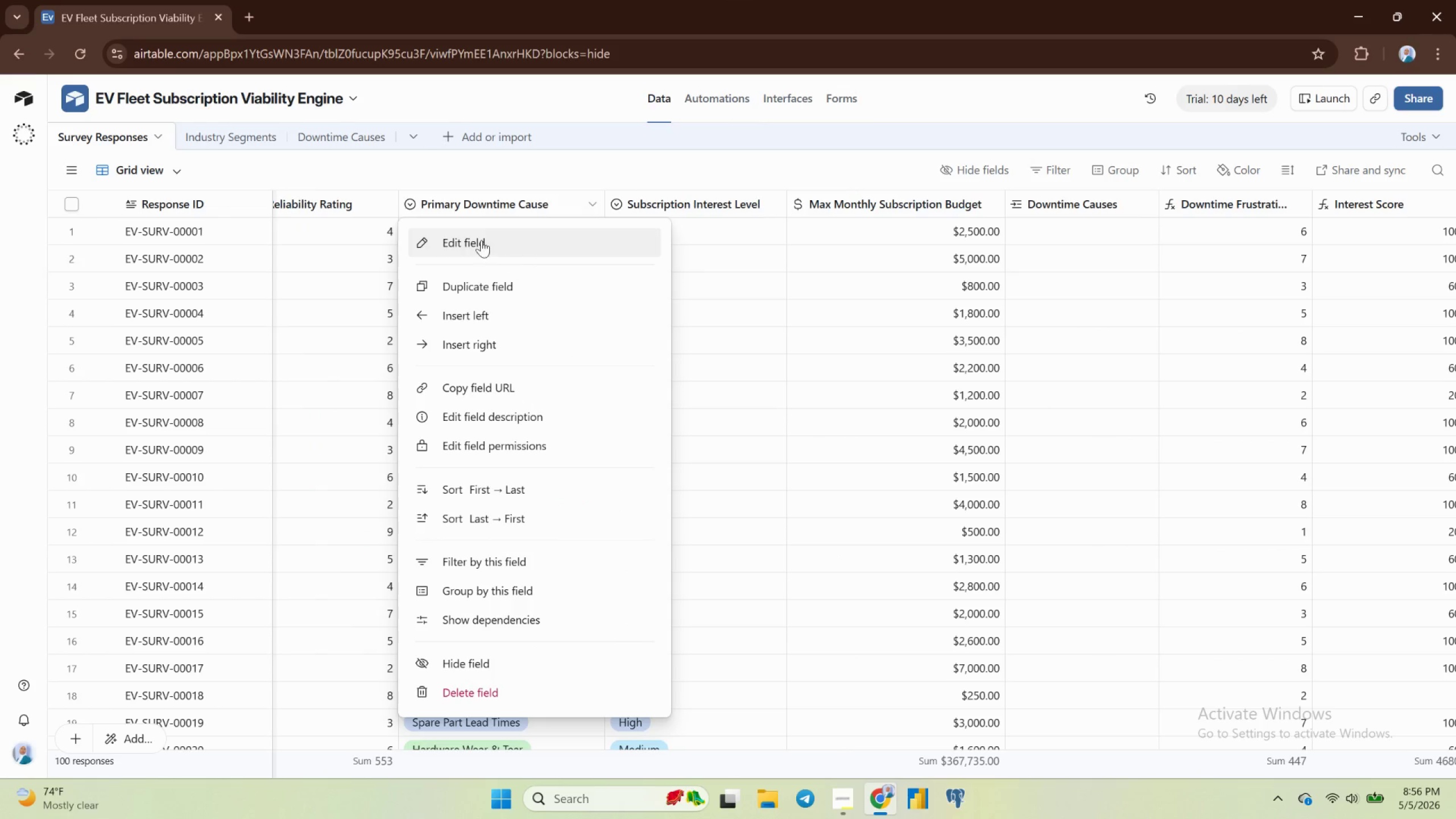 
left_click([480, 238])
 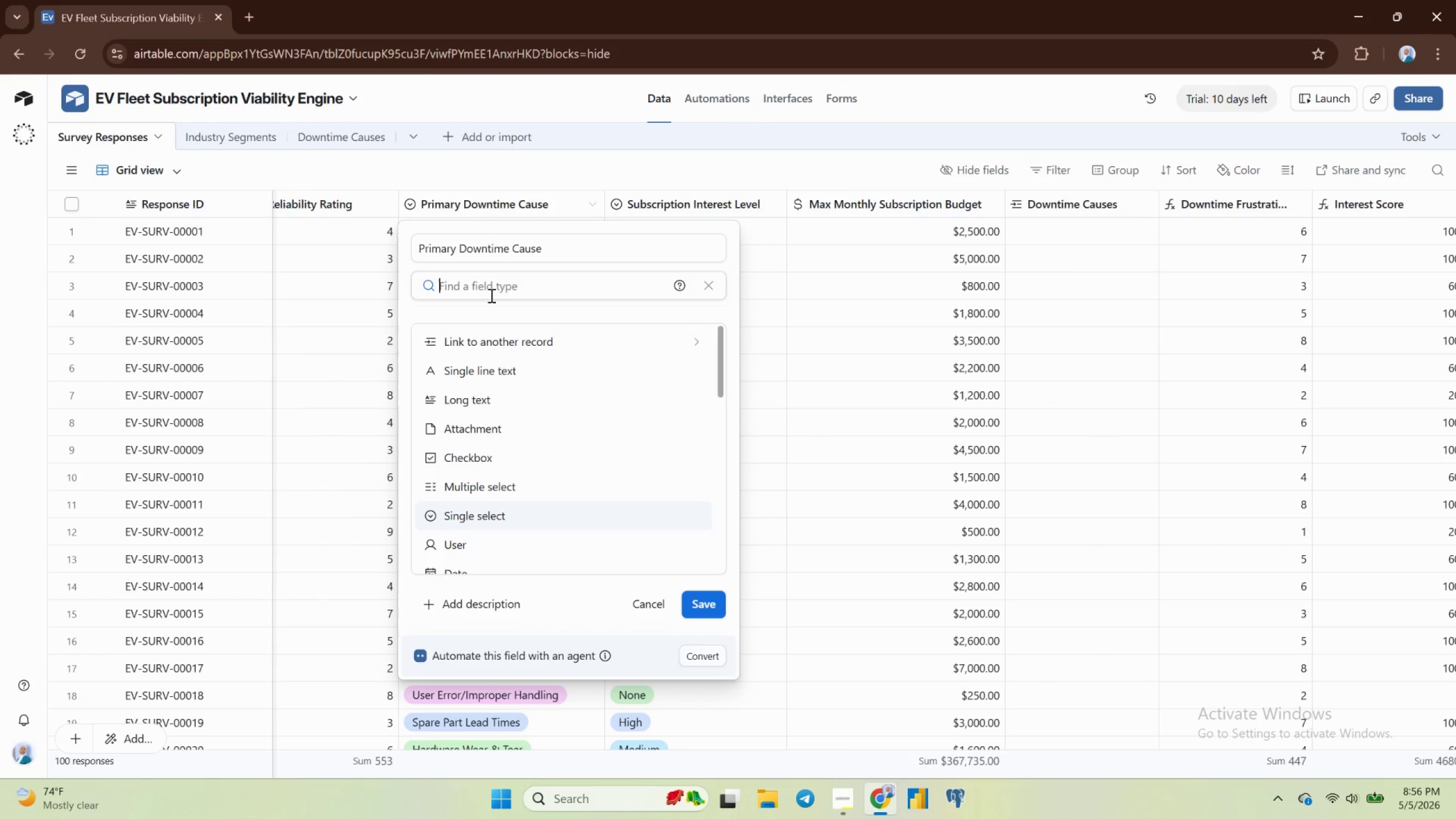 
left_click([491, 343])
 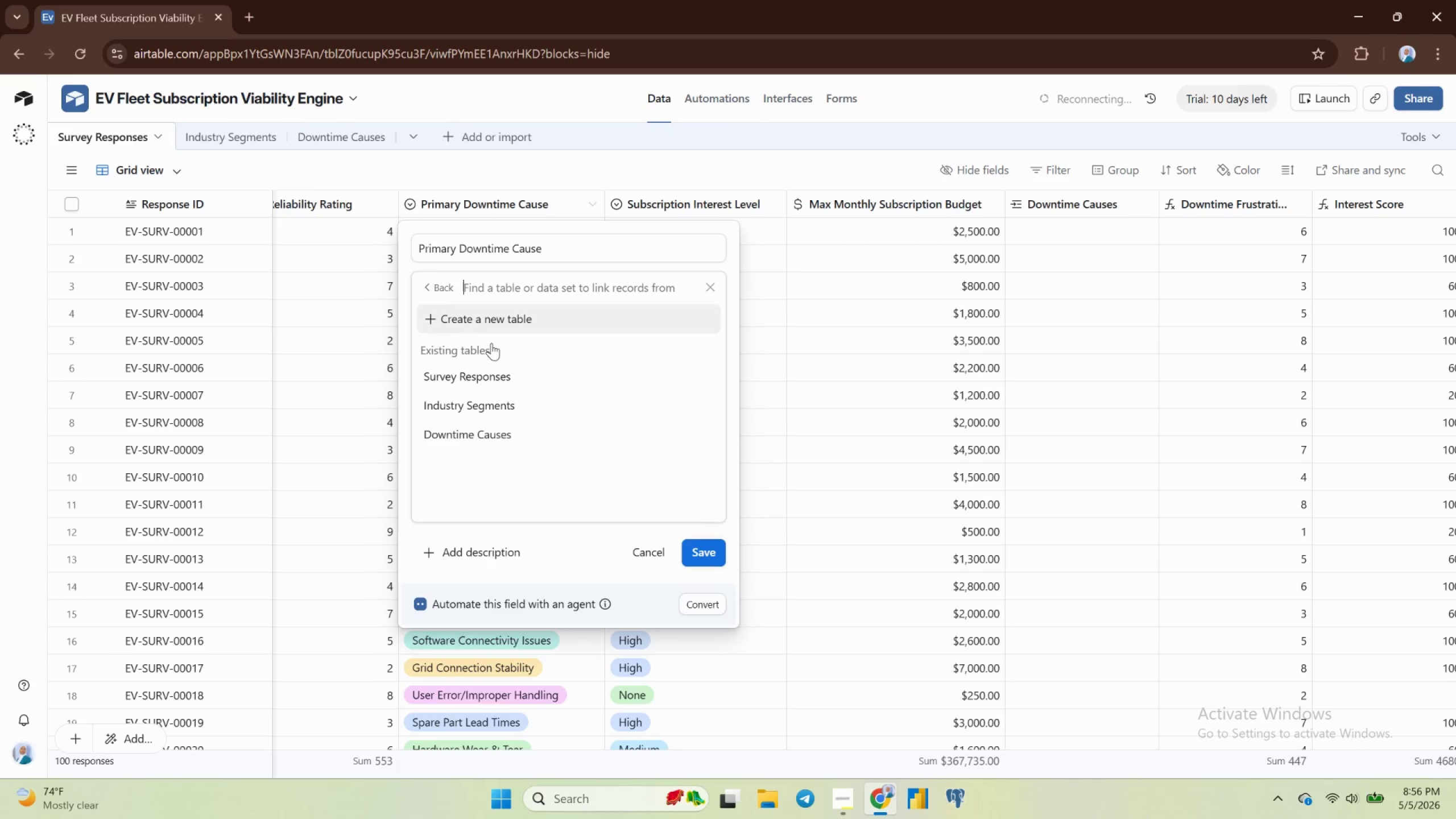 
left_click([507, 436])
 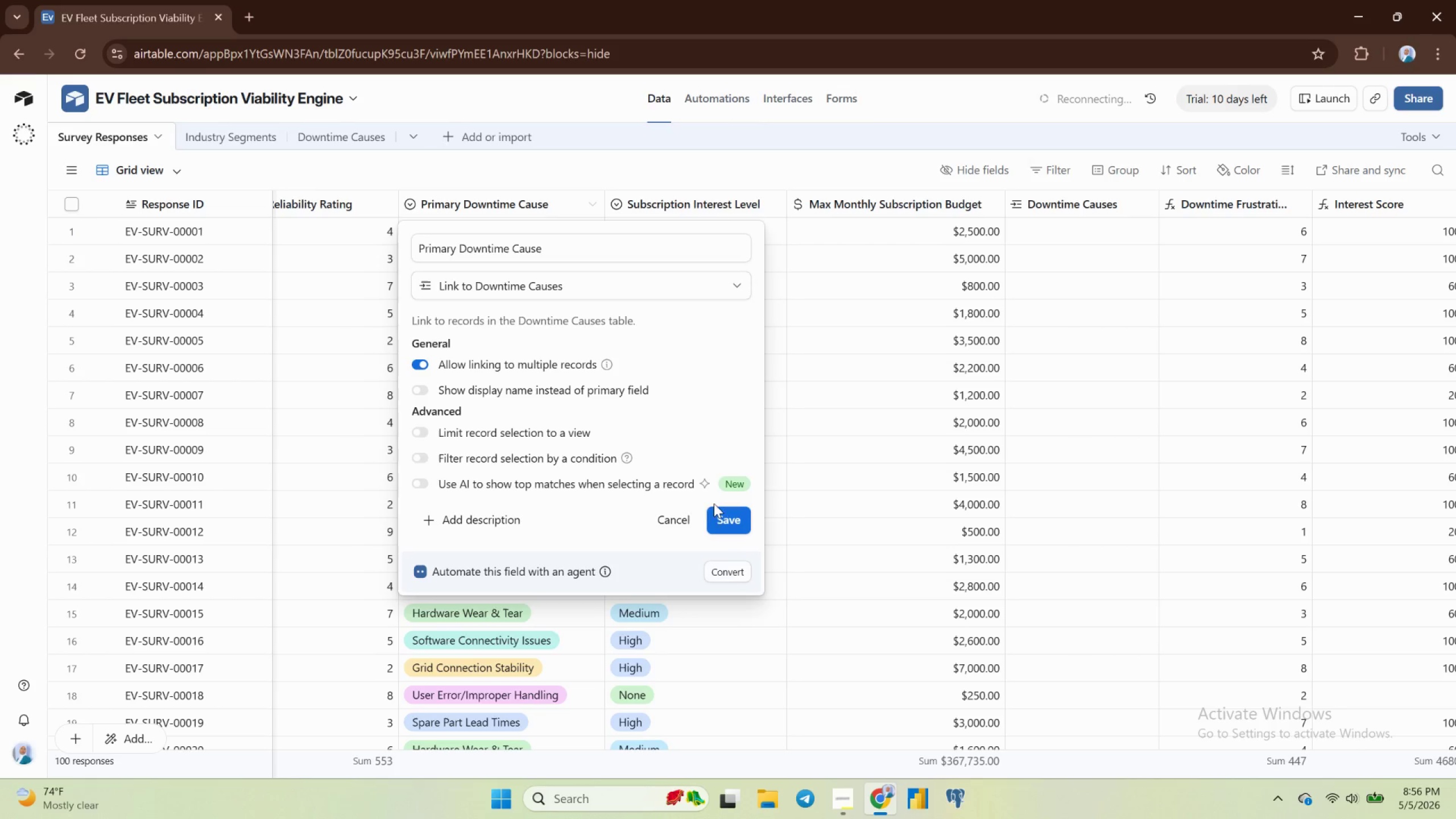 
left_click([727, 517])
 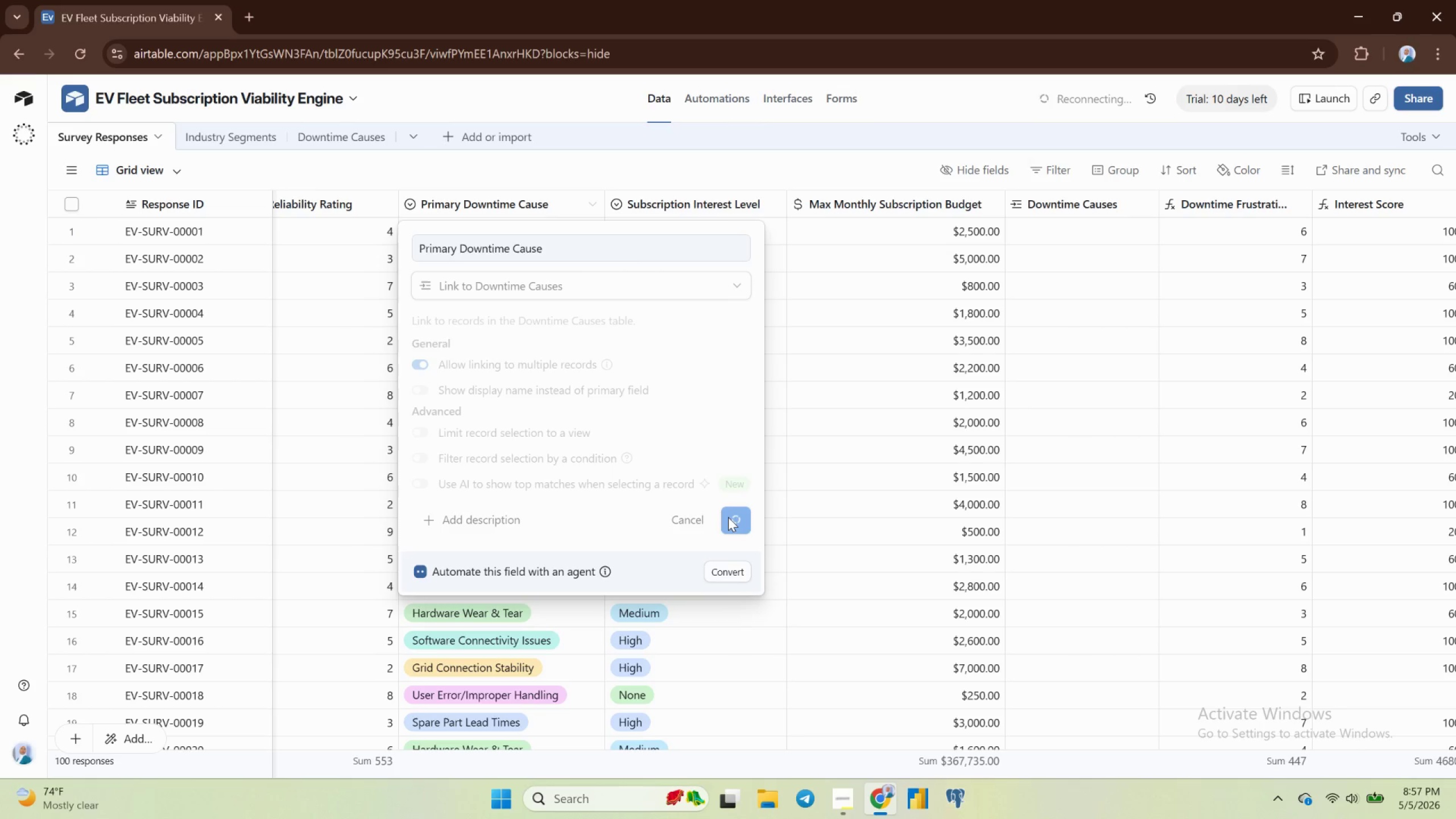 
wait(38.22)
 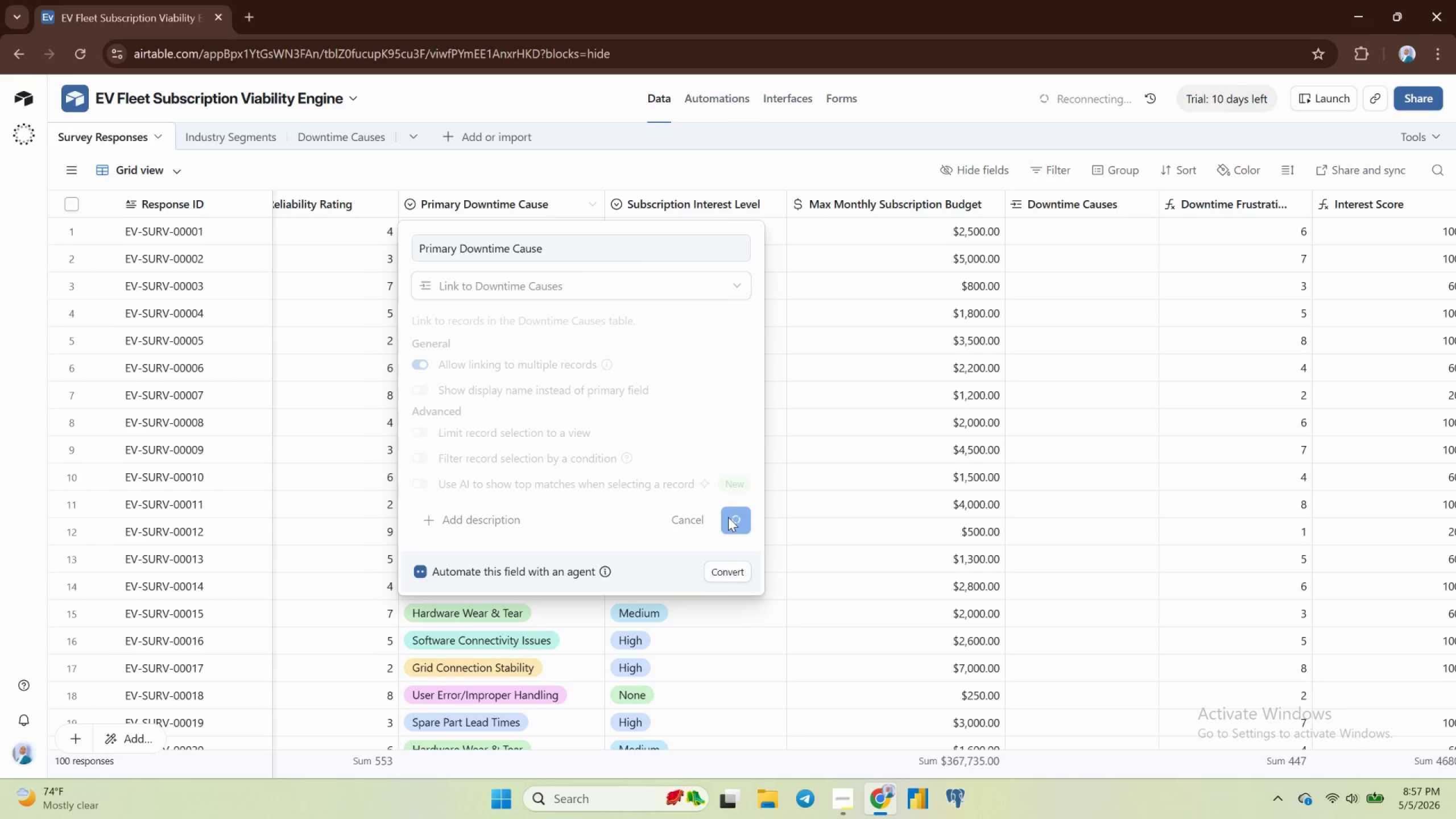 
left_click([854, 505])
 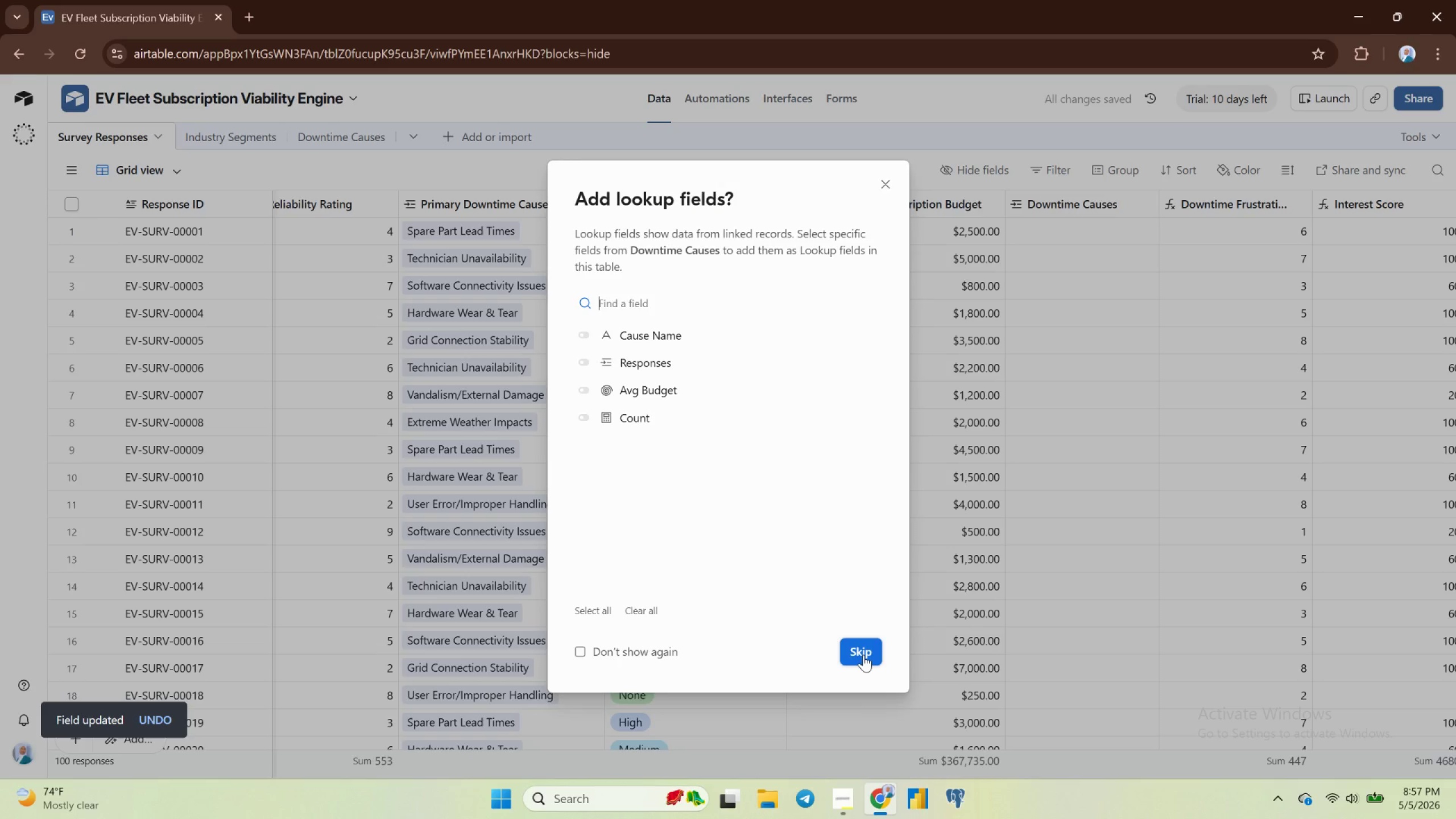 
wait(11.62)
 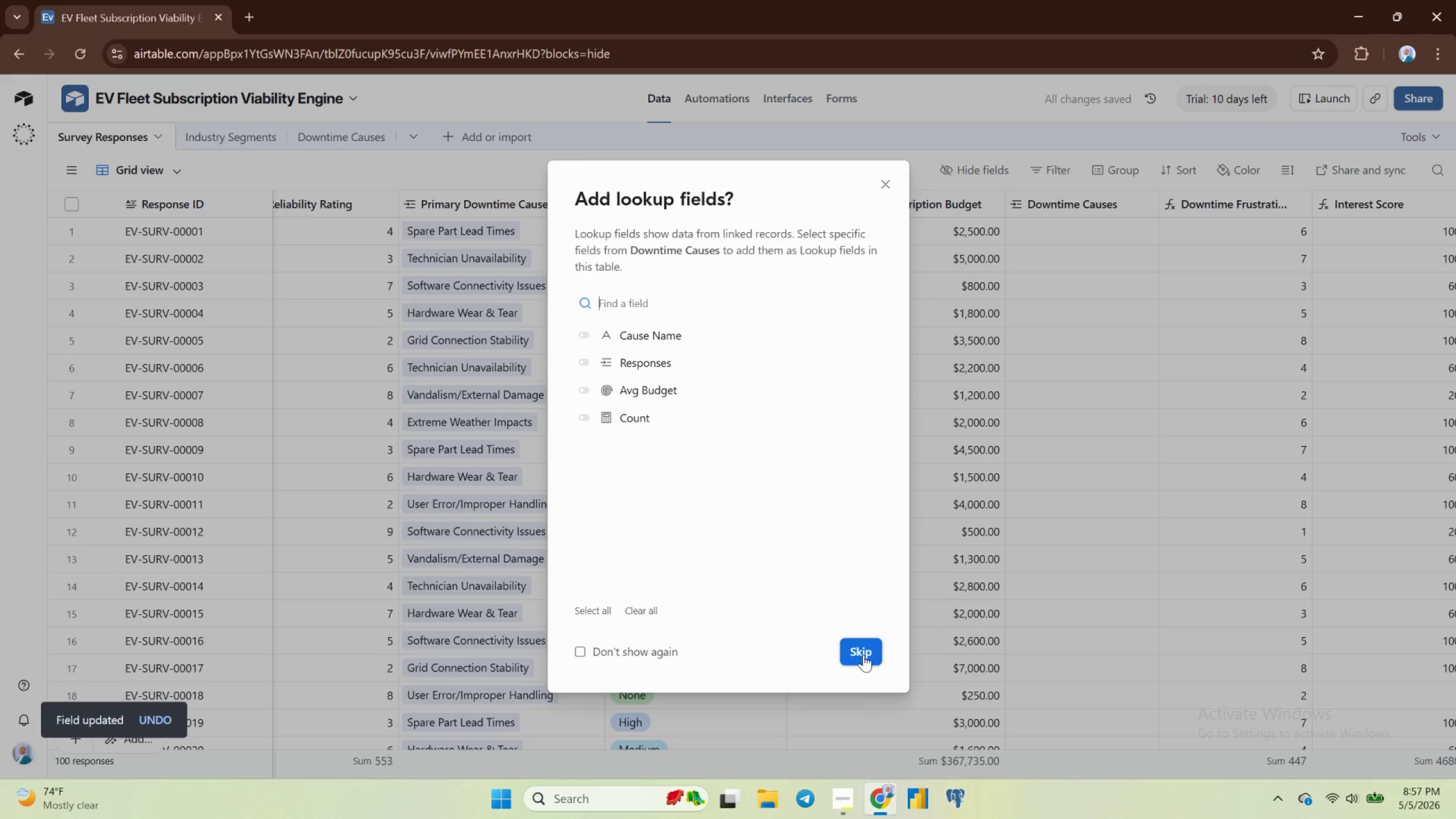 
left_click([863, 655])
 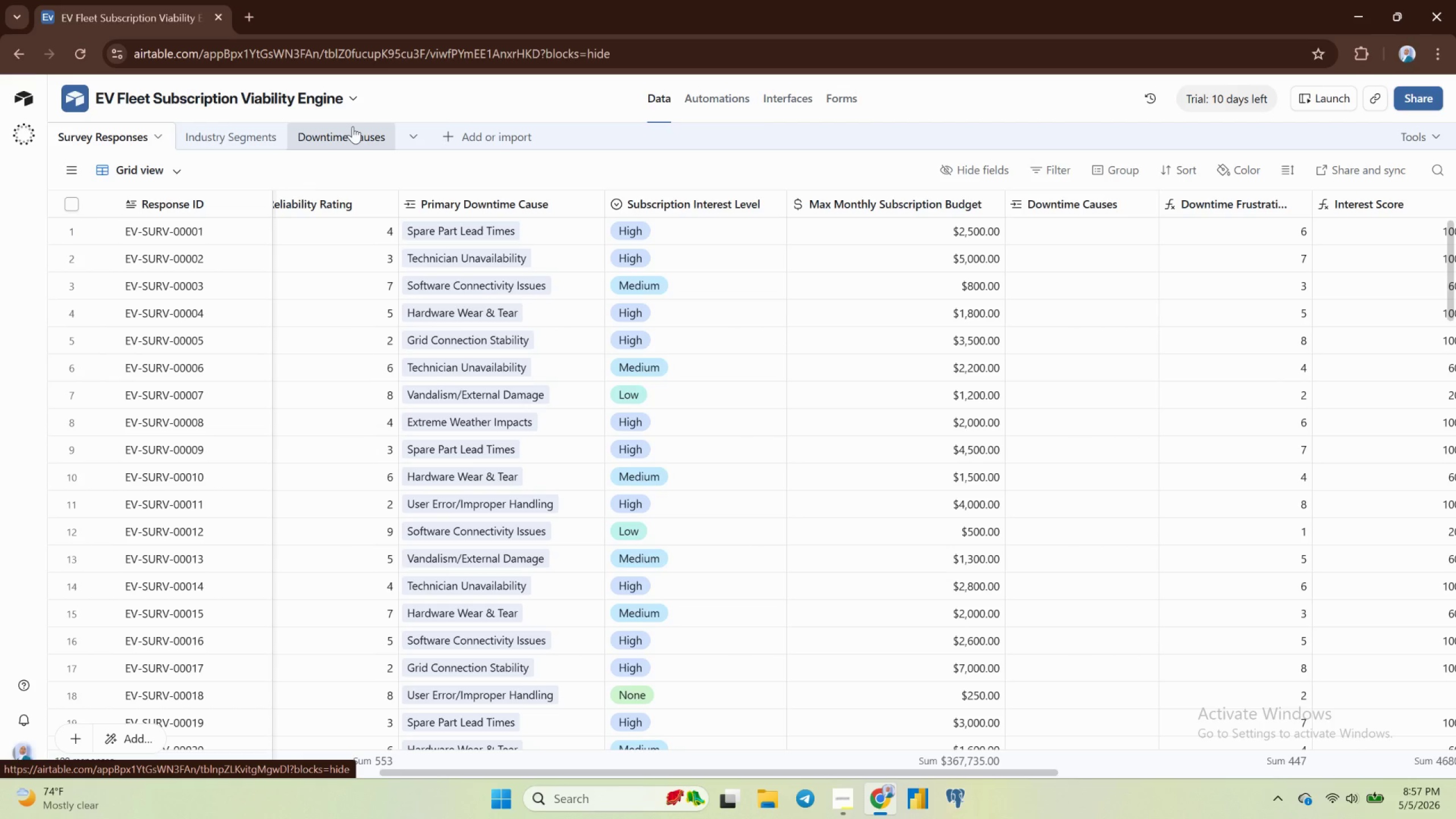 
wait(34.07)
 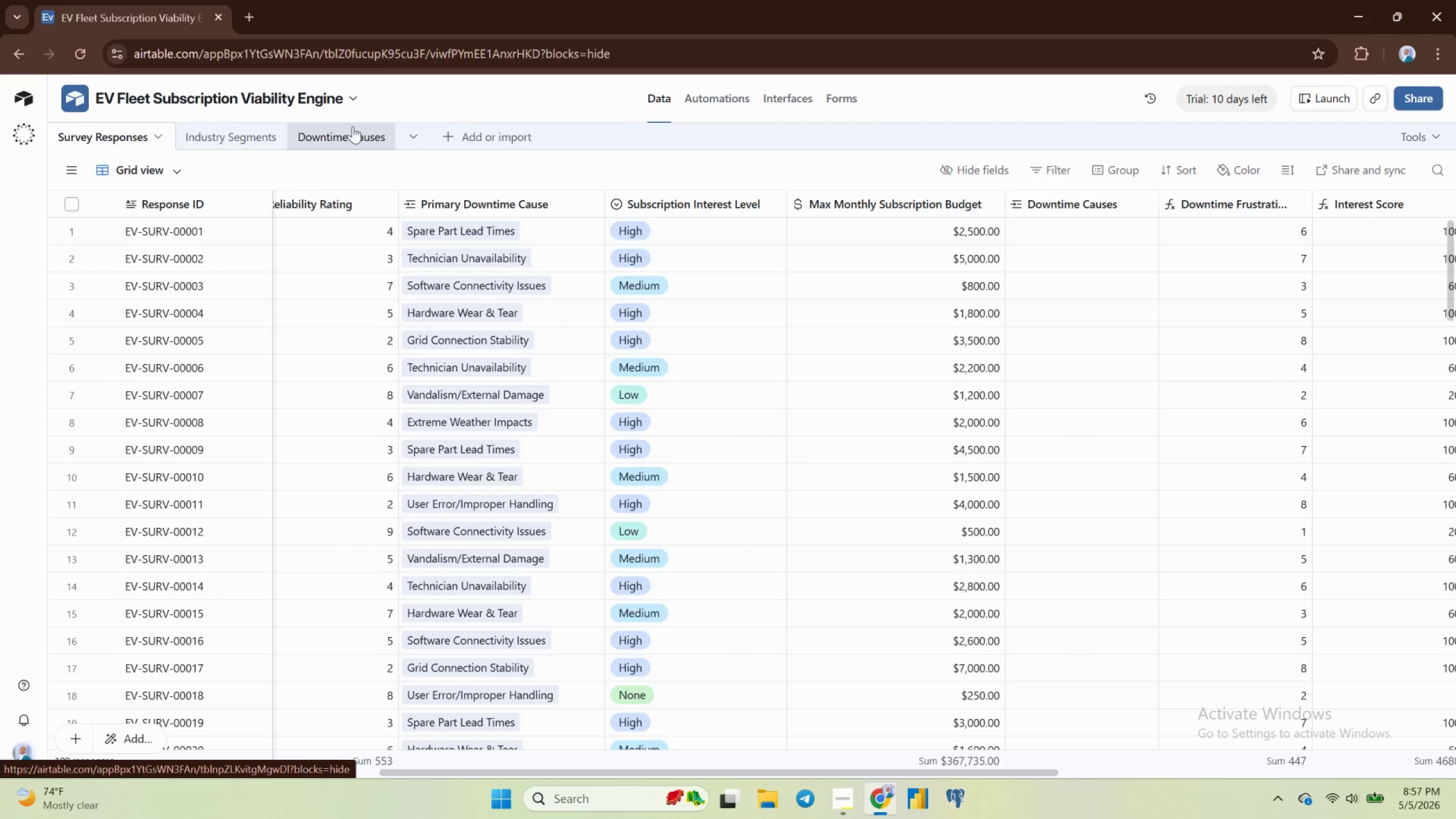 
left_click([363, 136])
 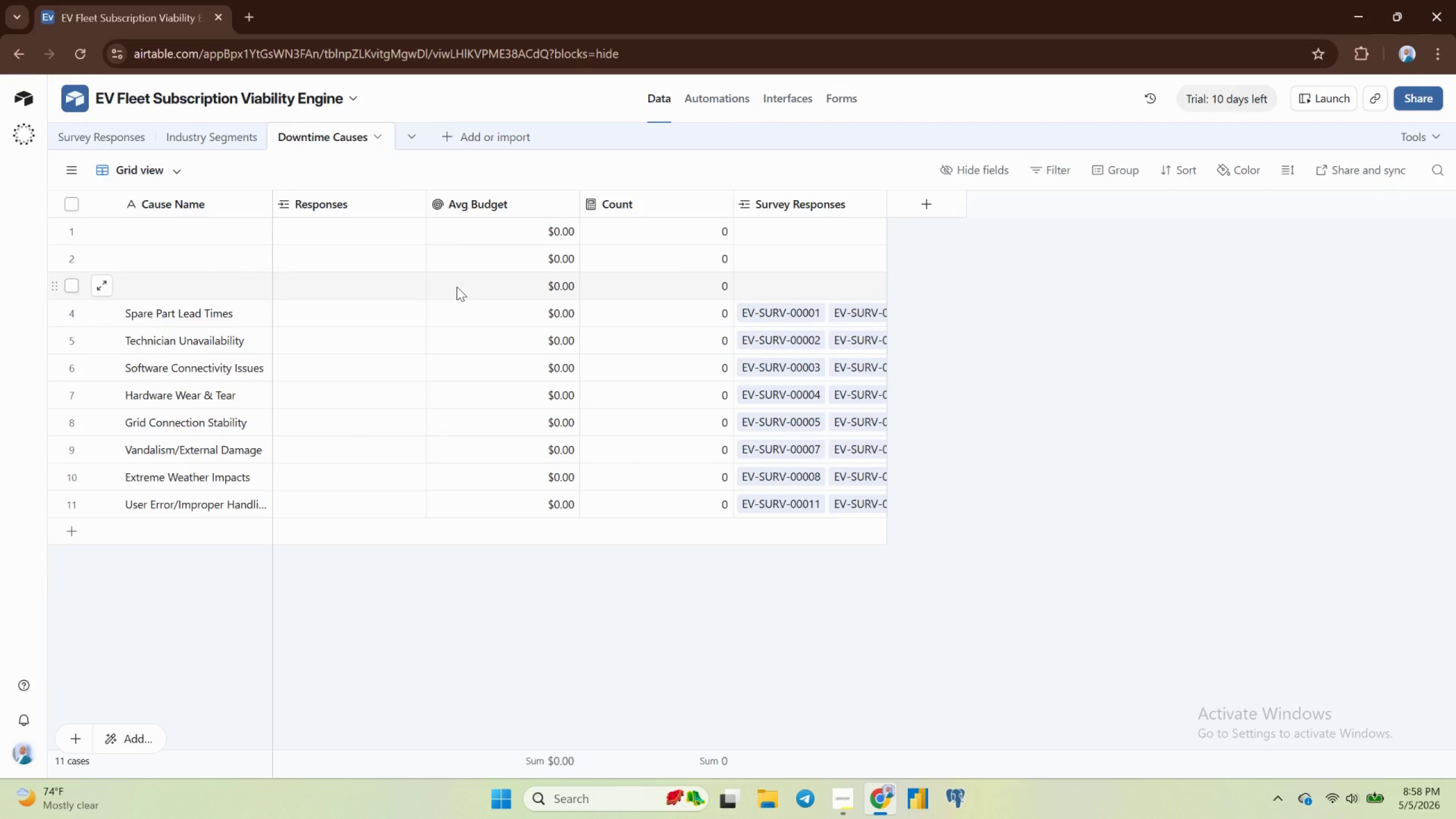 
wait(5.29)
 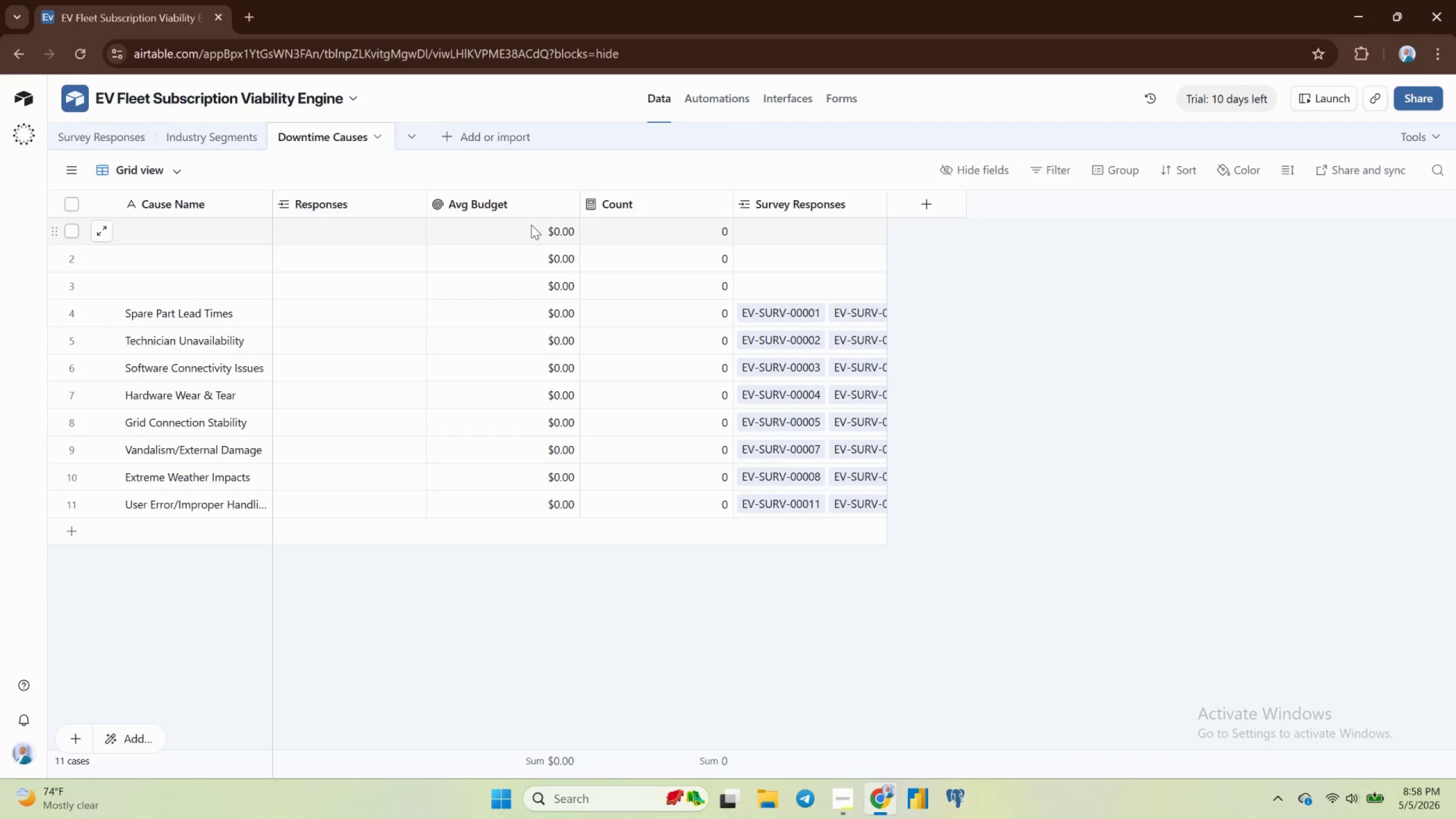 
scroll: coordinate [703, 326], scroll_direction: up, amount: 7.0
 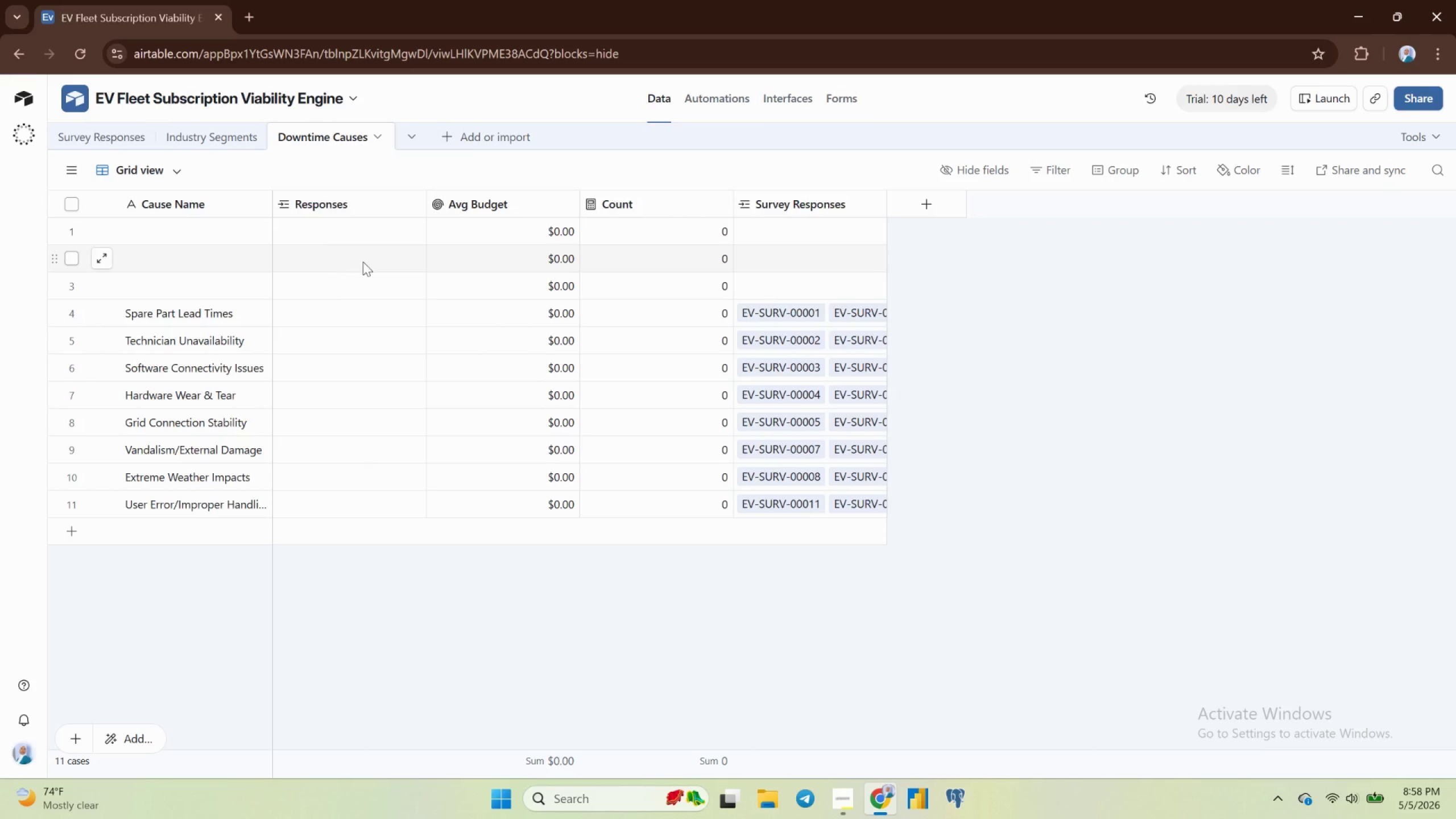 
scroll: coordinate [489, 340], scroll_direction: down, amount: 13.0
 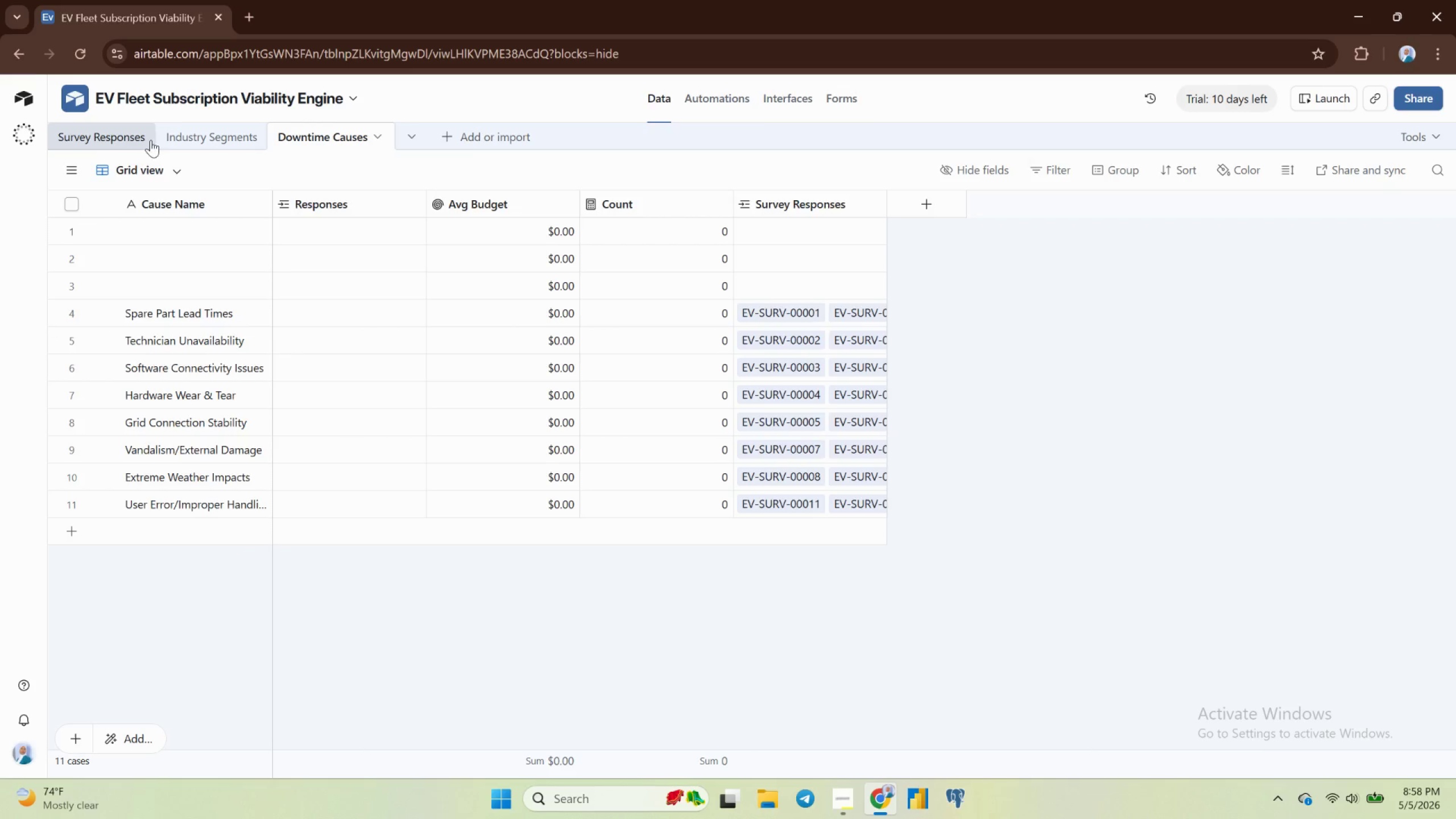 
left_click([86, 142])
 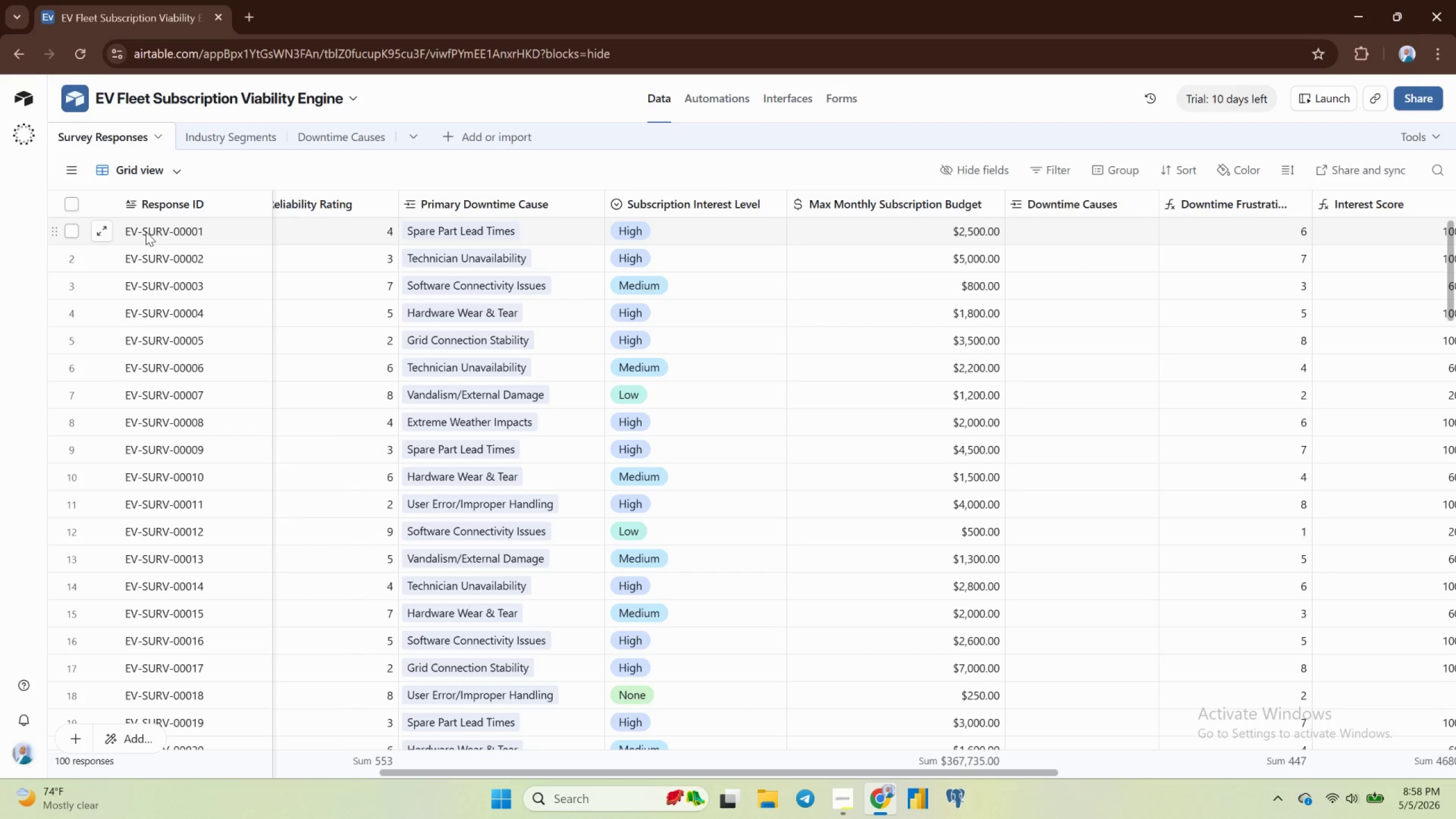 
wait(5.82)
 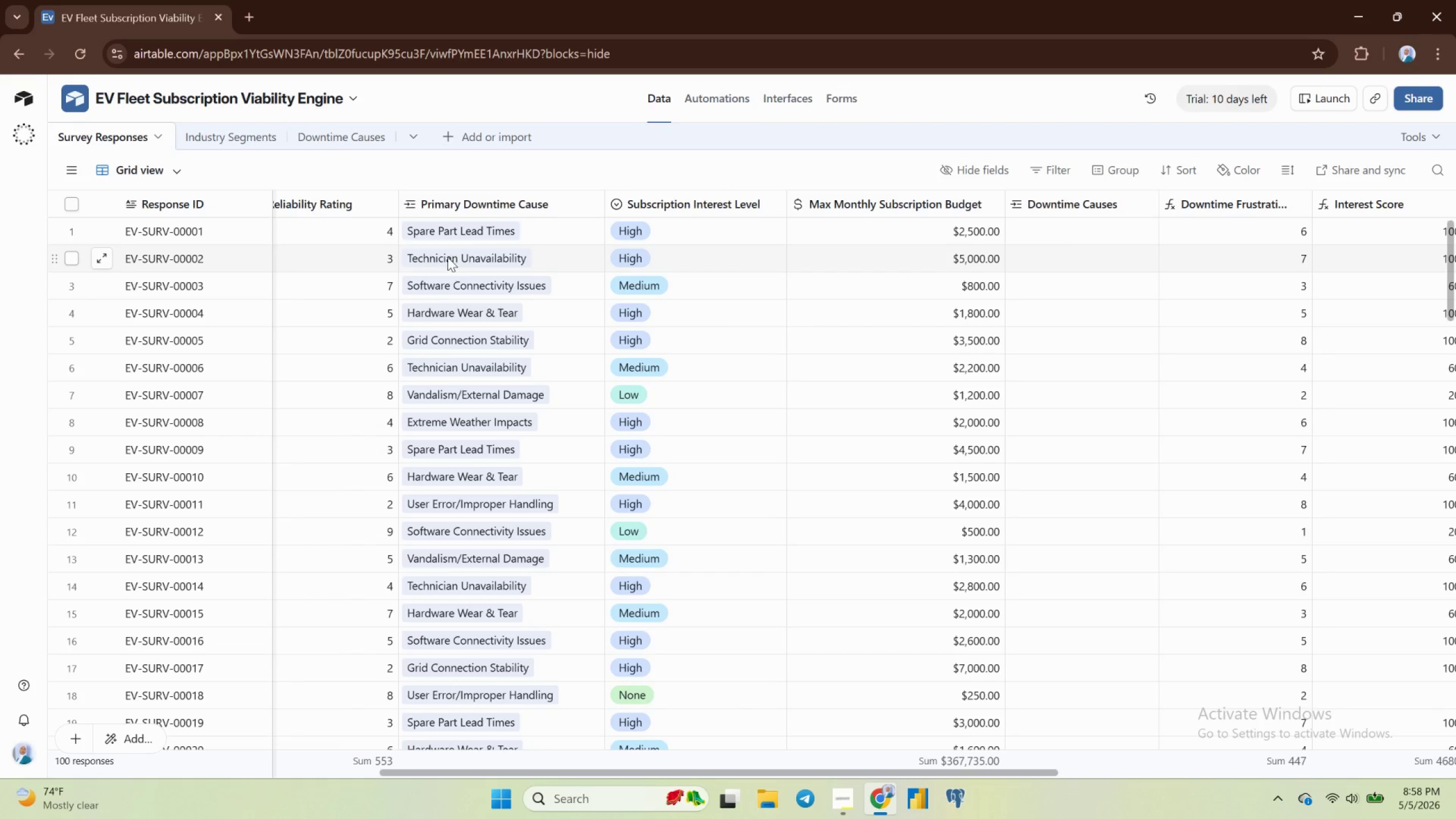 
left_click([146, 231])
 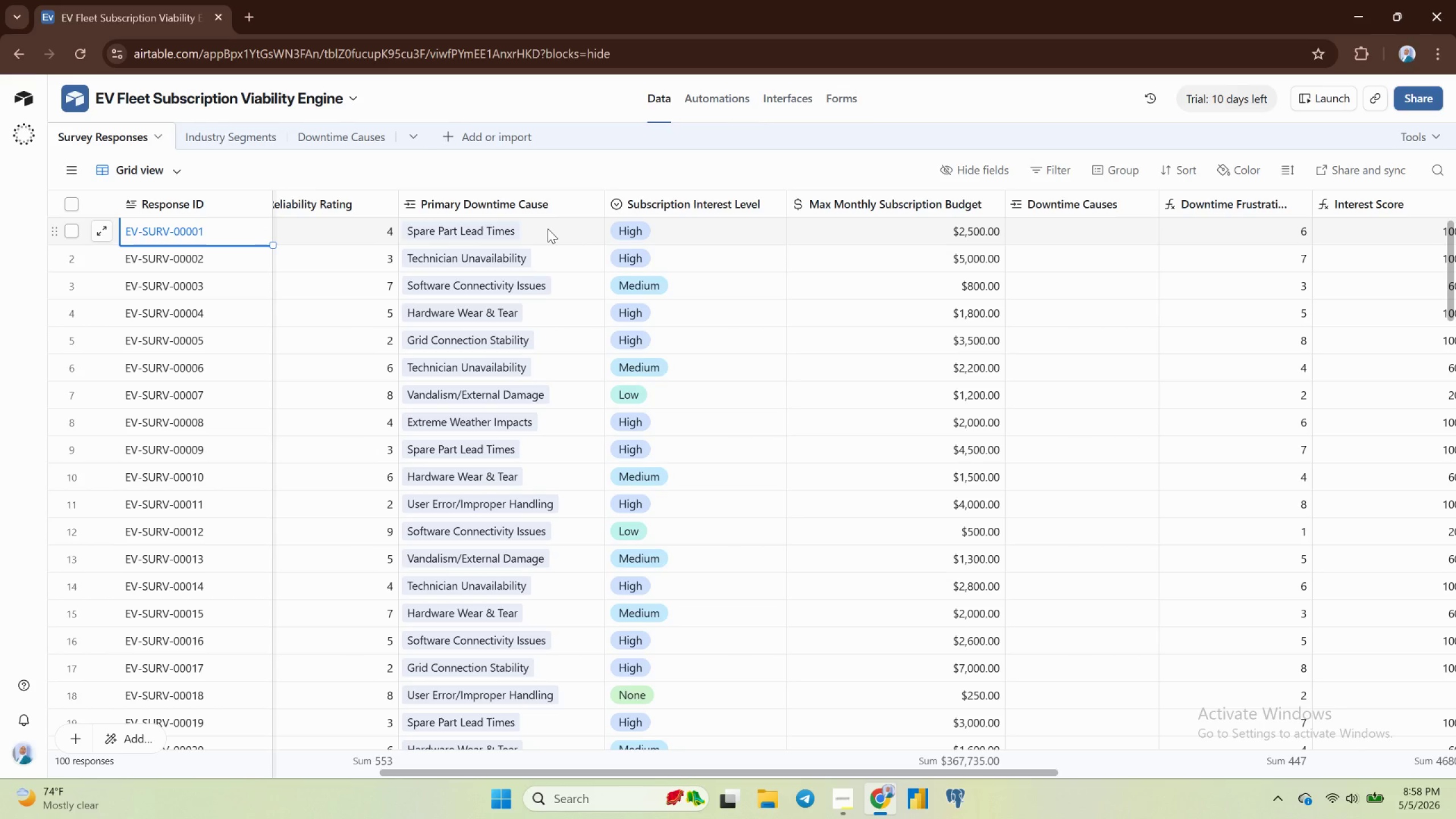 
scroll: coordinate [548, 231], scroll_direction: up, amount: 3.0
 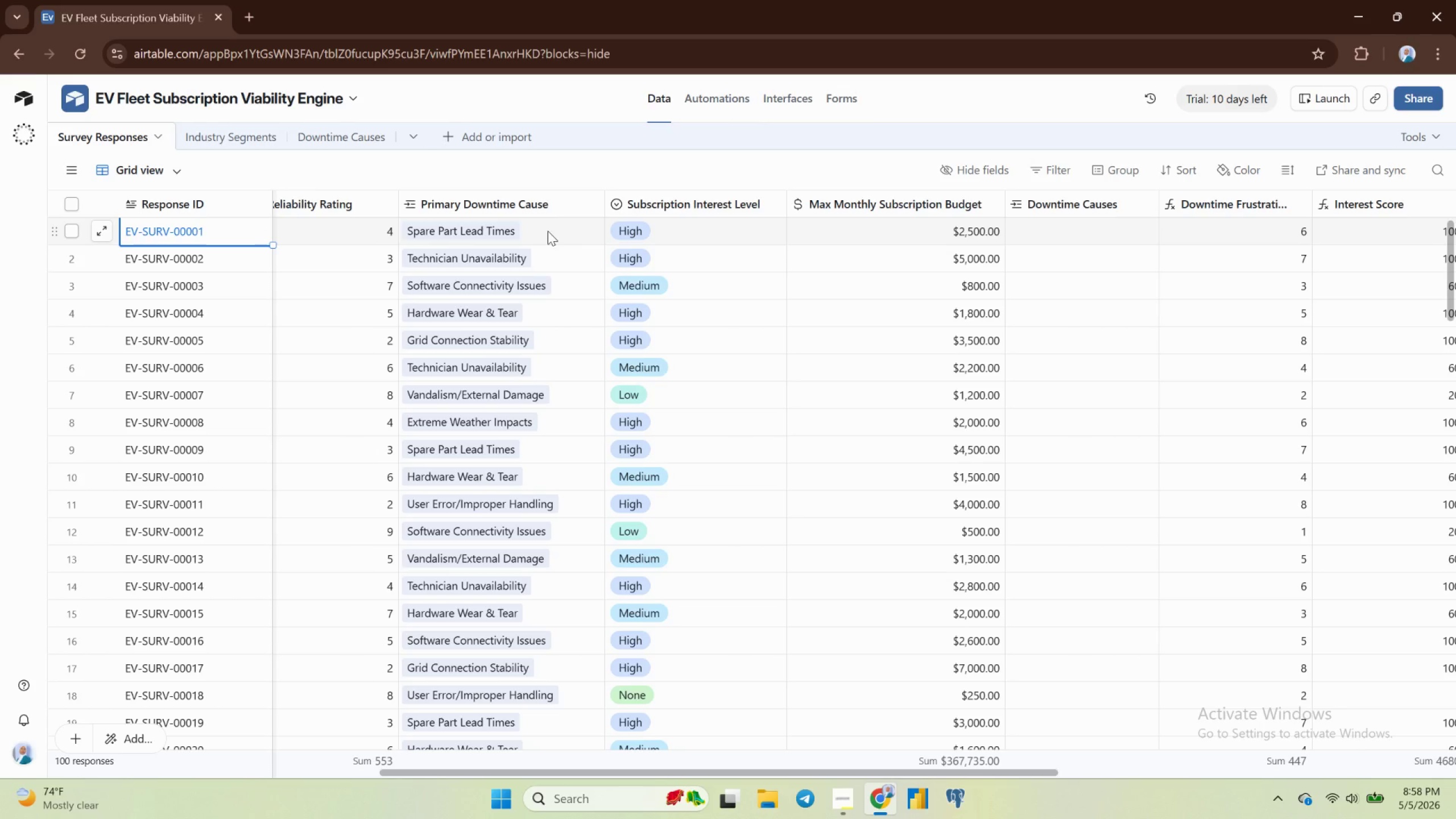 
left_click([547, 231])
 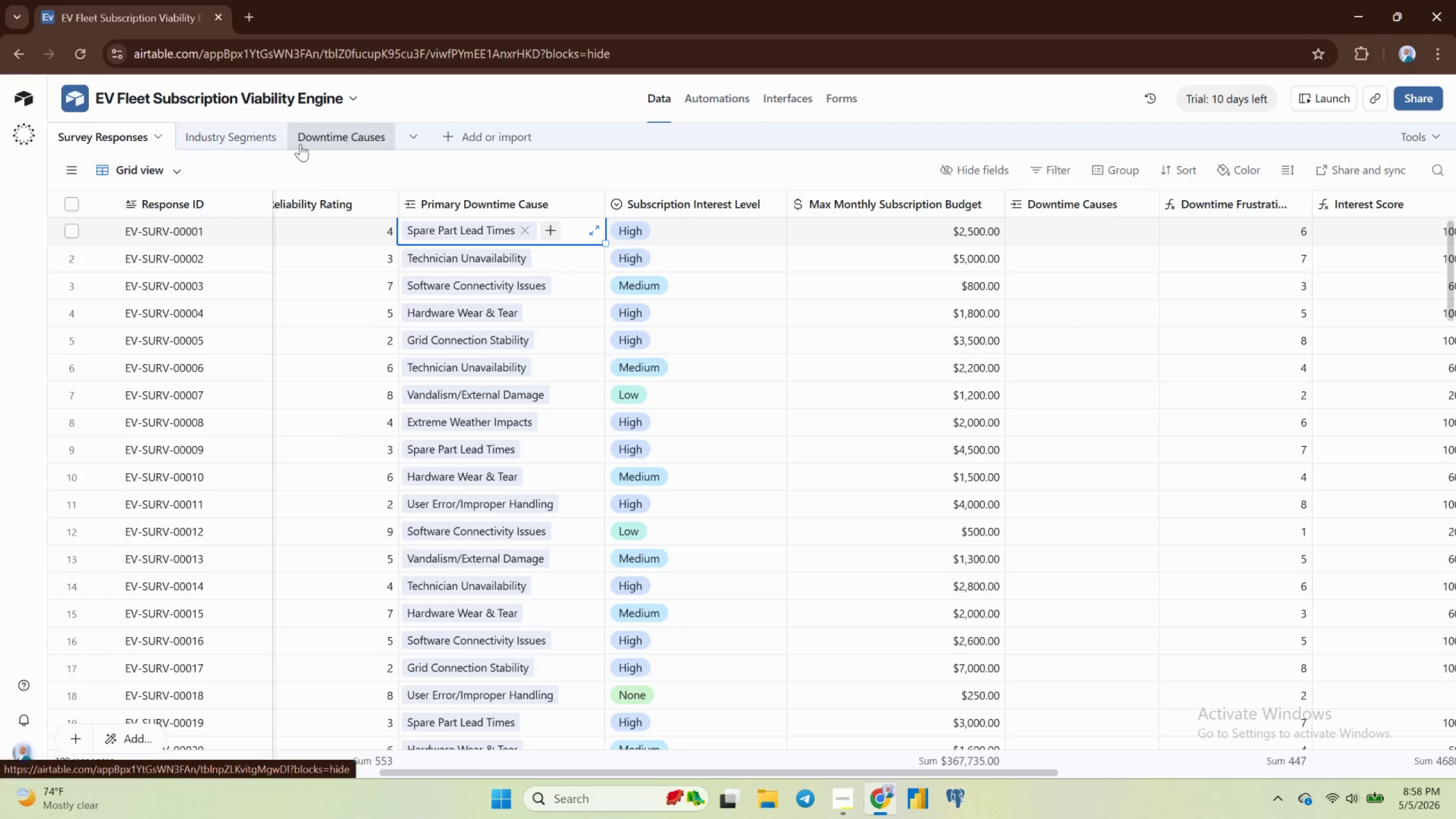 
left_click([322, 143])
 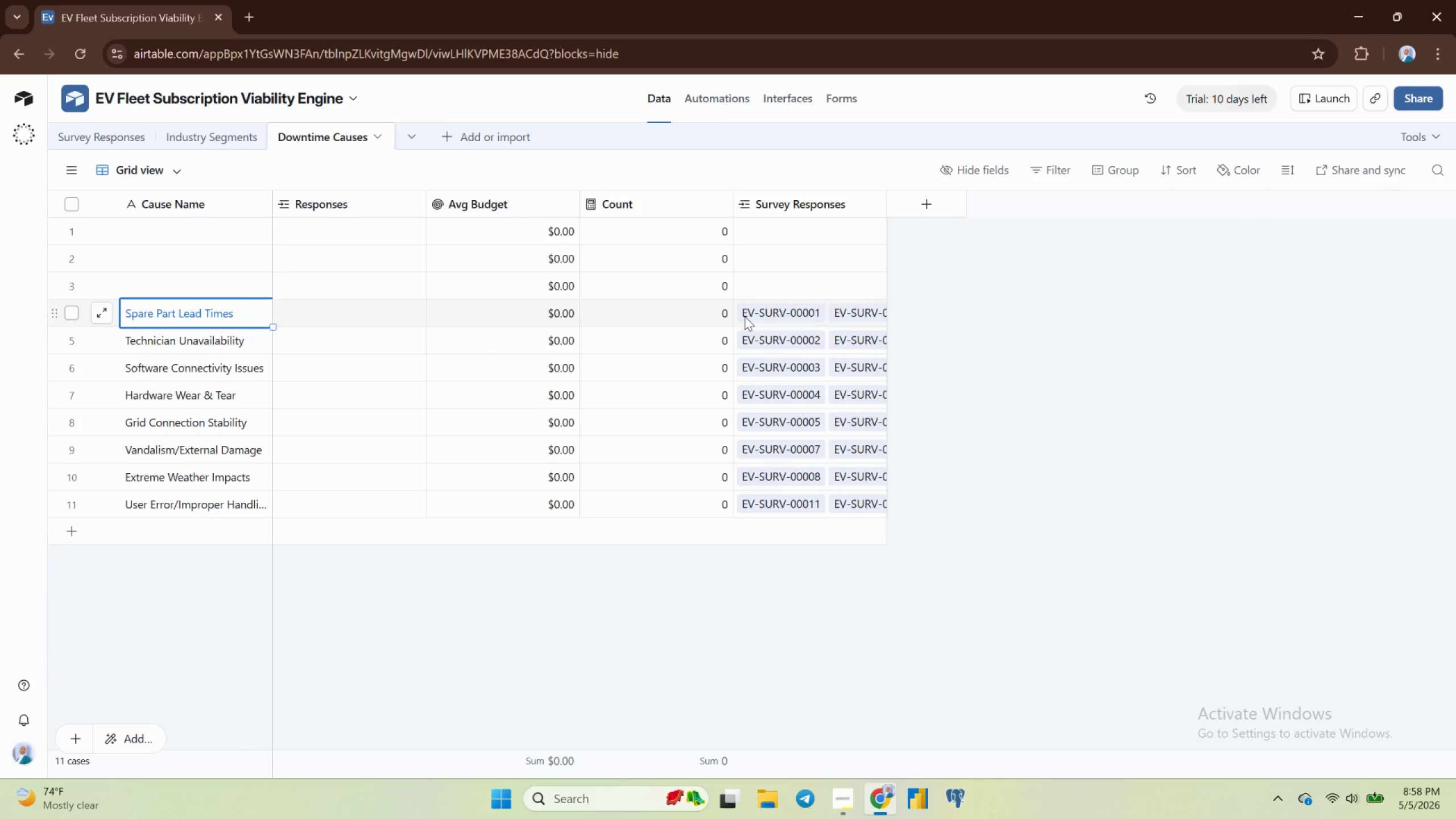 
scroll: coordinate [572, 287], scroll_direction: up, amount: 4.0
 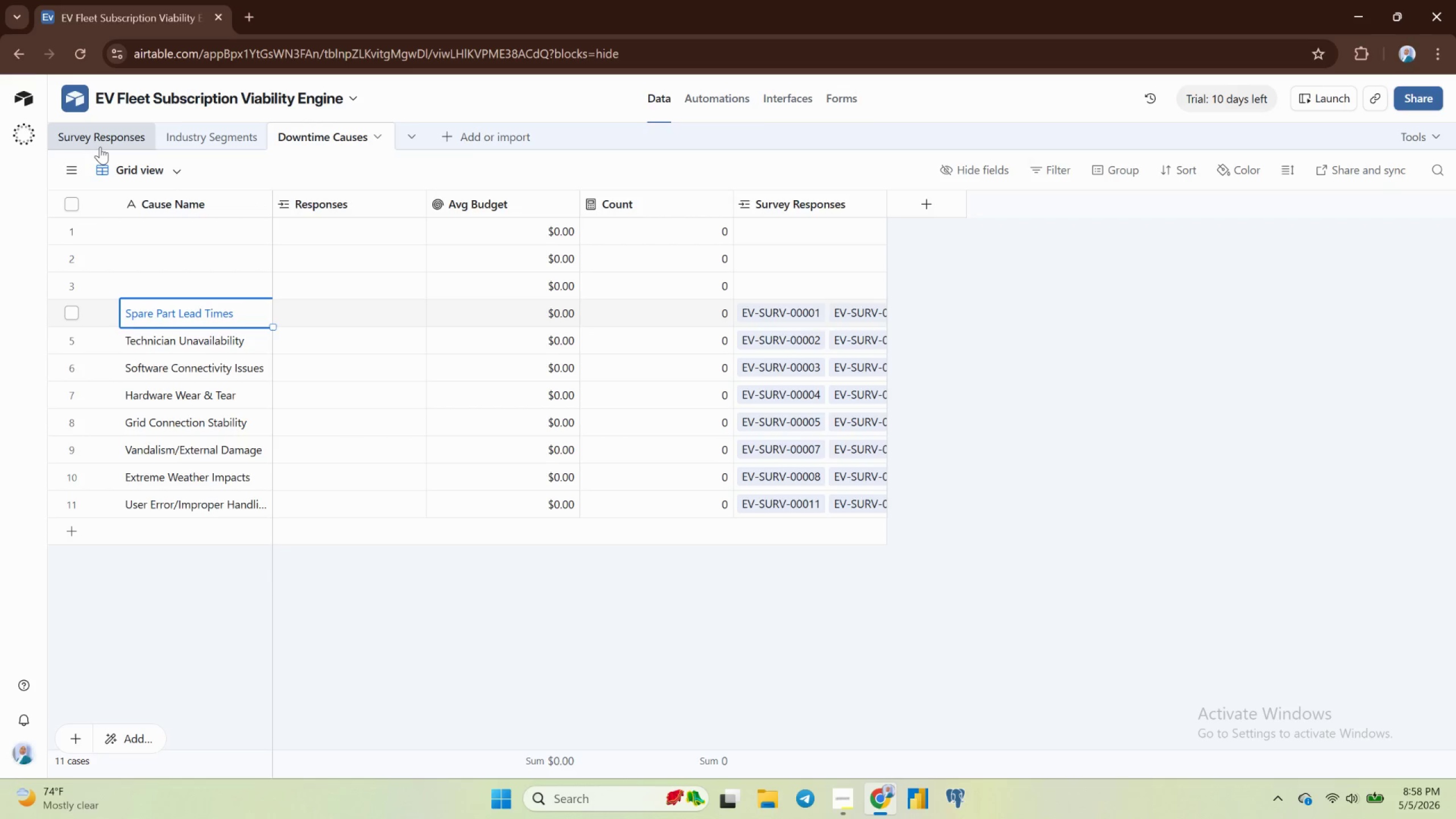 
left_click([100, 146])
 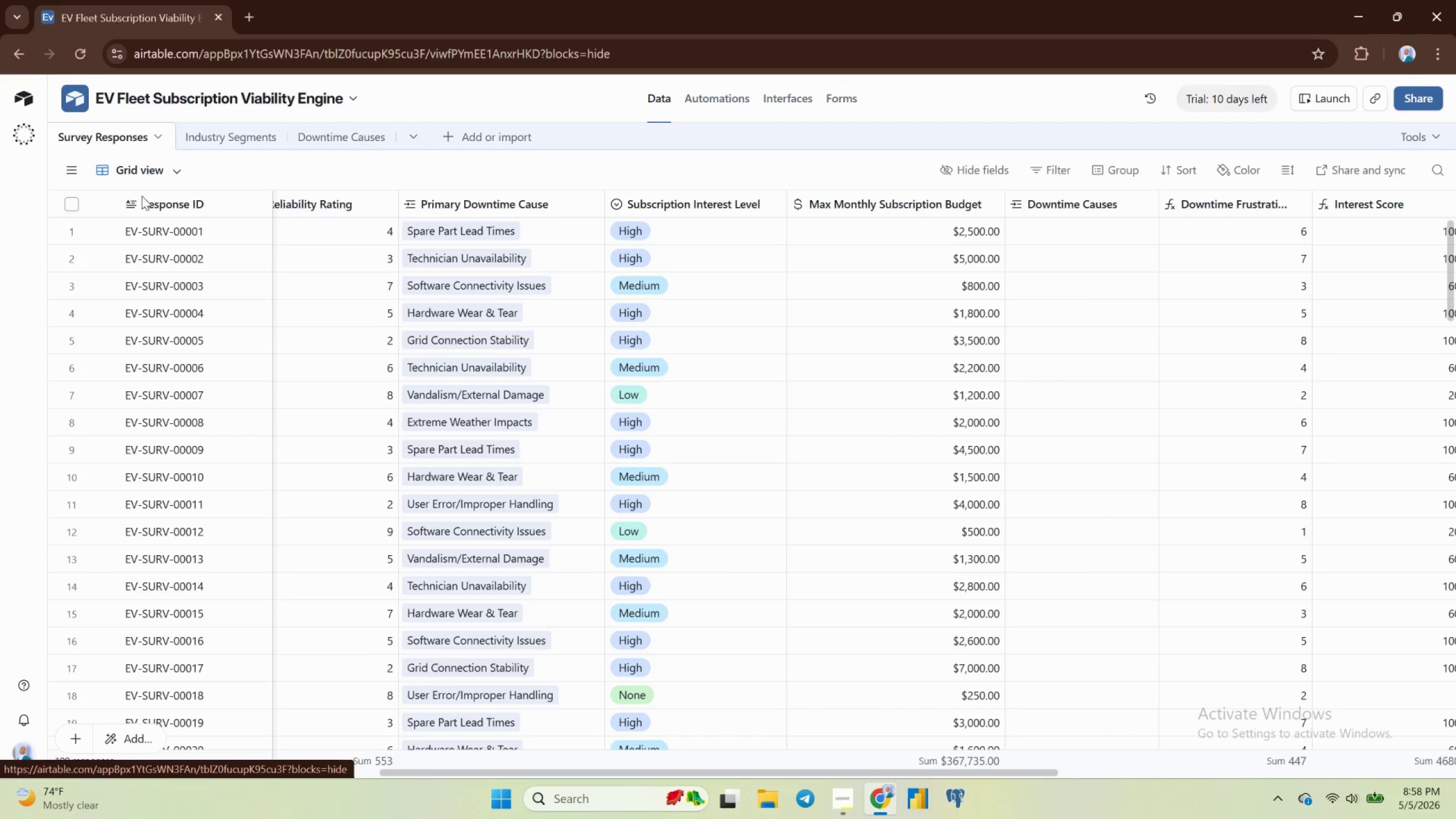 
scroll: coordinate [794, 317], scroll_direction: up, amount: 2.0
 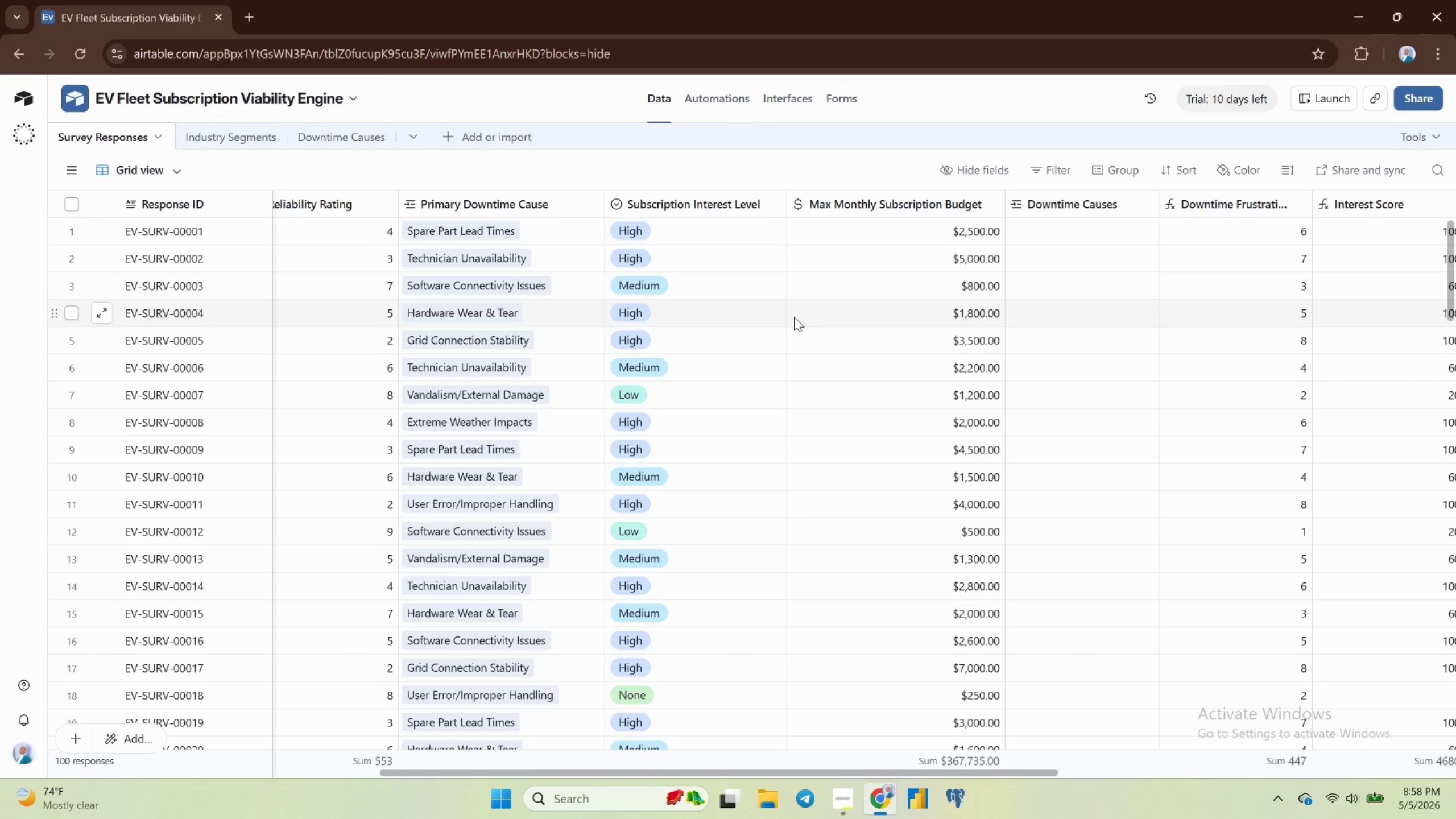 
wait(14.97)
 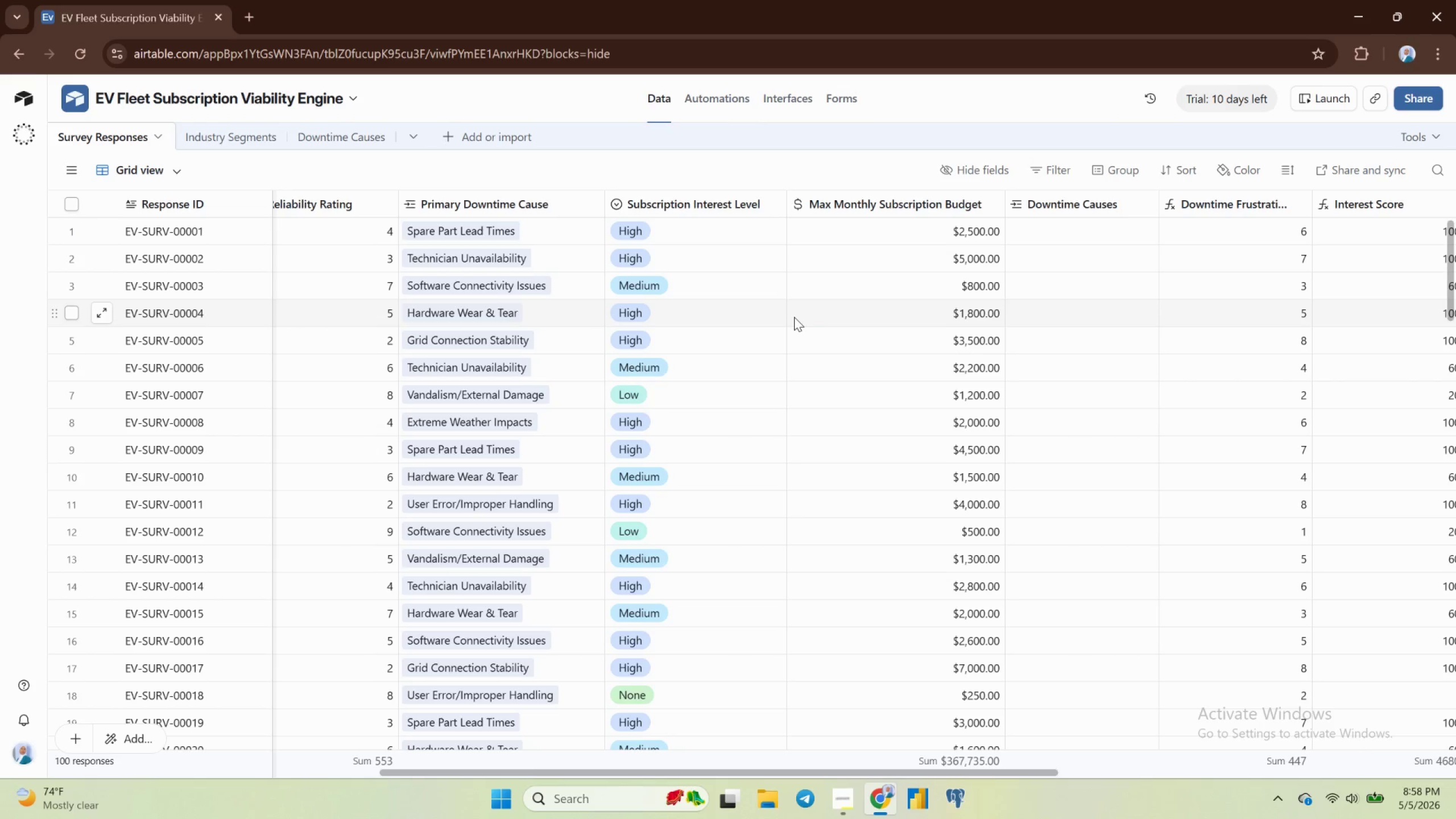 
left_click([338, 141])
 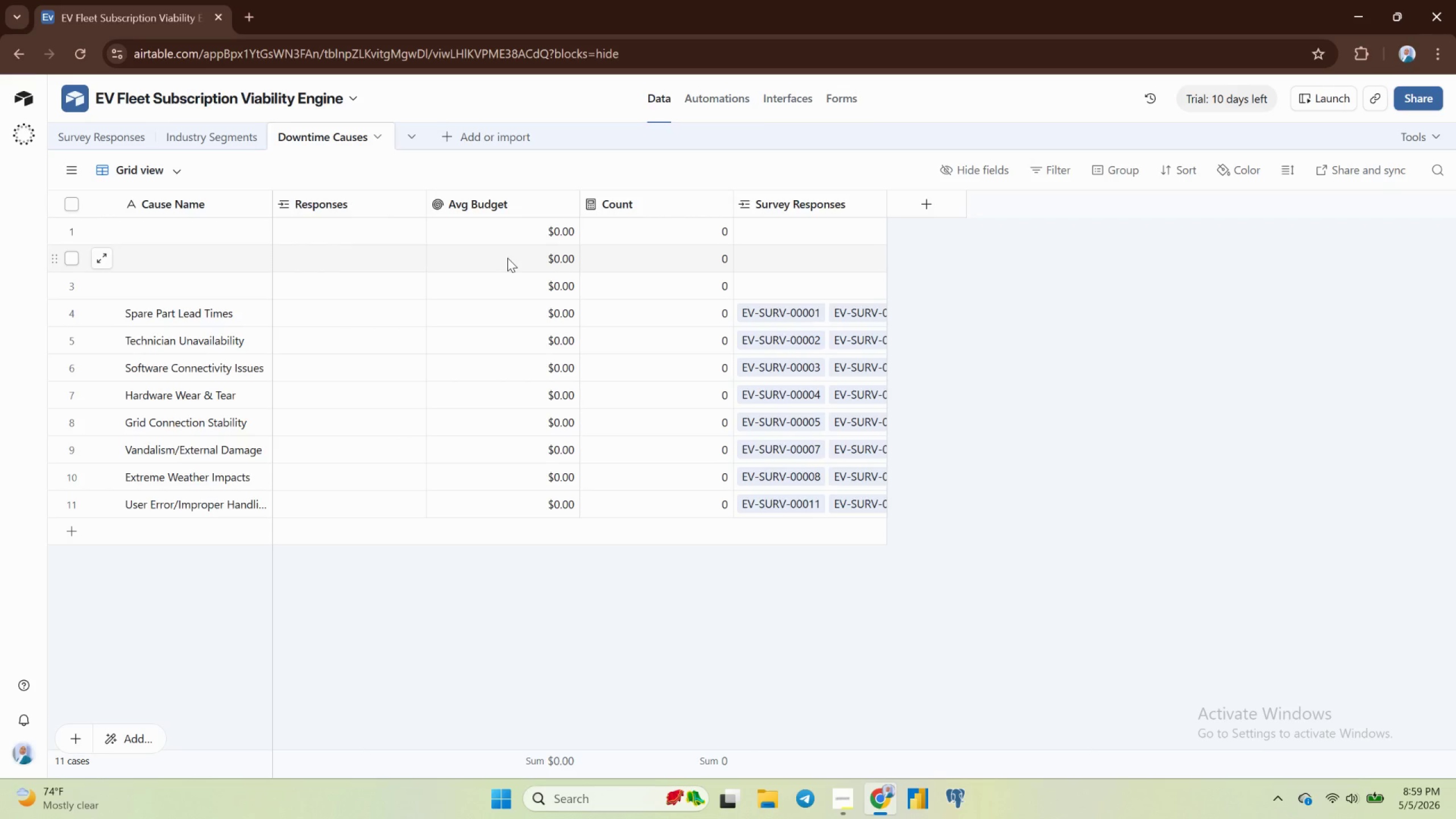 
wait(22.43)
 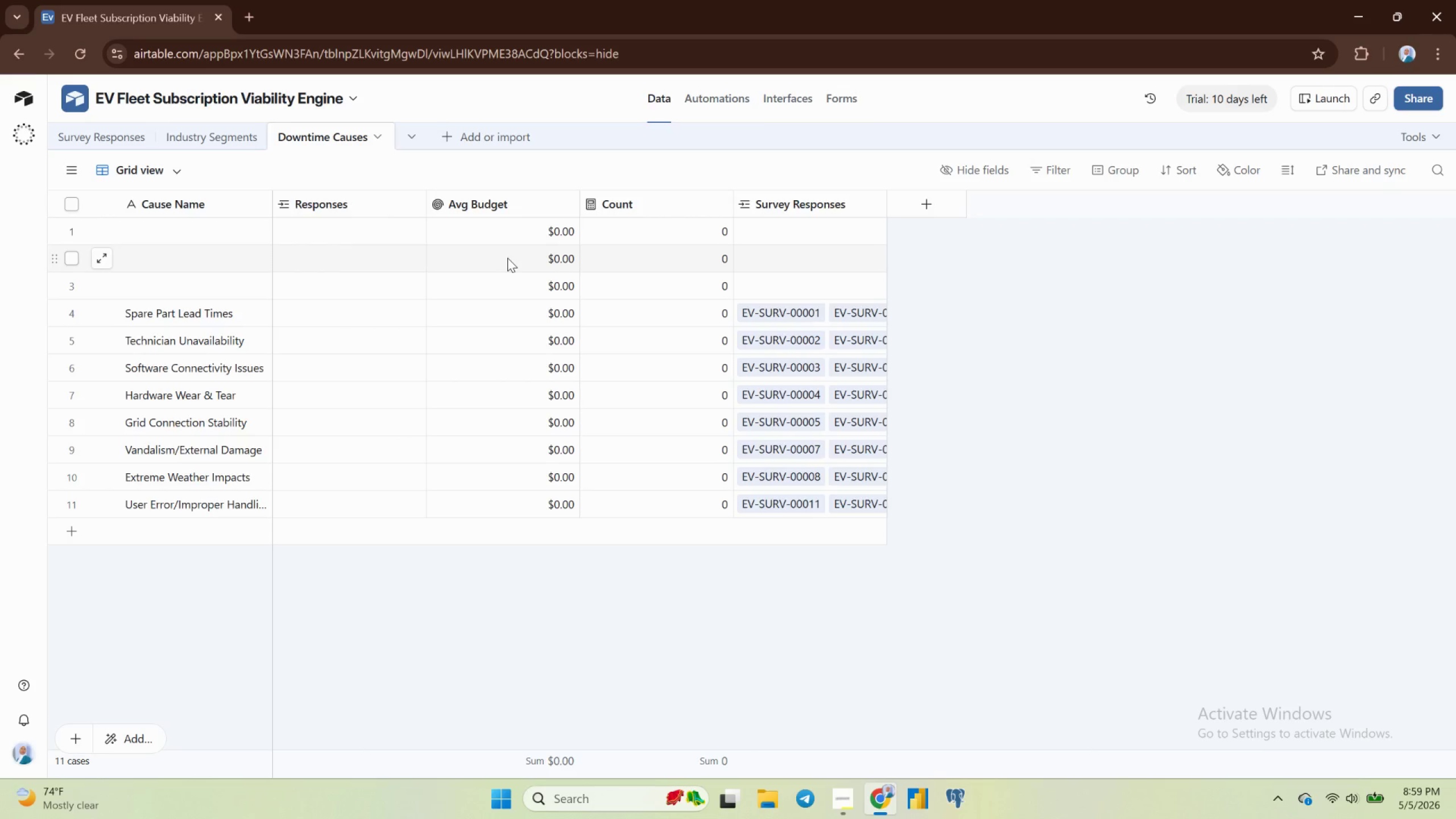 
left_click([822, 240])
 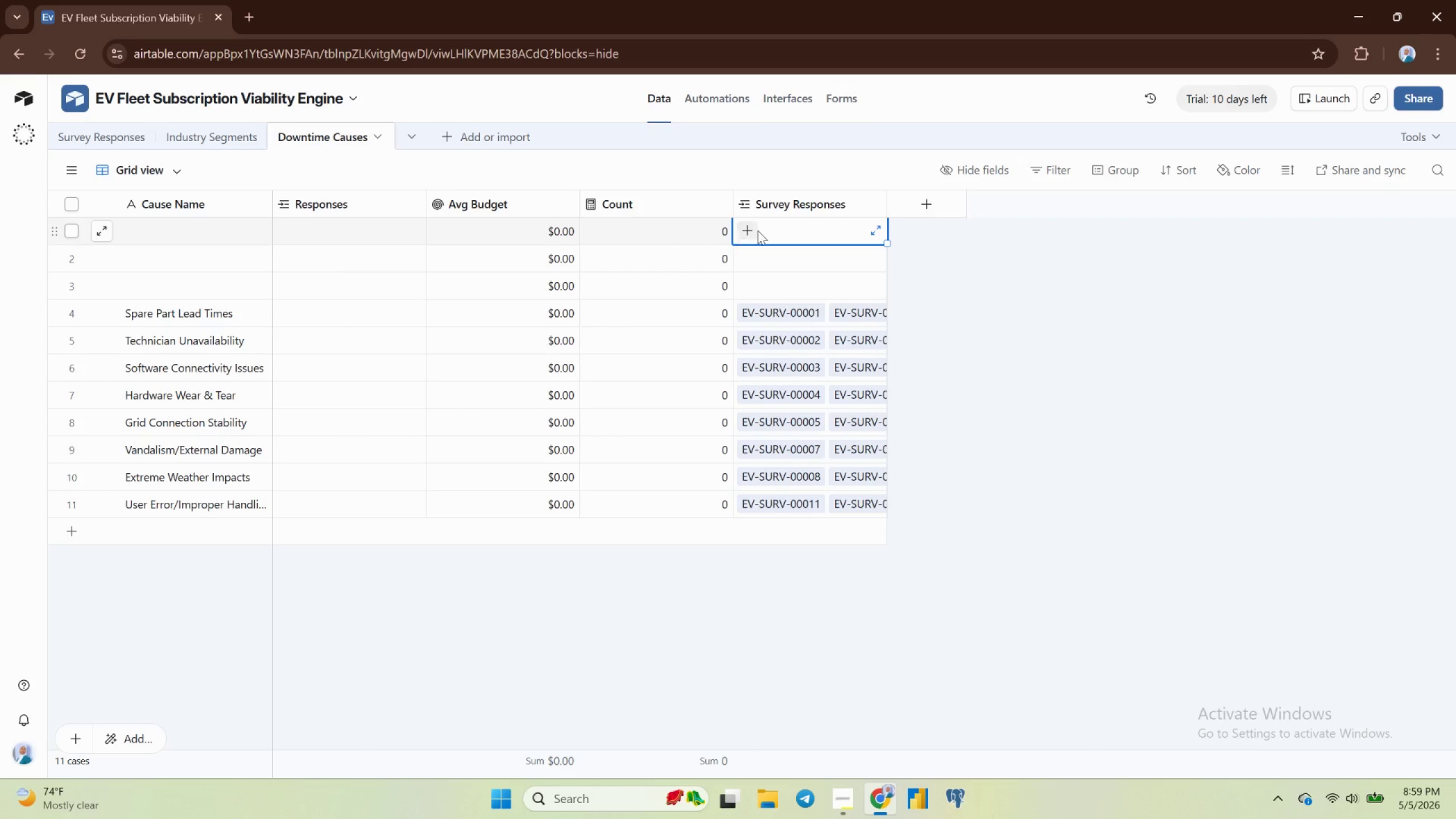 
left_click([756, 229])
 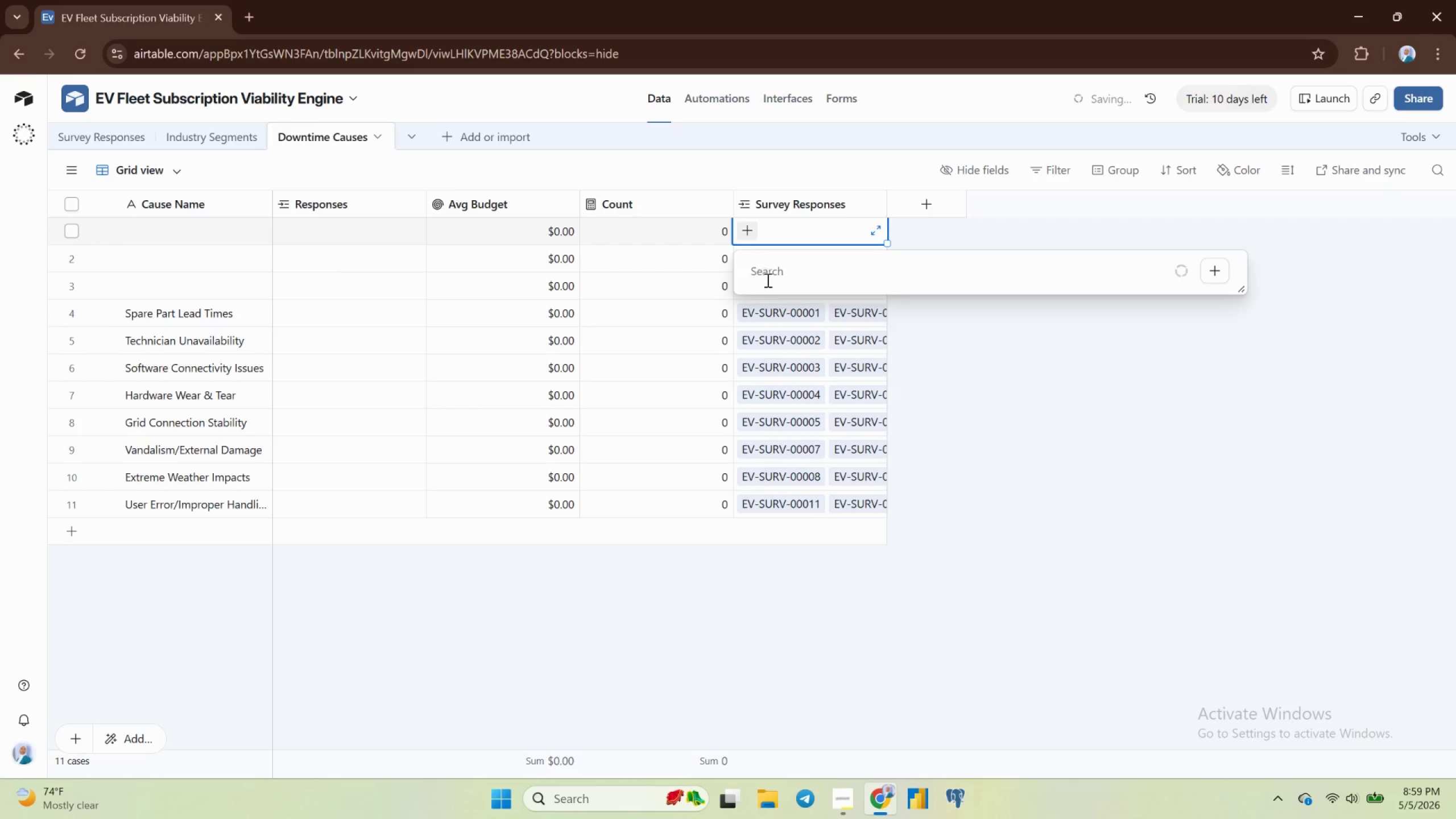 
mouse_move([766, 316])
 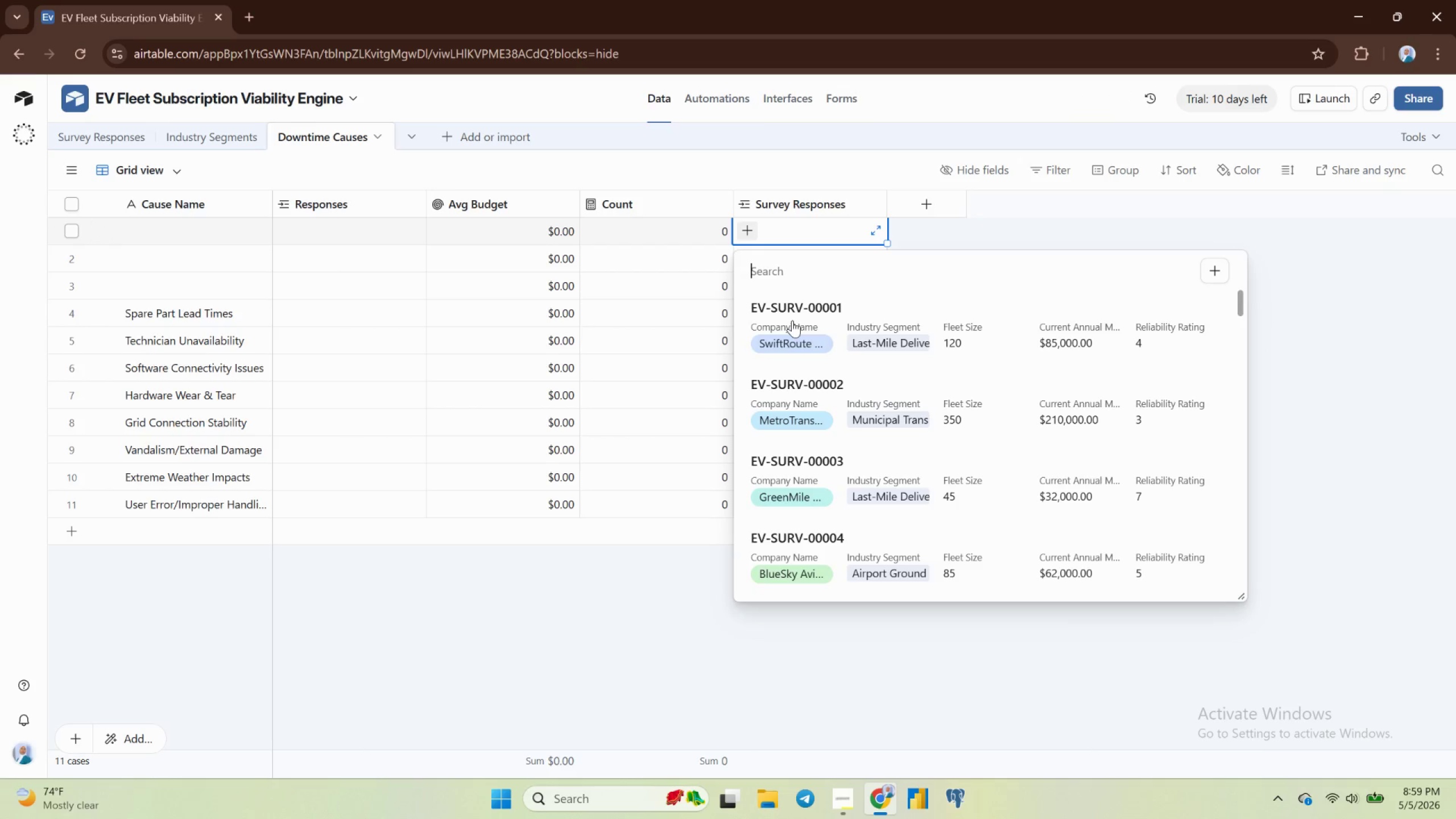 
left_click([792, 320])
 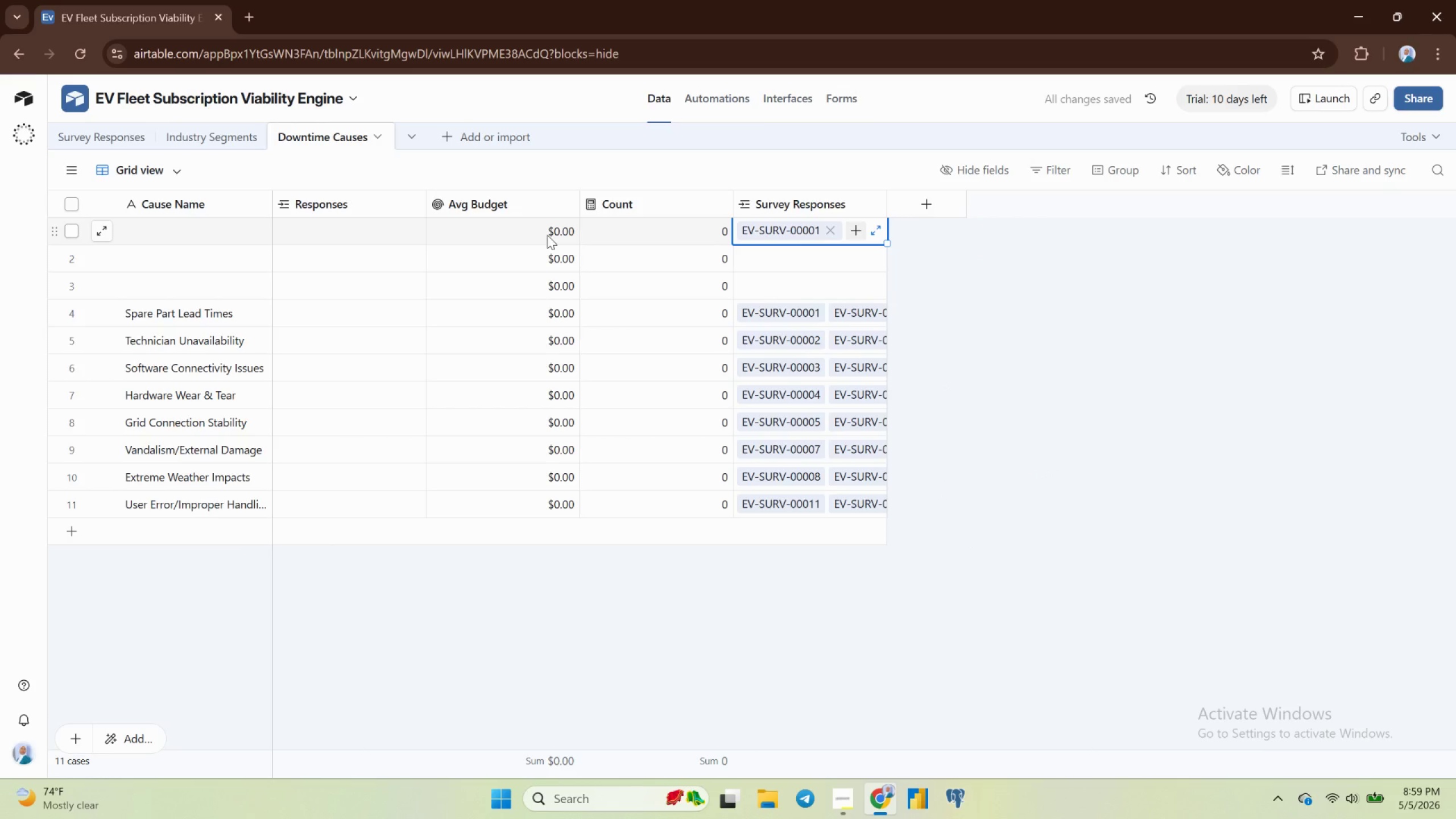 
left_click([547, 235])
 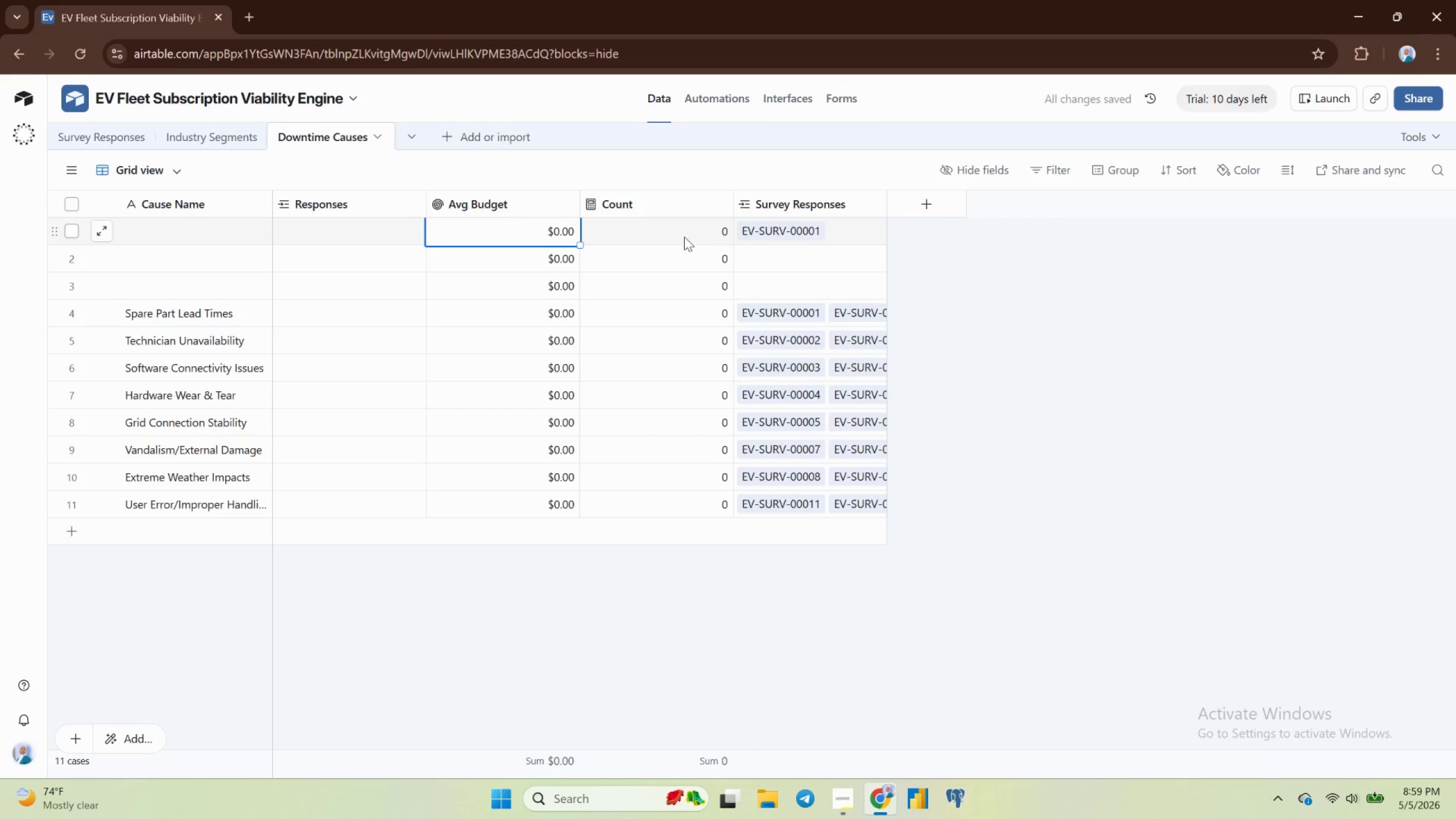 
left_click([666, 220])
 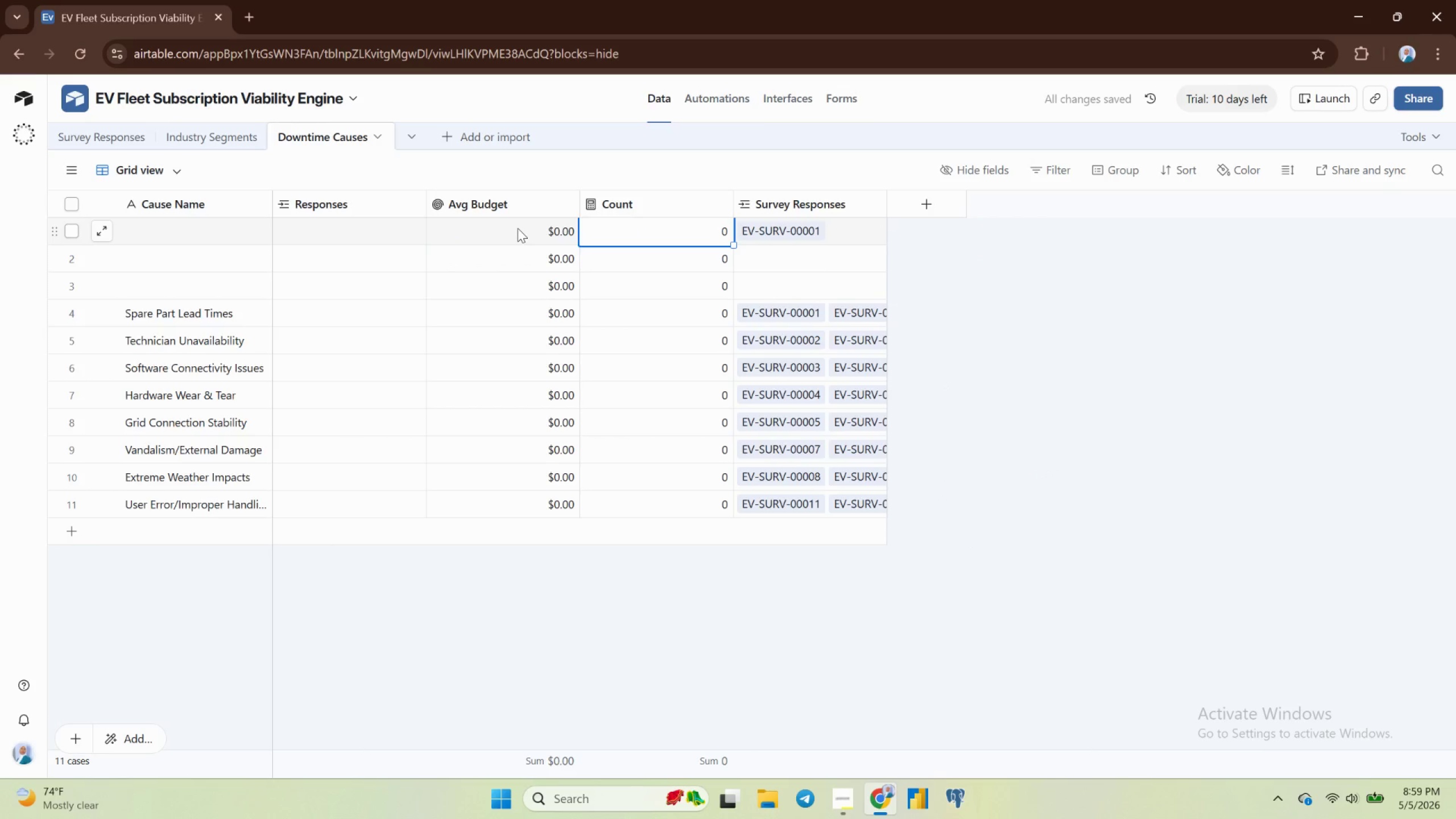 
left_click([512, 231])
 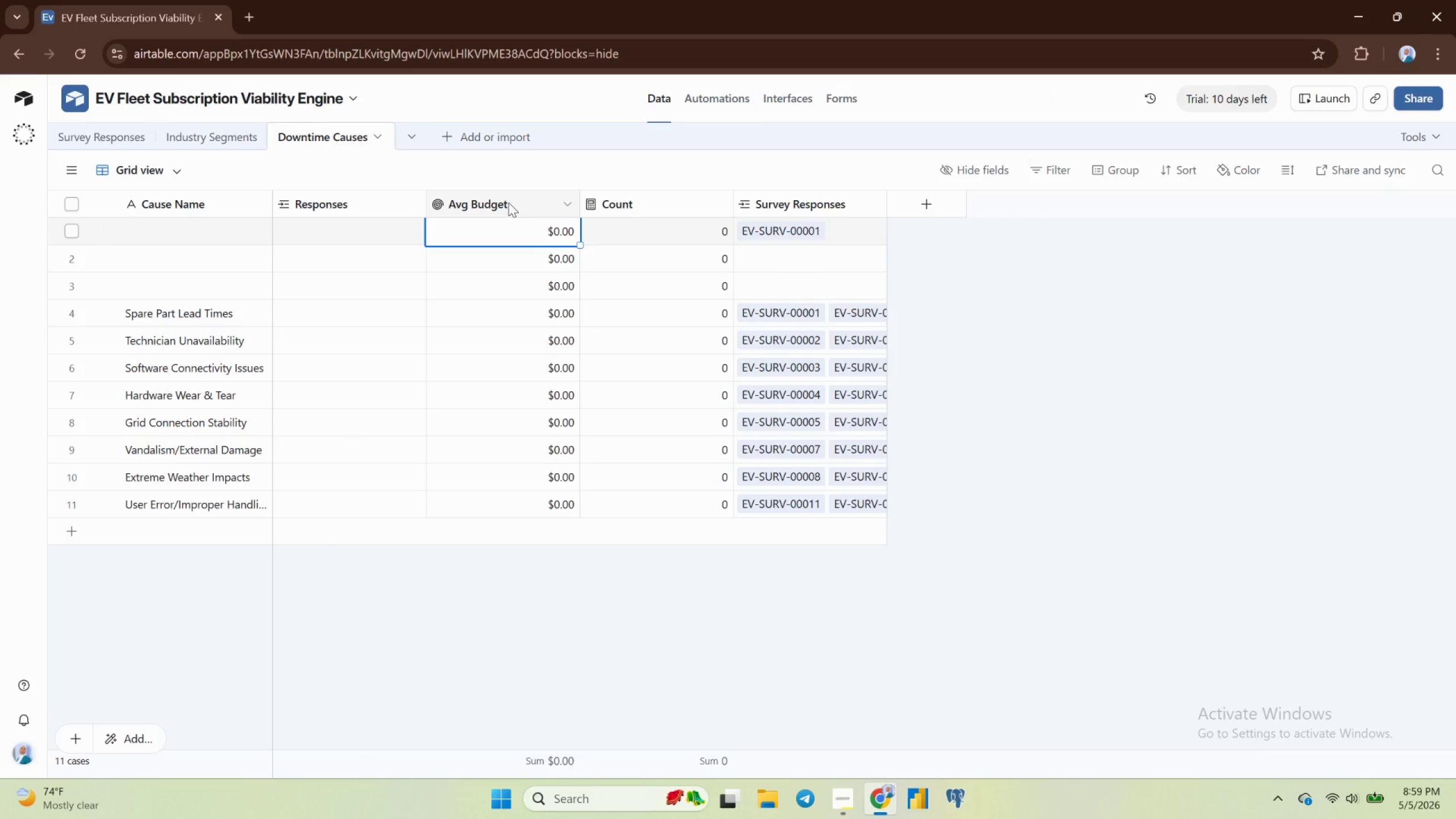 
double_click([508, 202])
 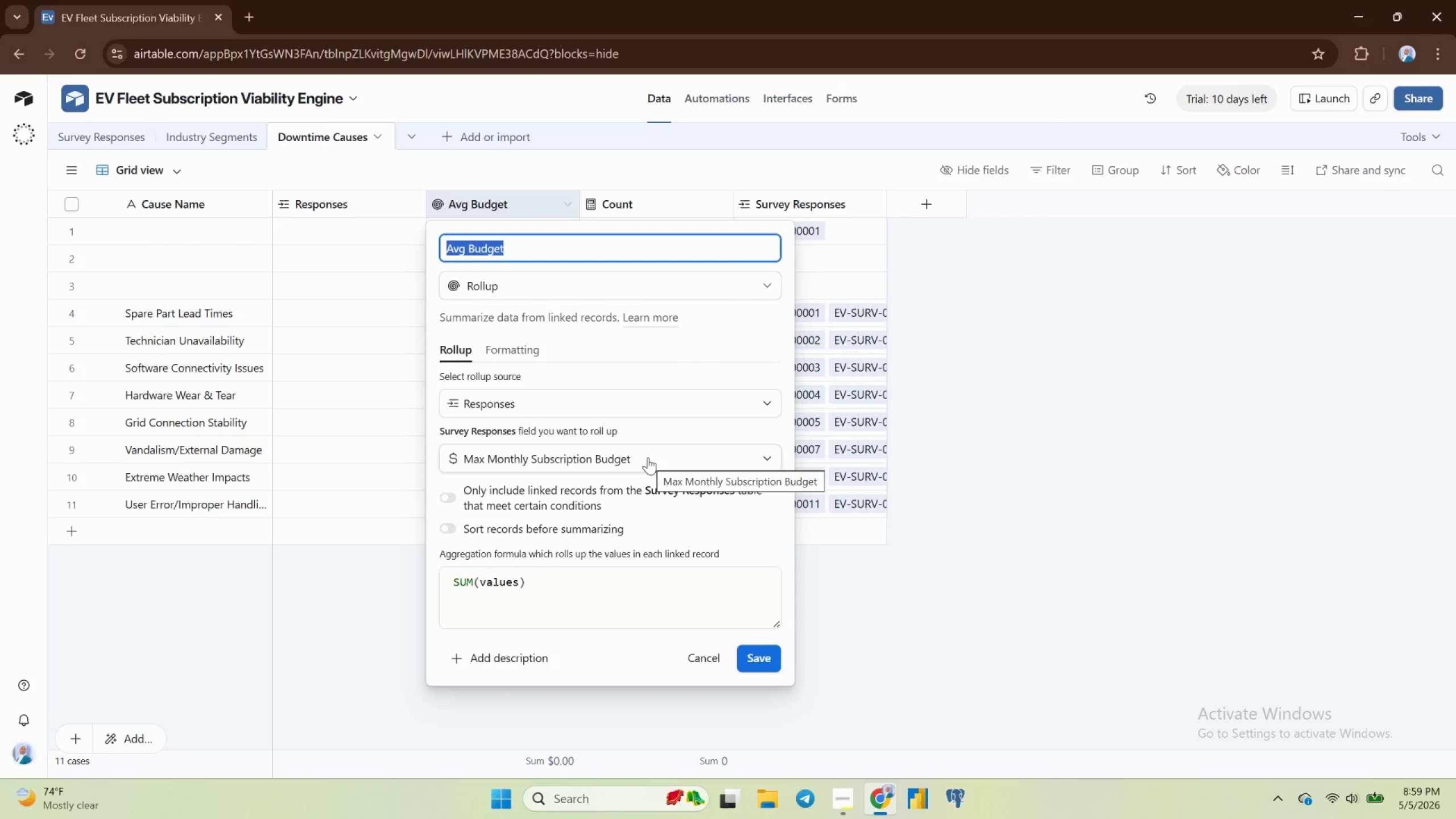 
wait(13.14)
 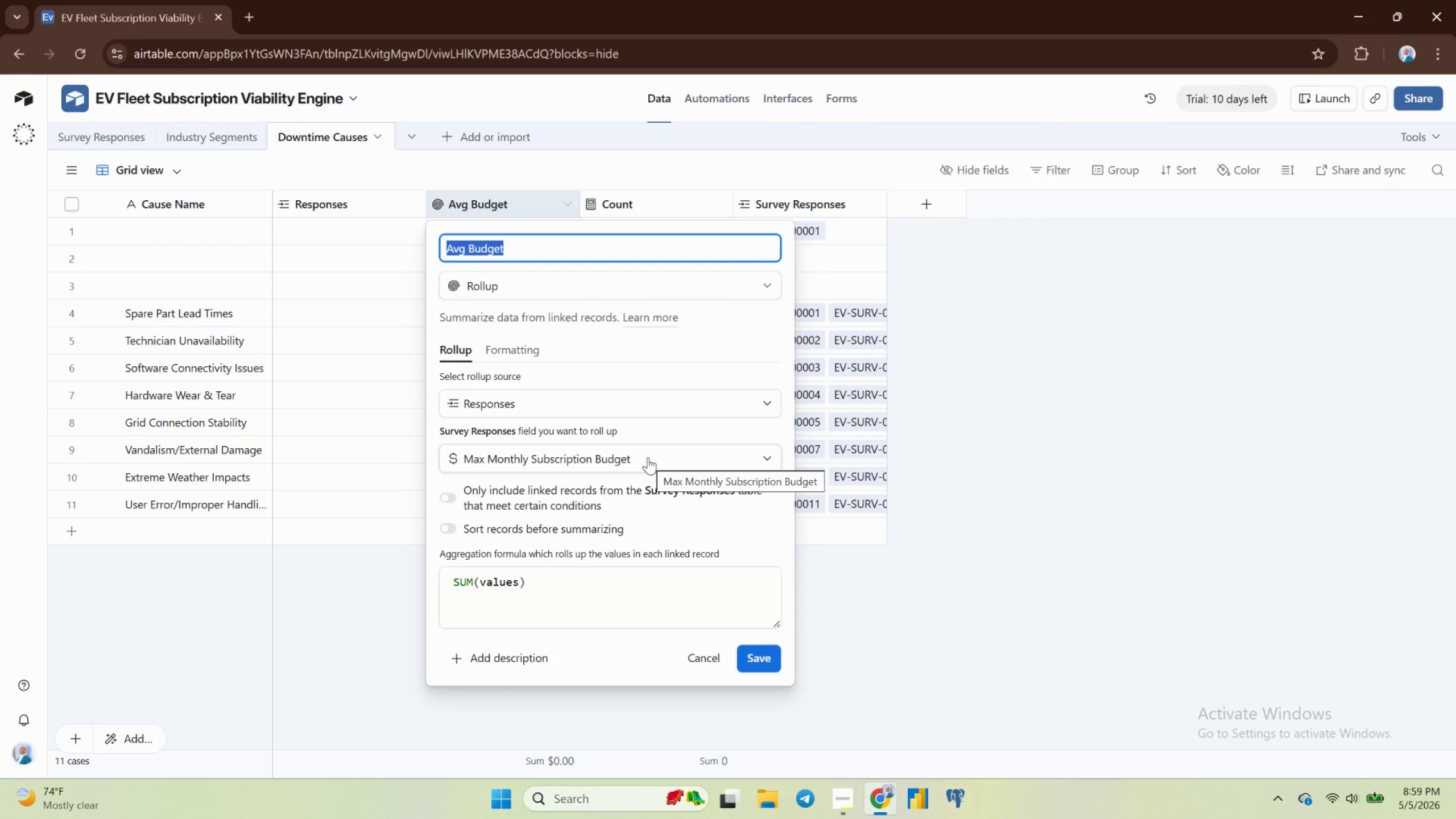 
scroll: coordinate [628, 584], scroll_direction: none, amount: 0.0
 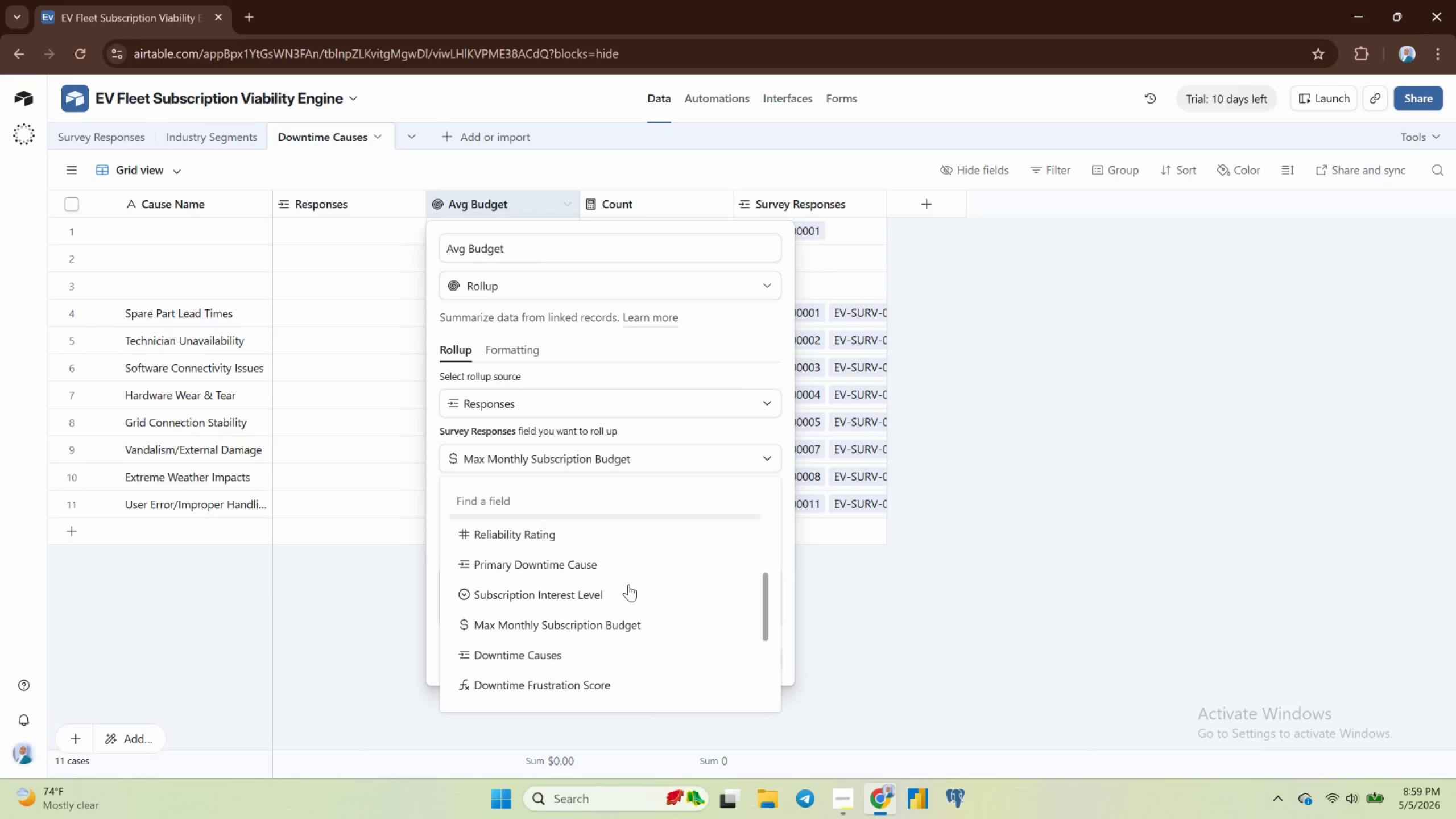 
scroll: coordinate [628, 584], scroll_direction: down, amount: 1.0
 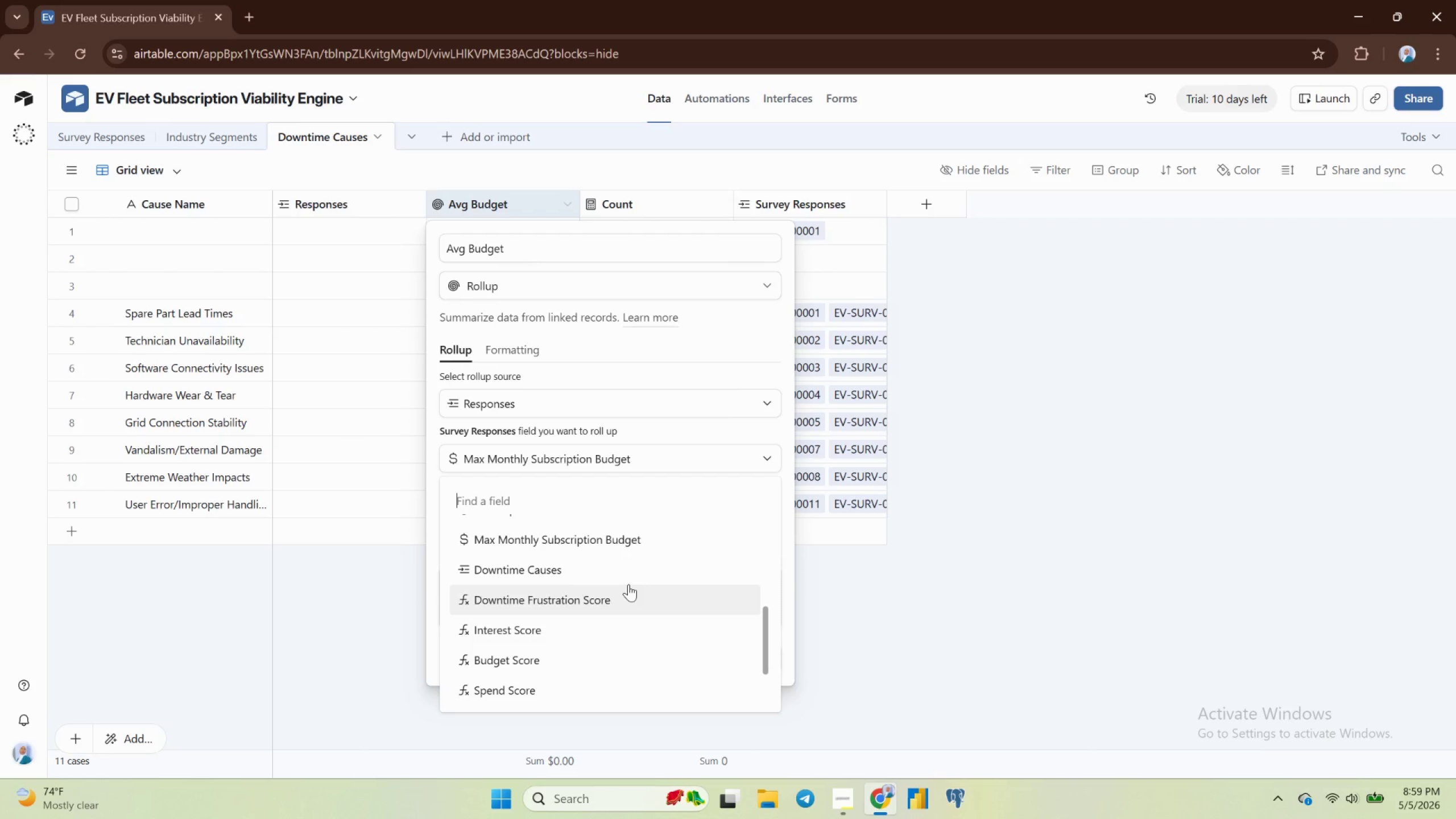 
wait(8.02)
 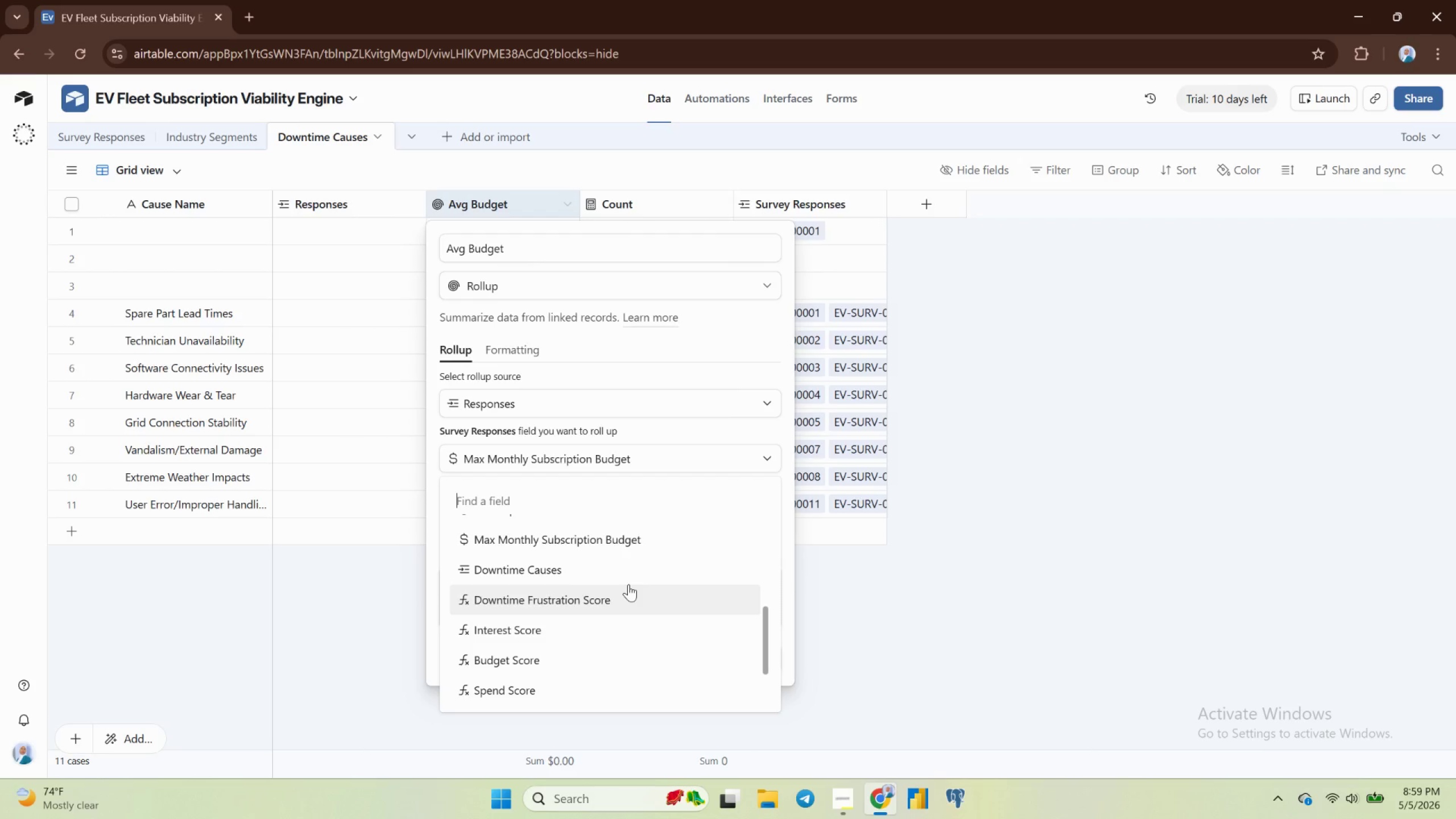 
scroll: coordinate [629, 585], scroll_direction: down, amount: 4.0
 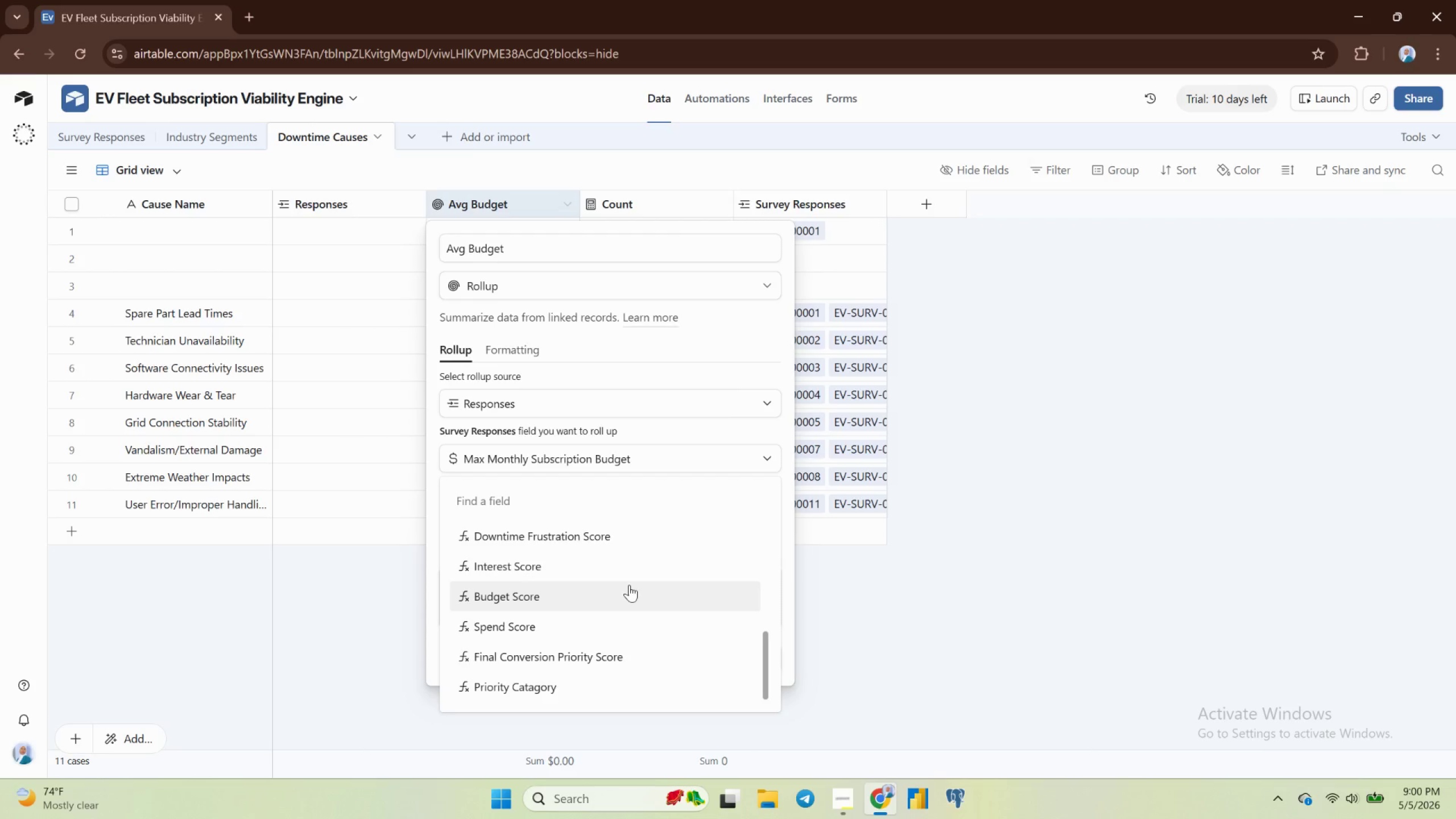 
scroll: coordinate [629, 585], scroll_direction: none, amount: 0.0
 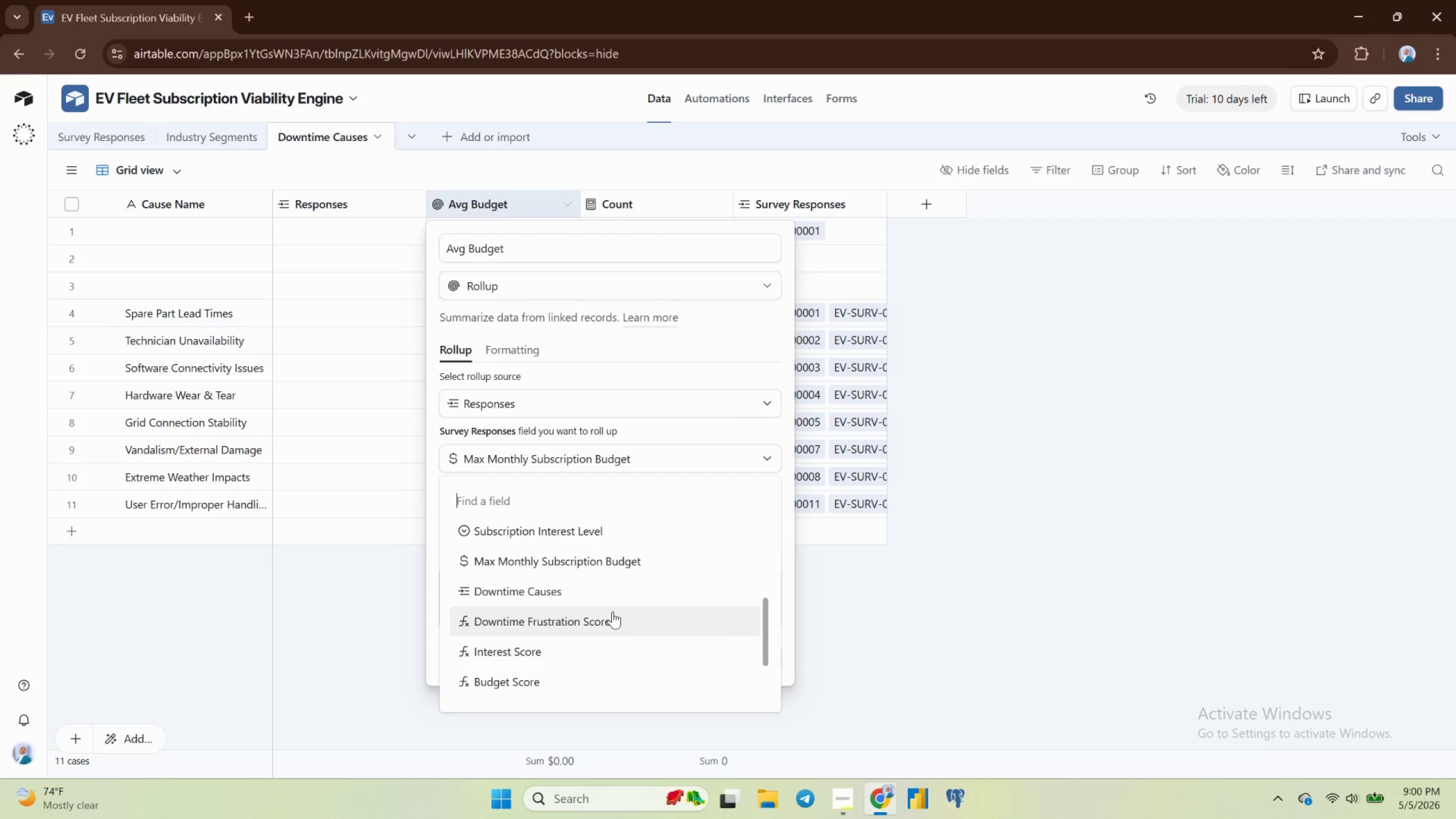 
left_click([613, 611])
 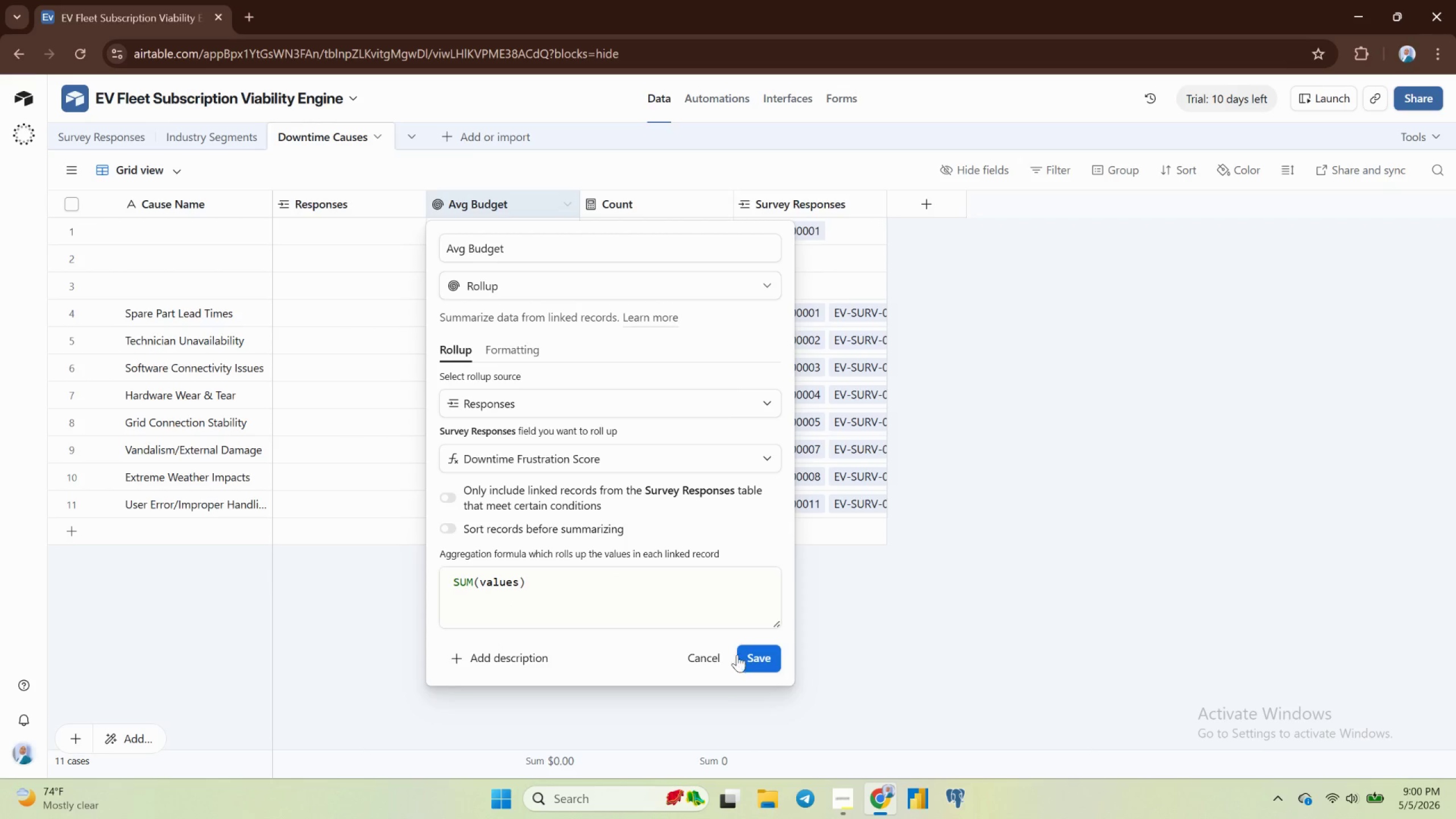 
left_click([759, 661])
 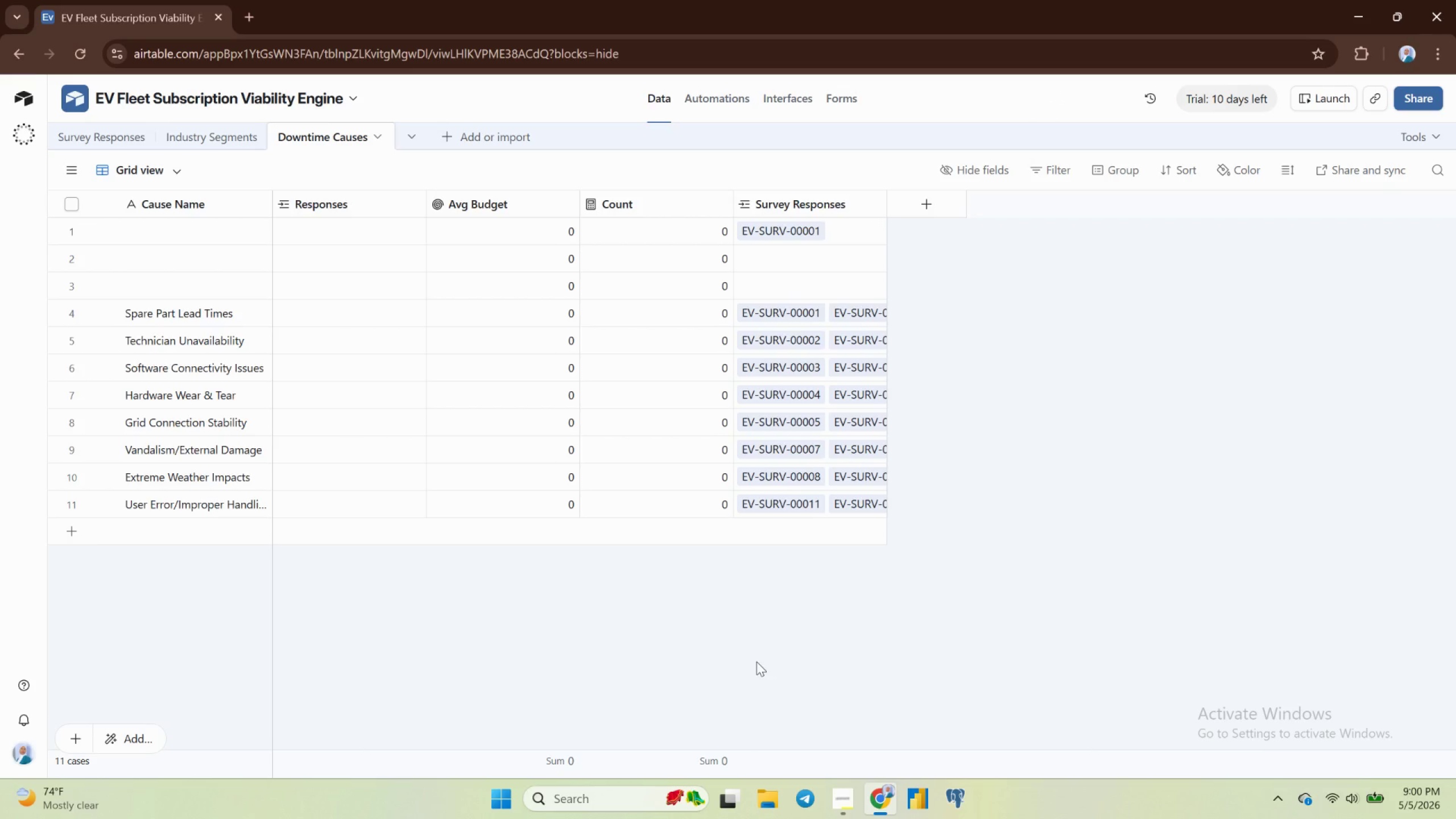 
wait(16.01)
 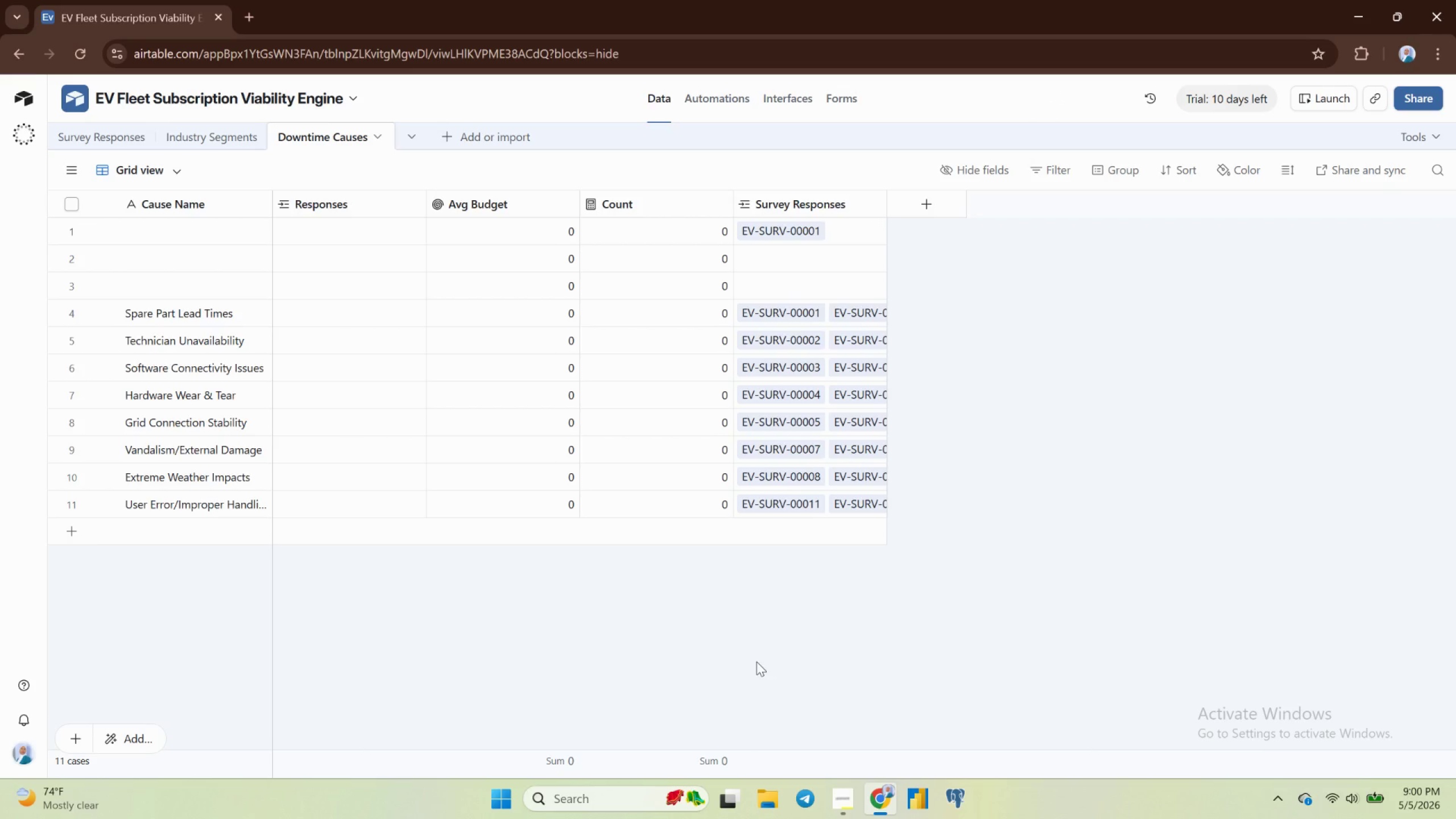 
scroll: coordinate [689, 326], scroll_direction: up, amount: 3.0
 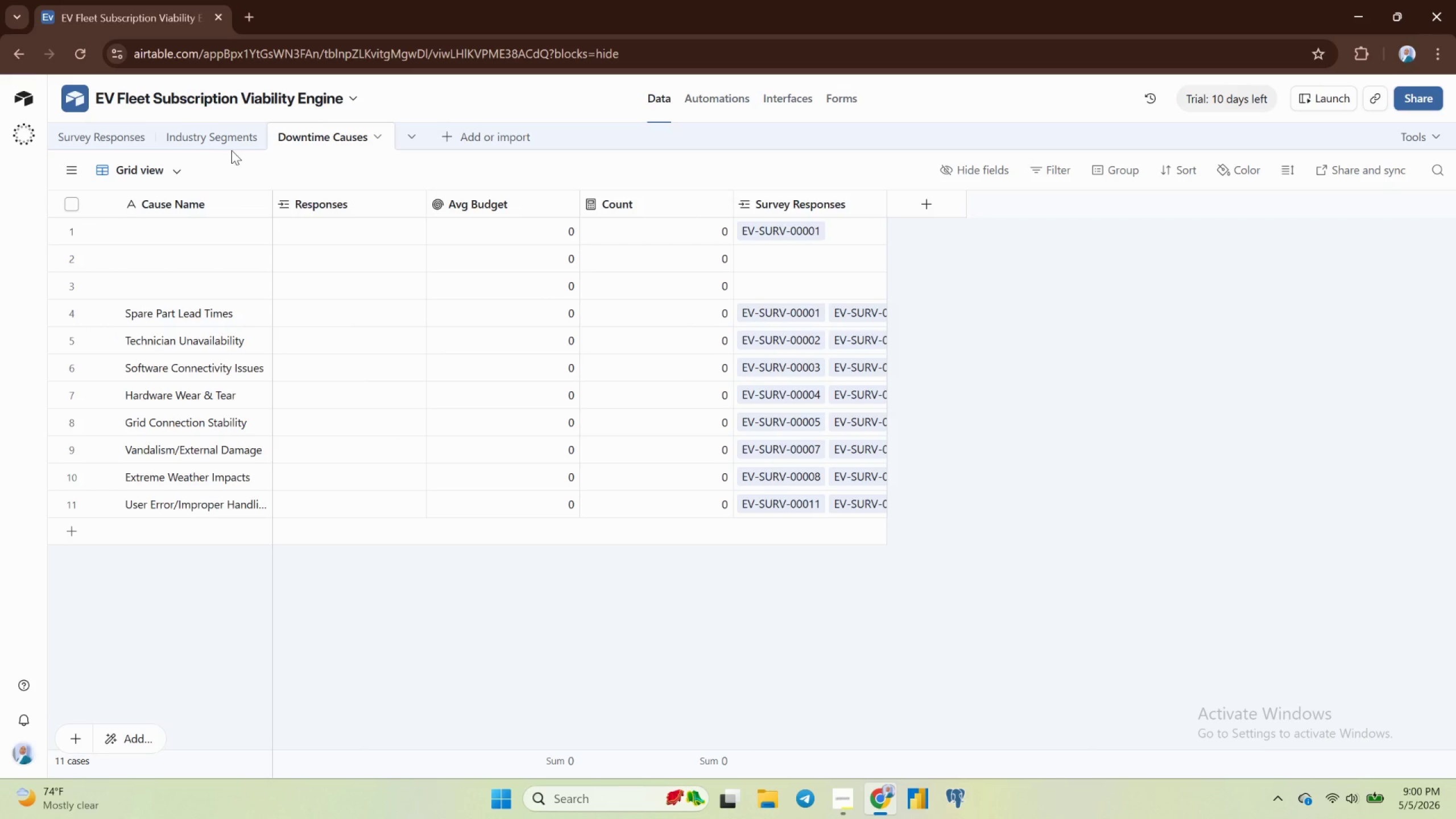 
left_click([231, 150])
 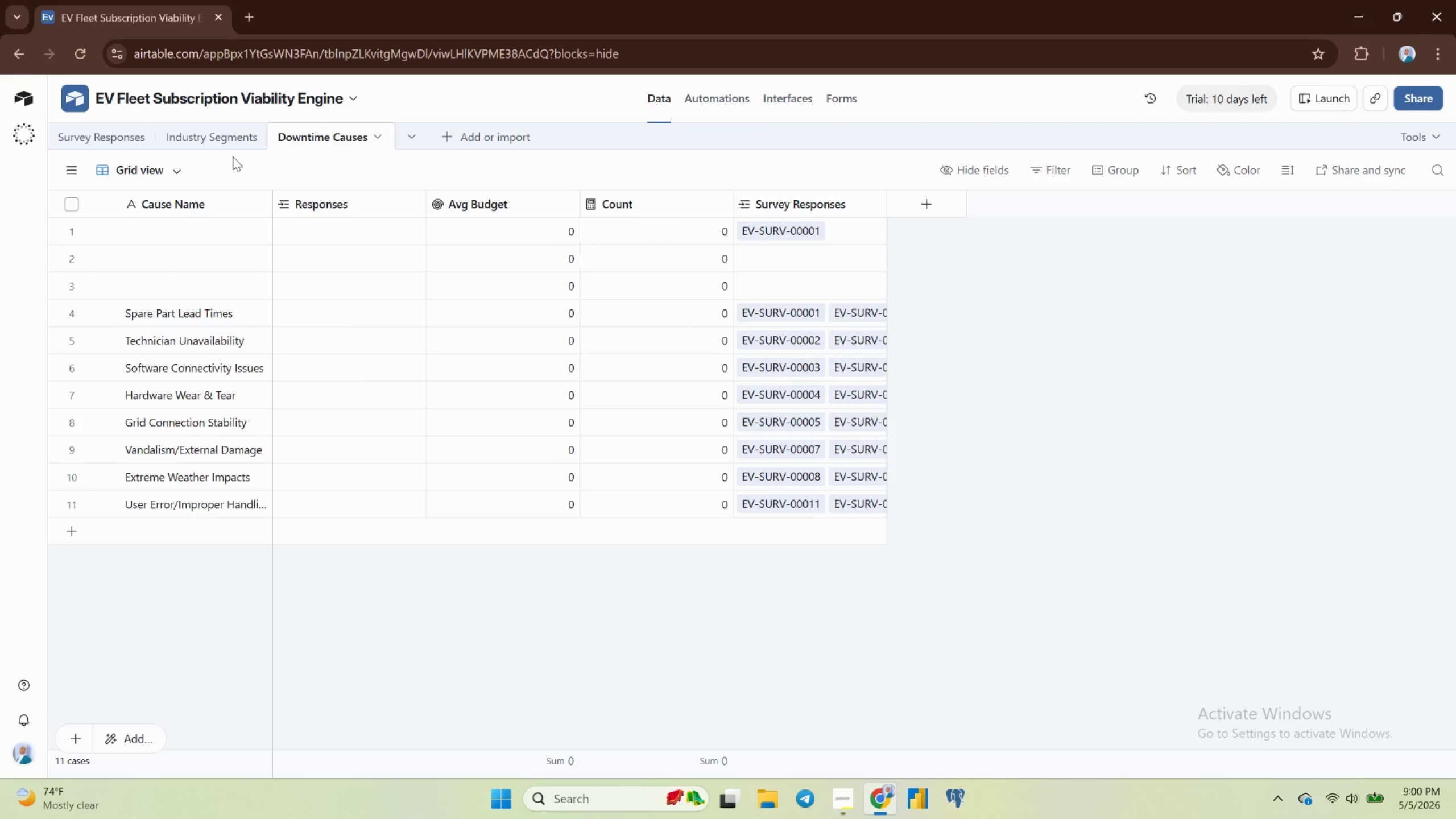 
left_click([206, 135])
 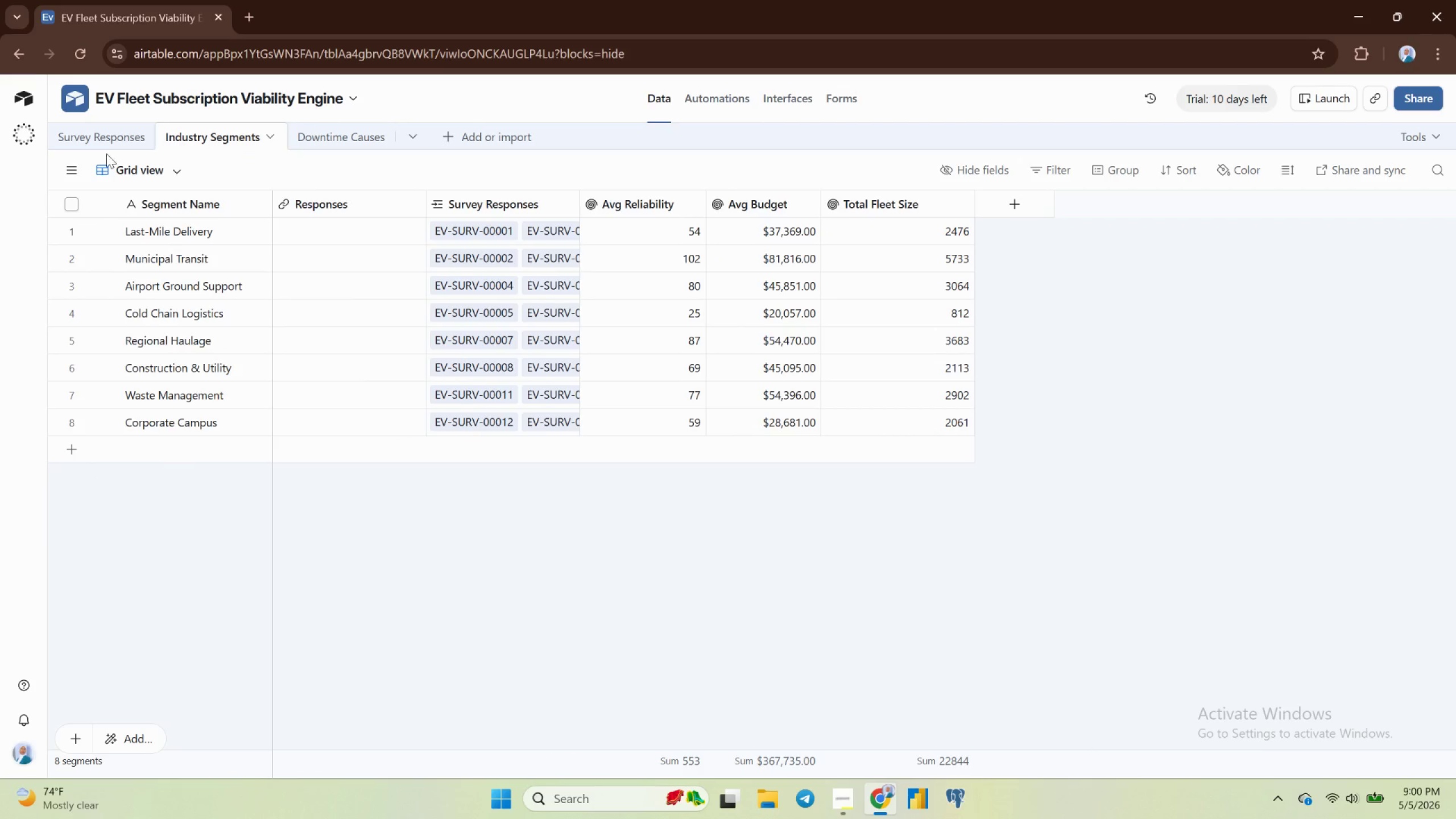 
left_click([78, 139])
 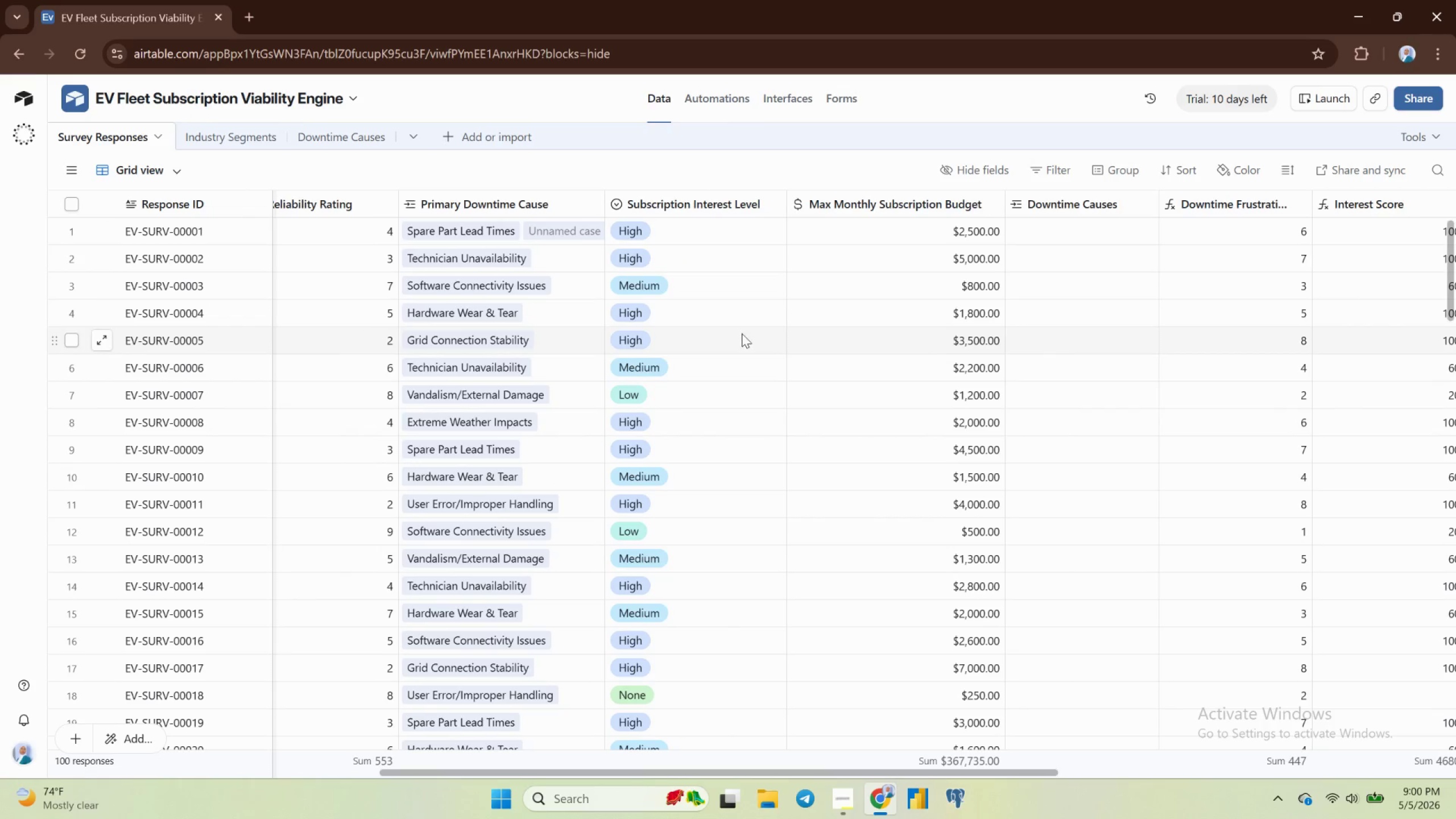 
scroll: coordinate [824, 344], scroll_direction: up, amount: 4.0
 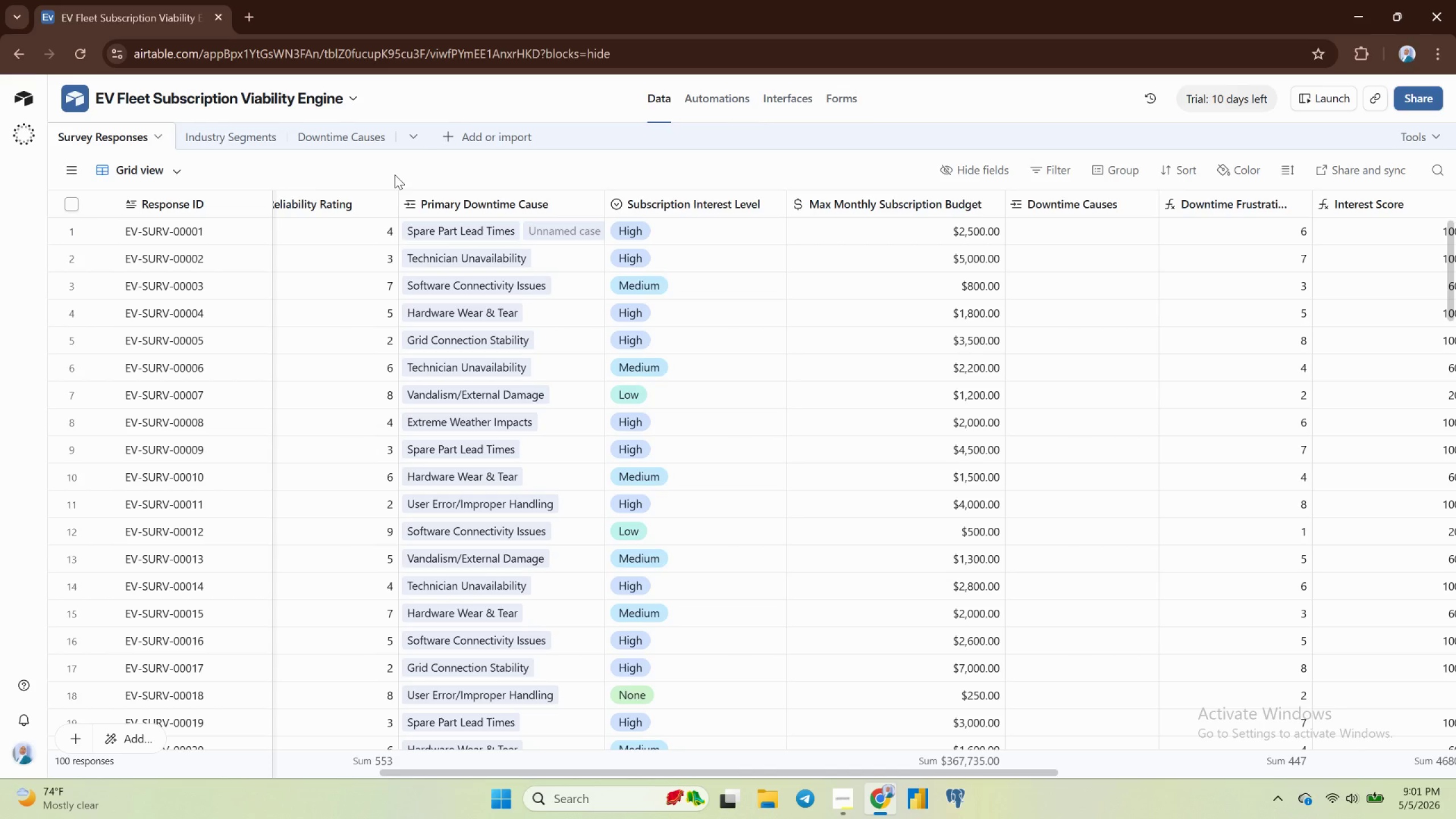 
wait(56.49)
 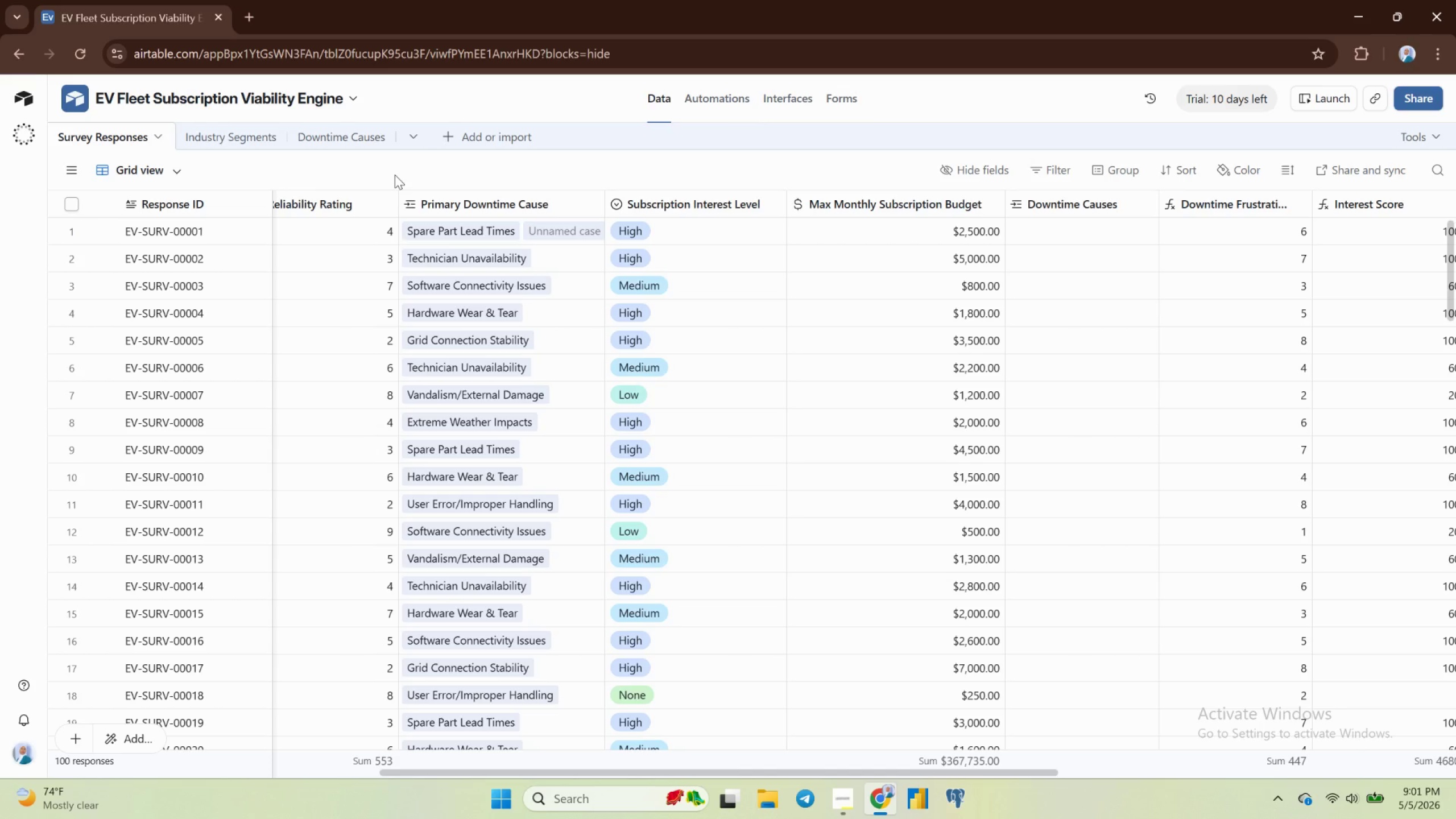 
mouse_move([372, 228])
 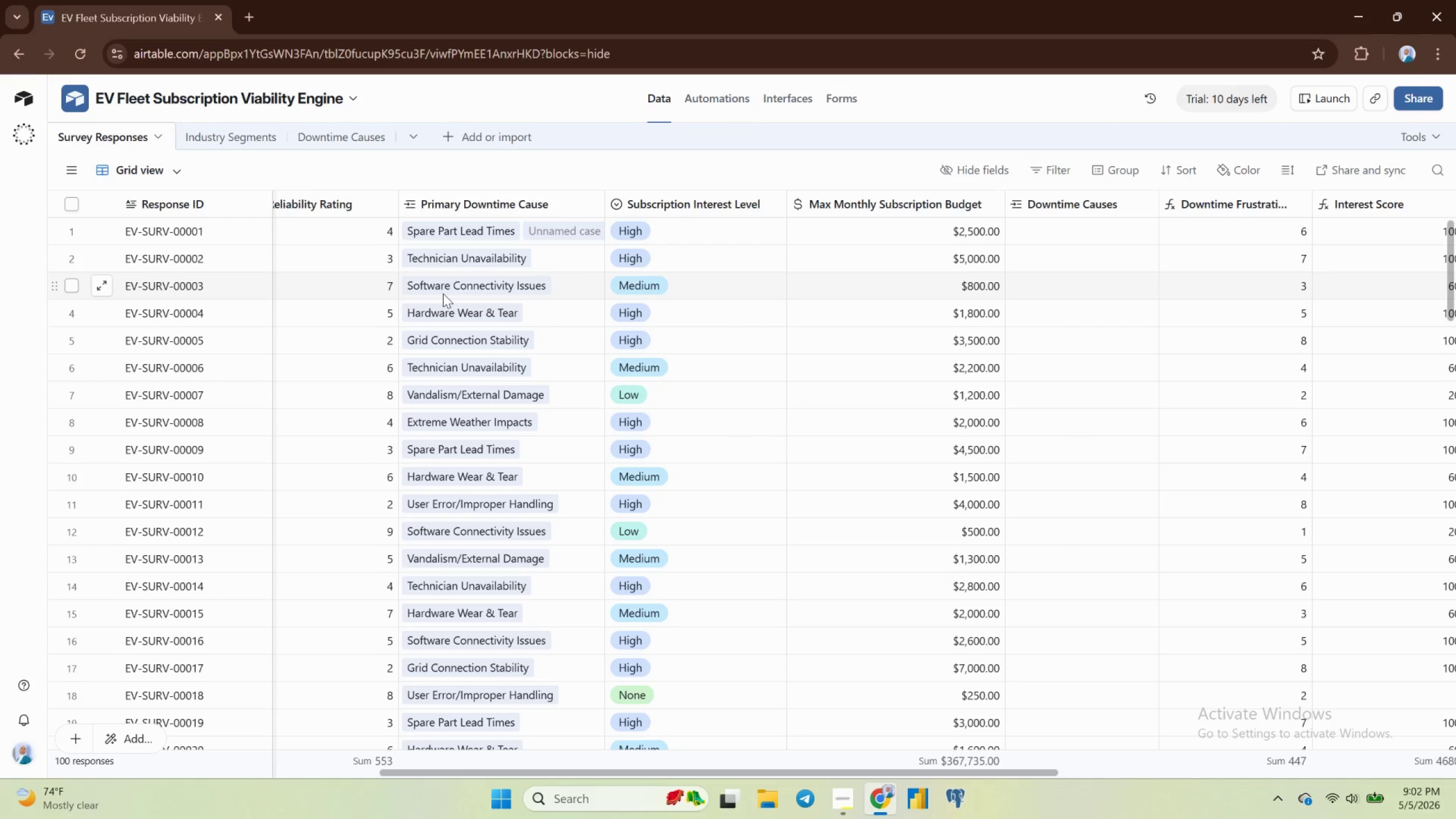 
wait(17.53)
 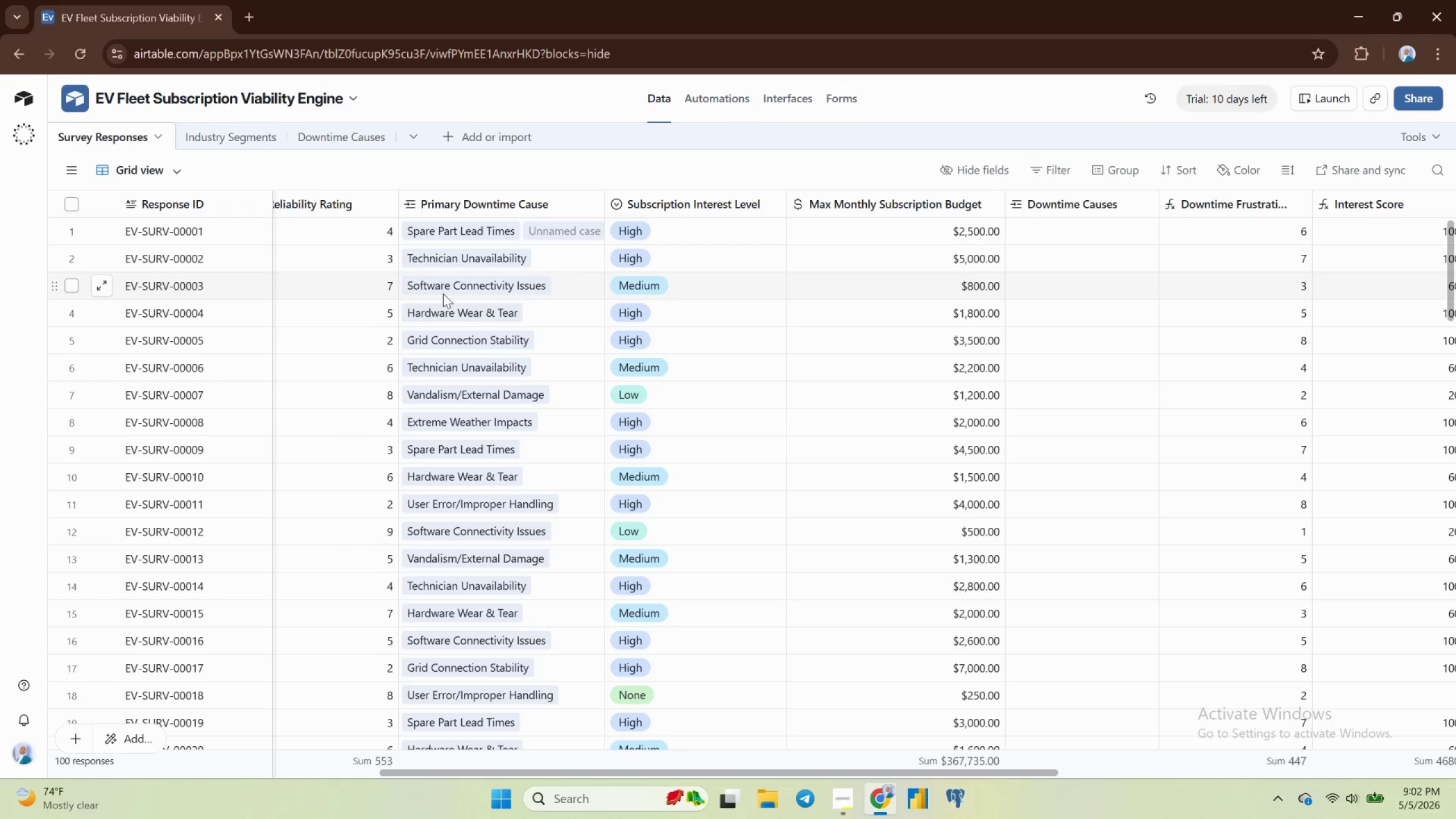 
left_click([791, 89])
 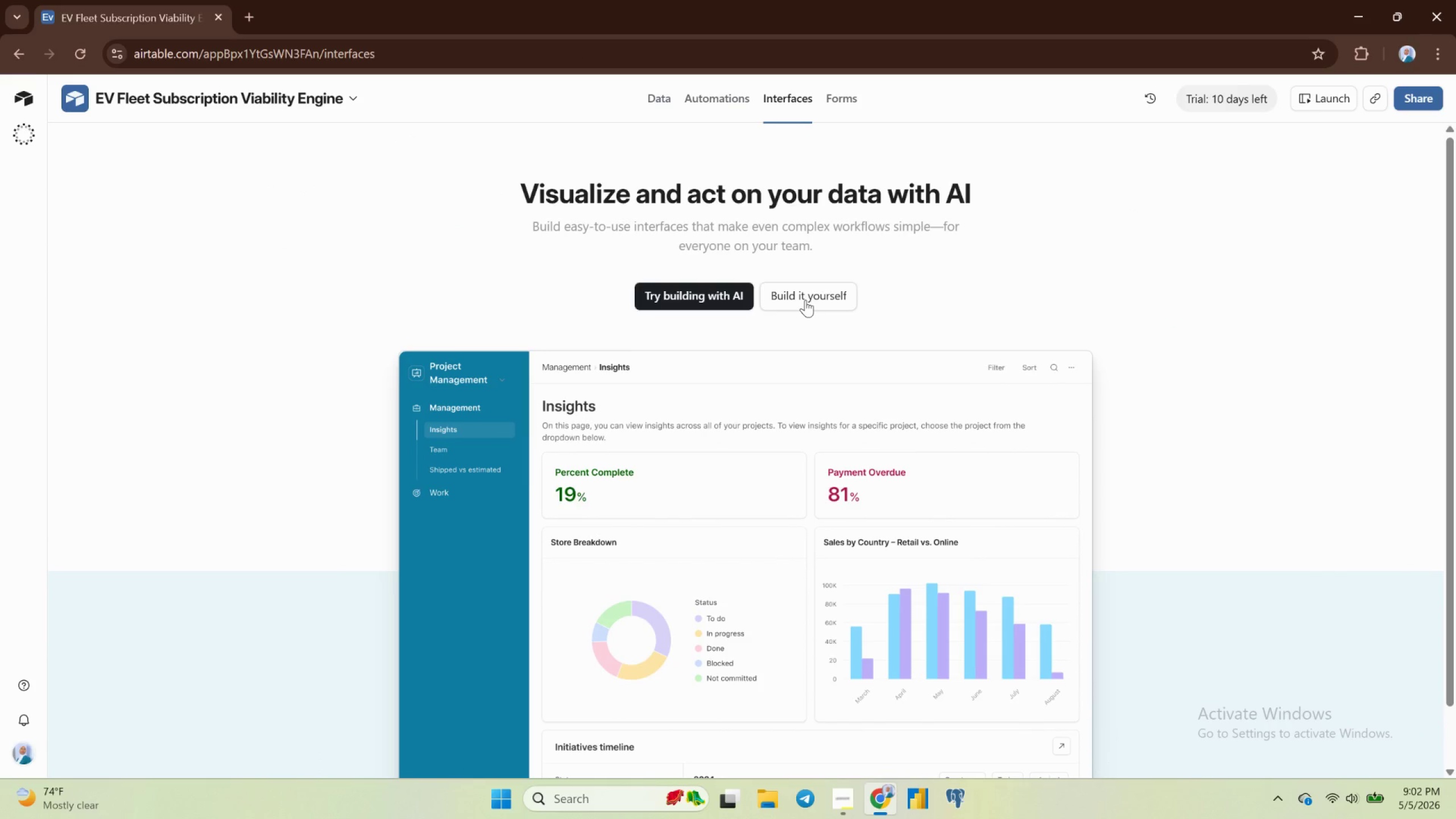 
wait(6.32)
 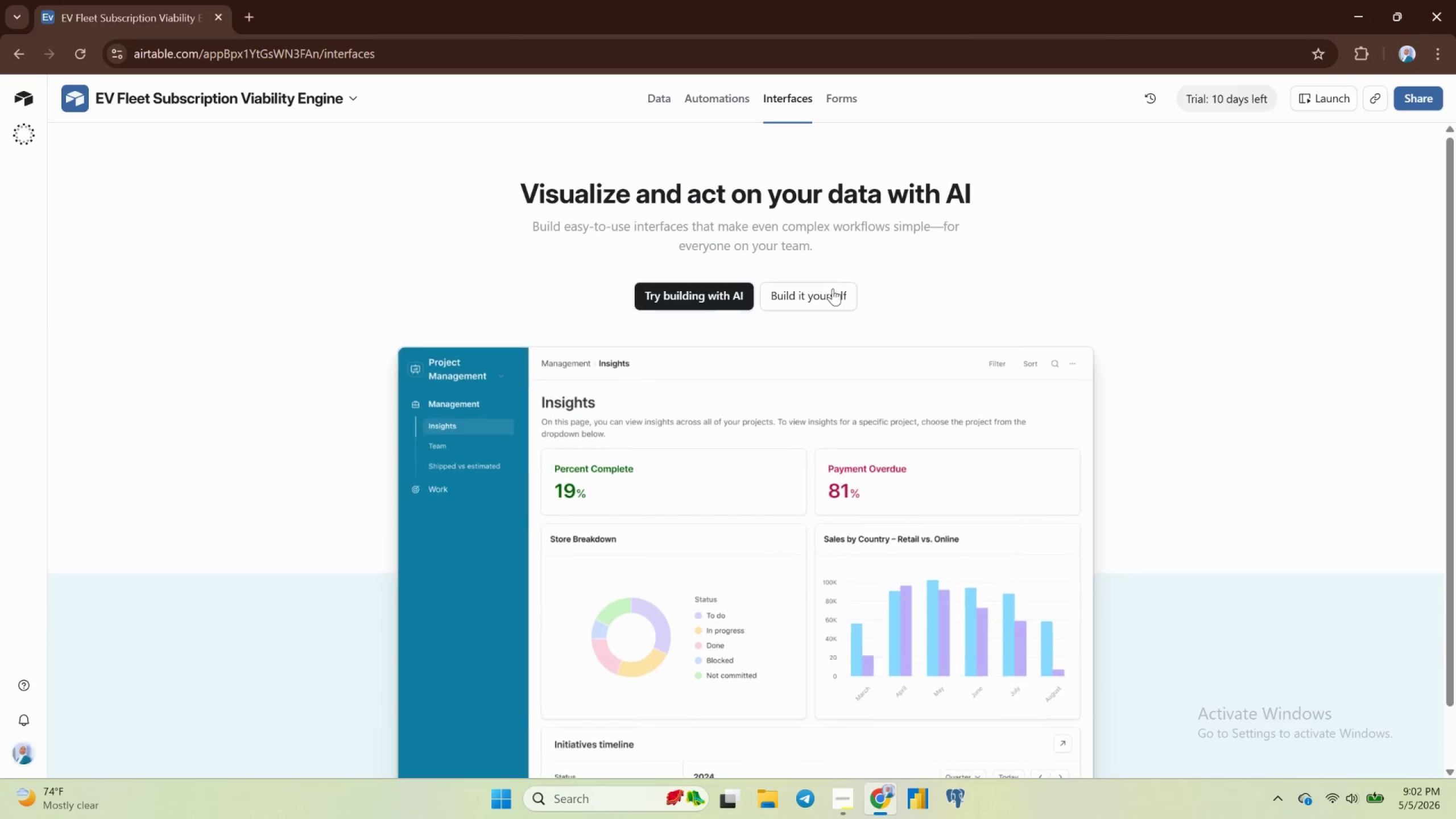 
scroll: coordinate [712, 559], scroll_direction: down, amount: 2.0
 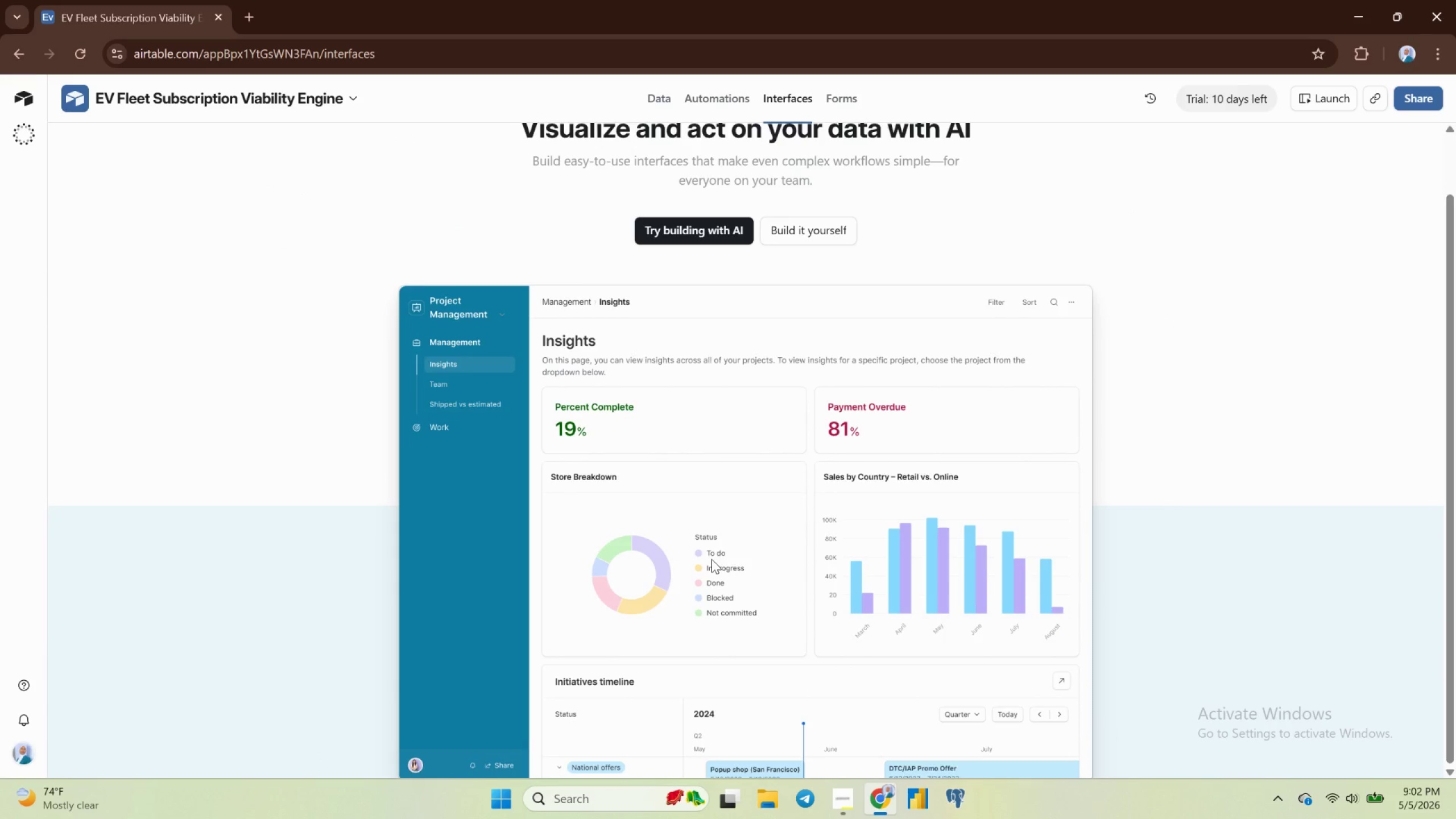 
scroll: coordinate [712, 559], scroll_direction: up, amount: 1.0
 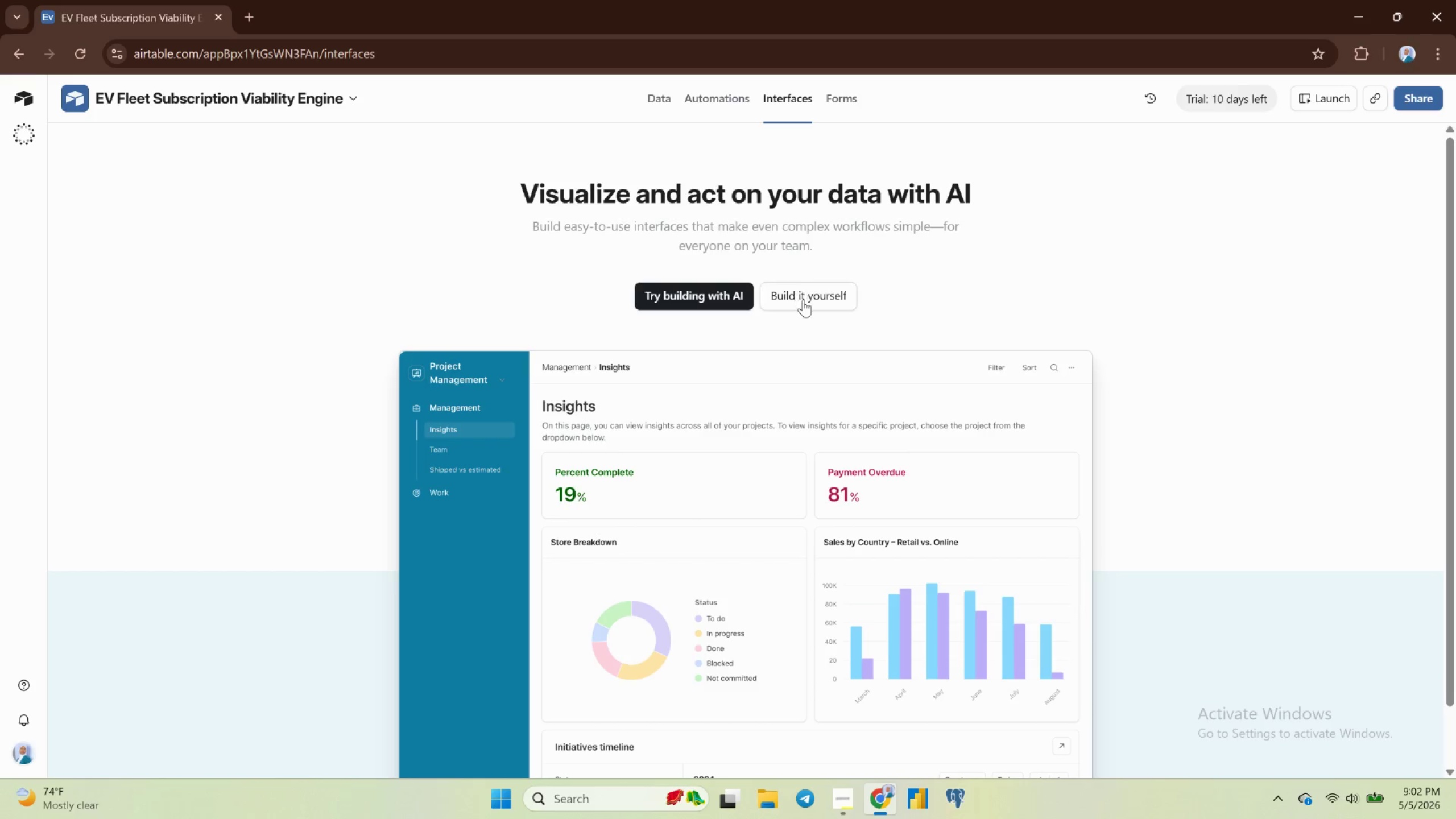 
left_click([803, 302])
 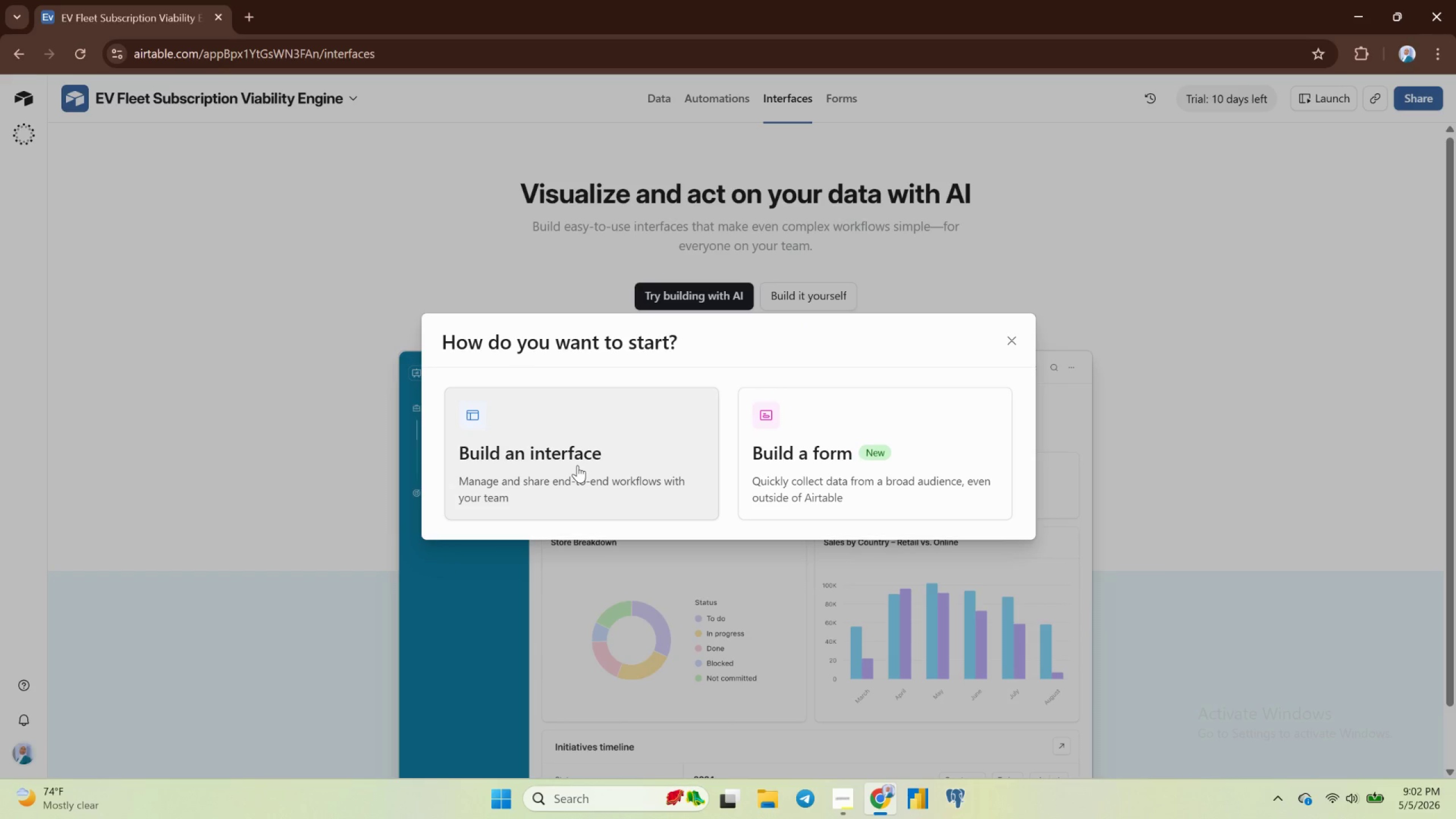 
left_click([577, 462])
 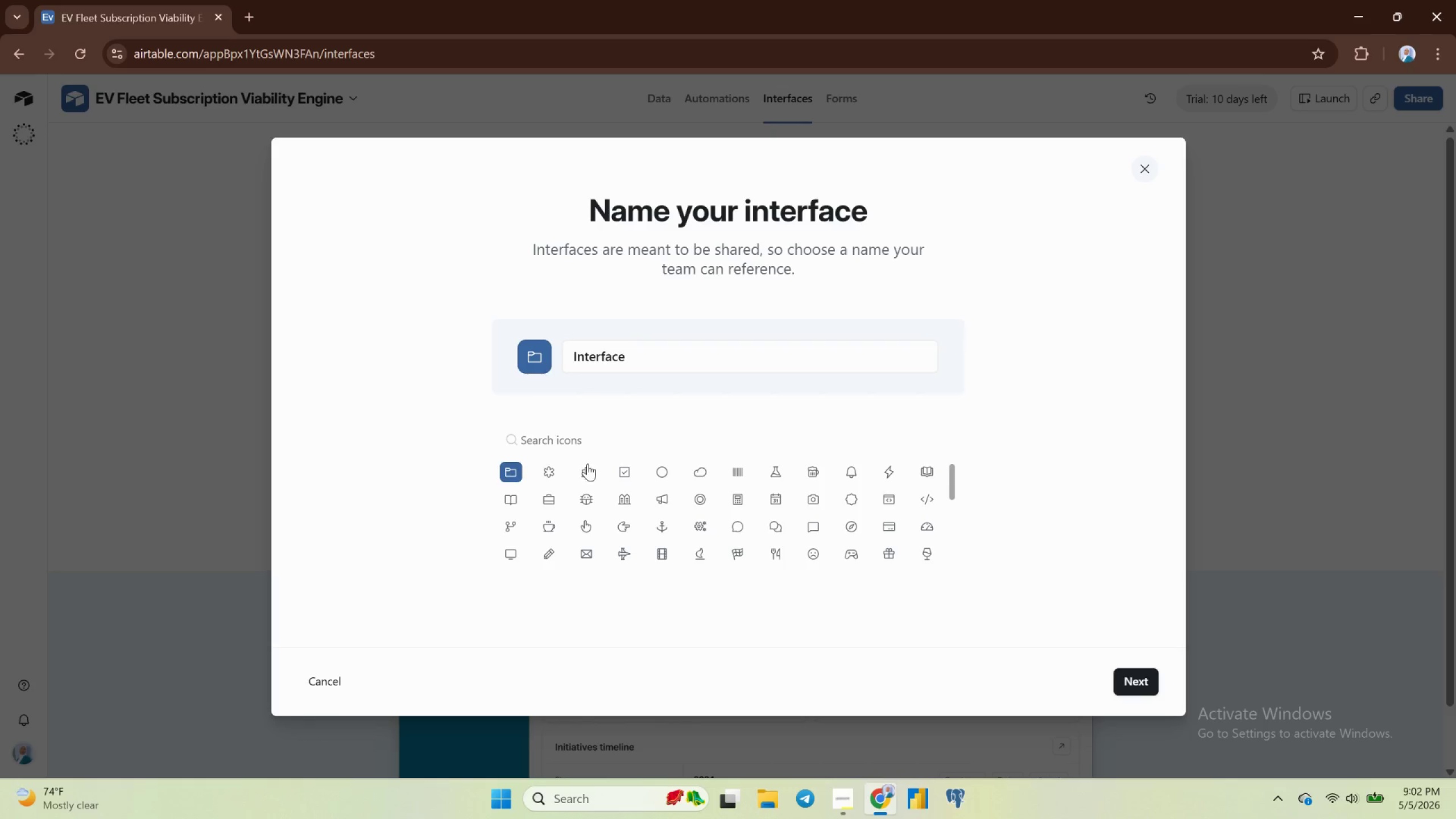 
left_click([588, 464])
 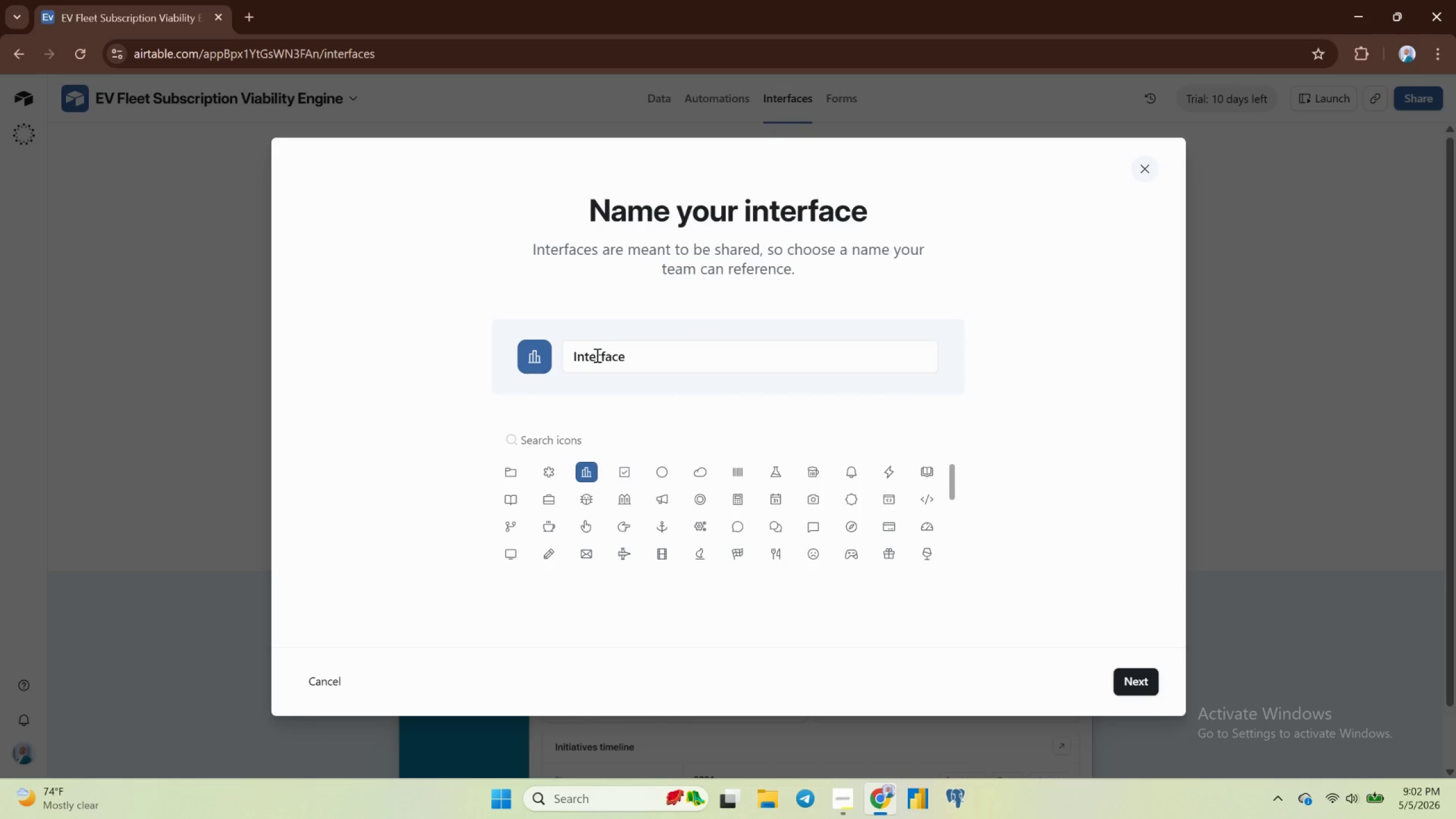 
double_click([596, 355])
 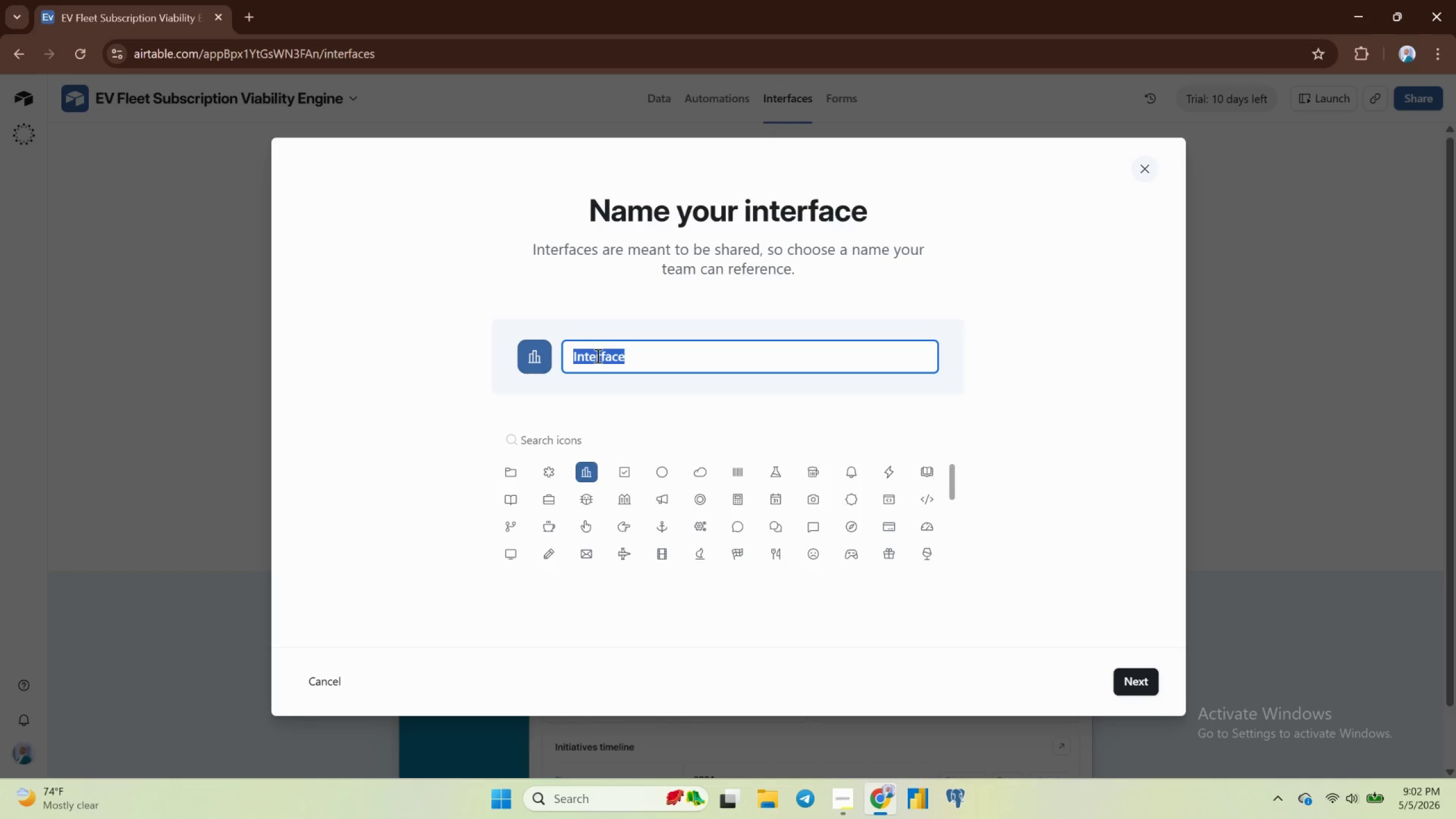 
wait(8.16)
 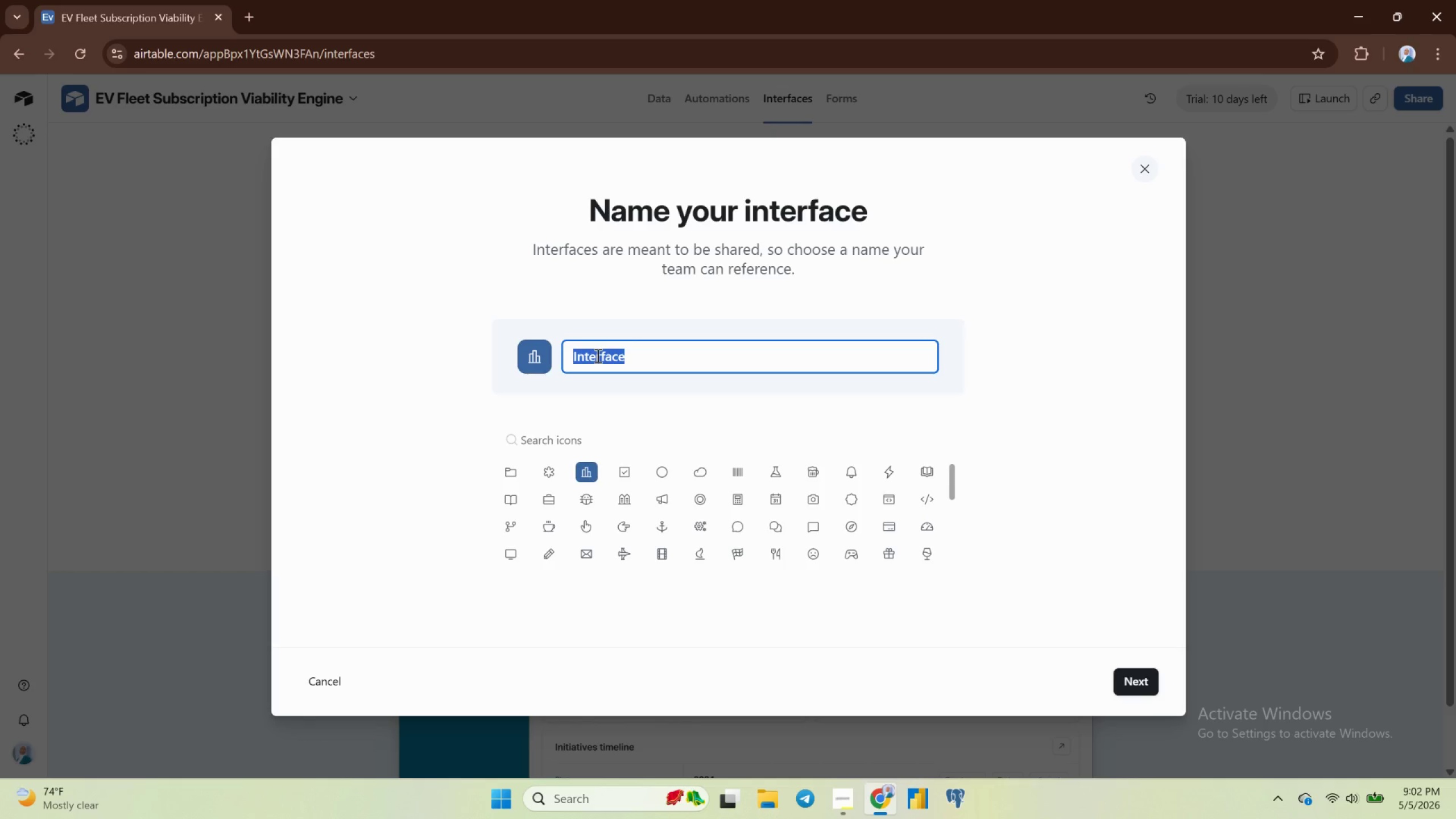 
type(Dashboard)
 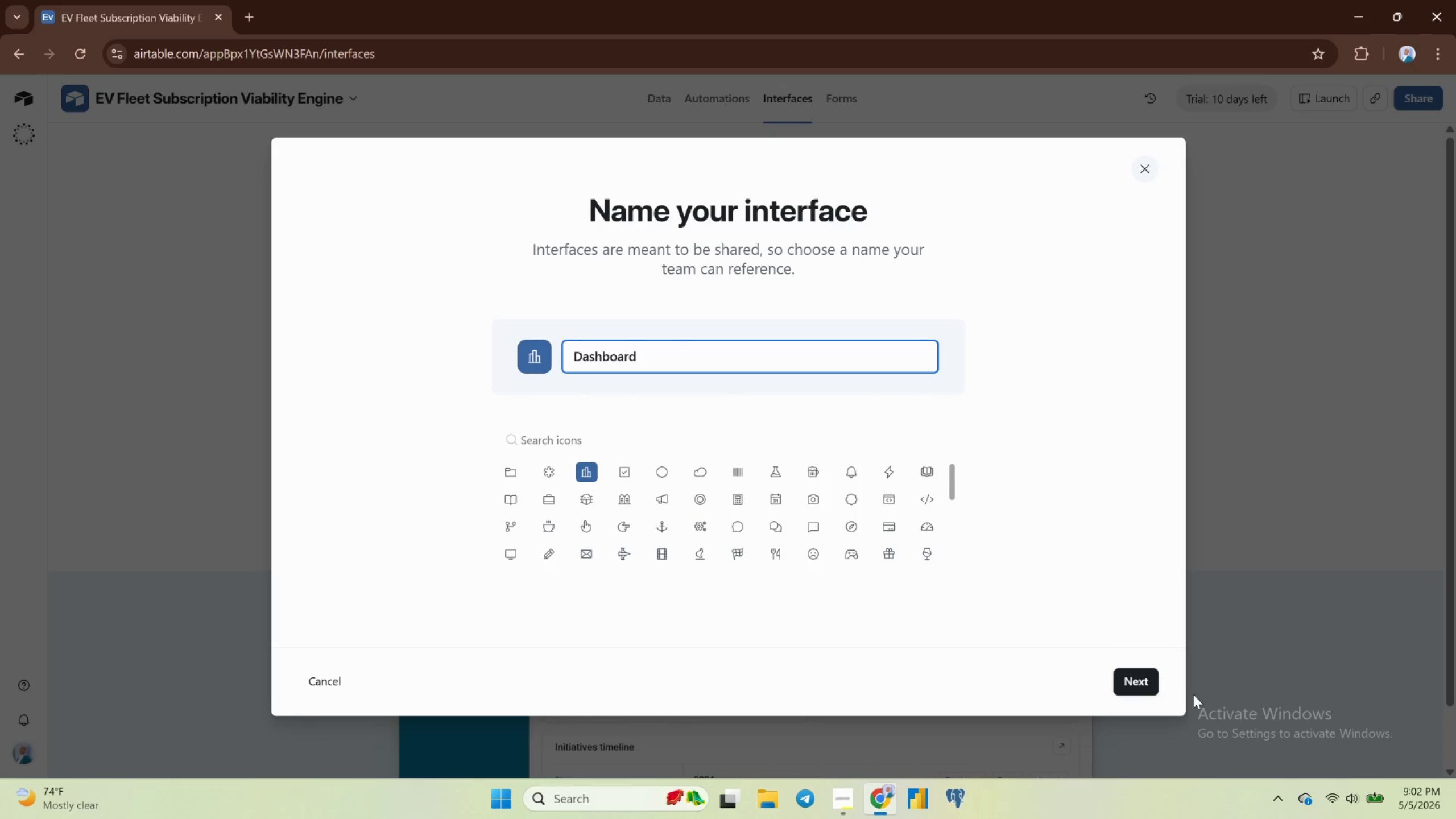 
left_click([1131, 676])
 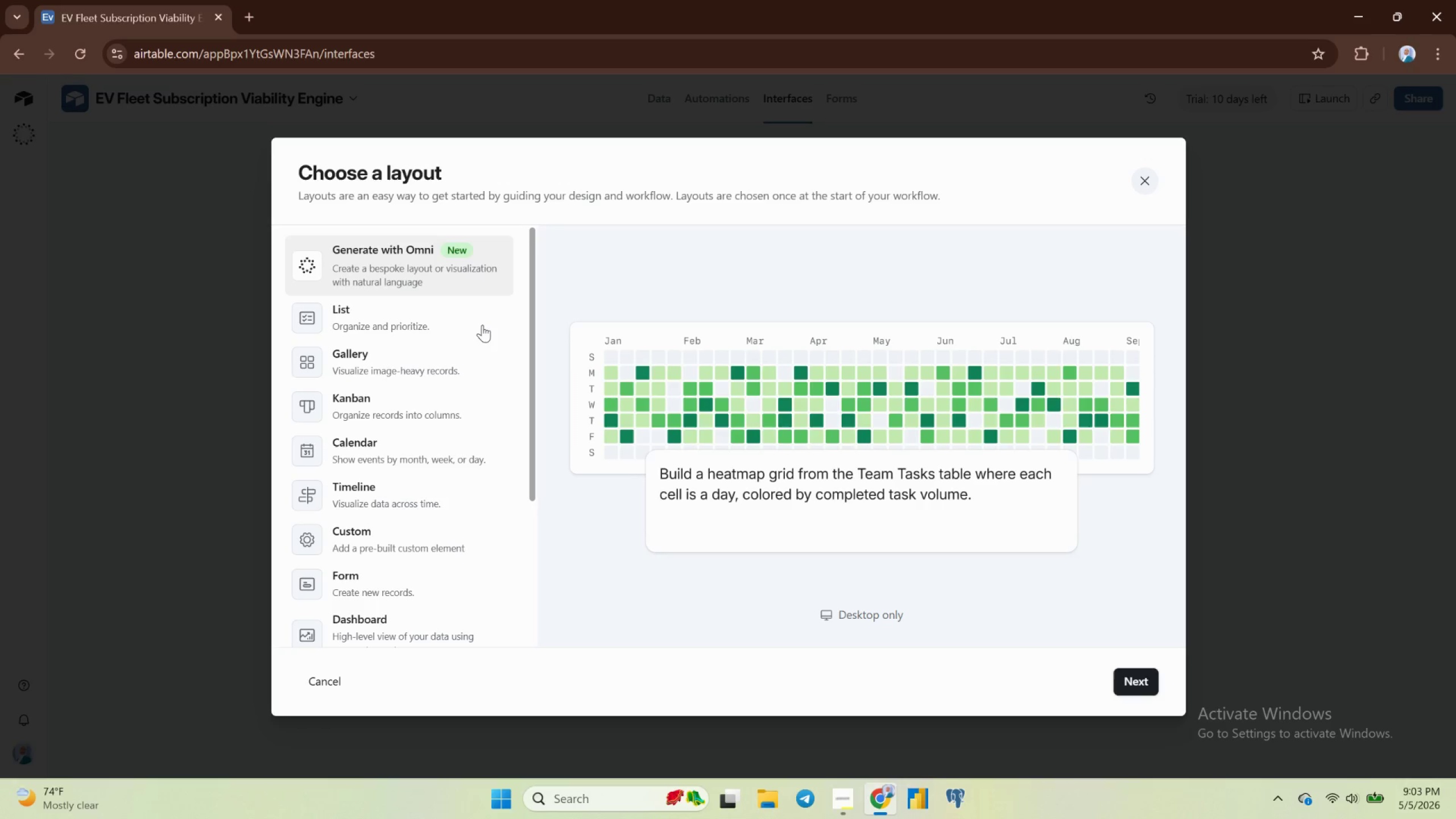 
wait(34.98)
 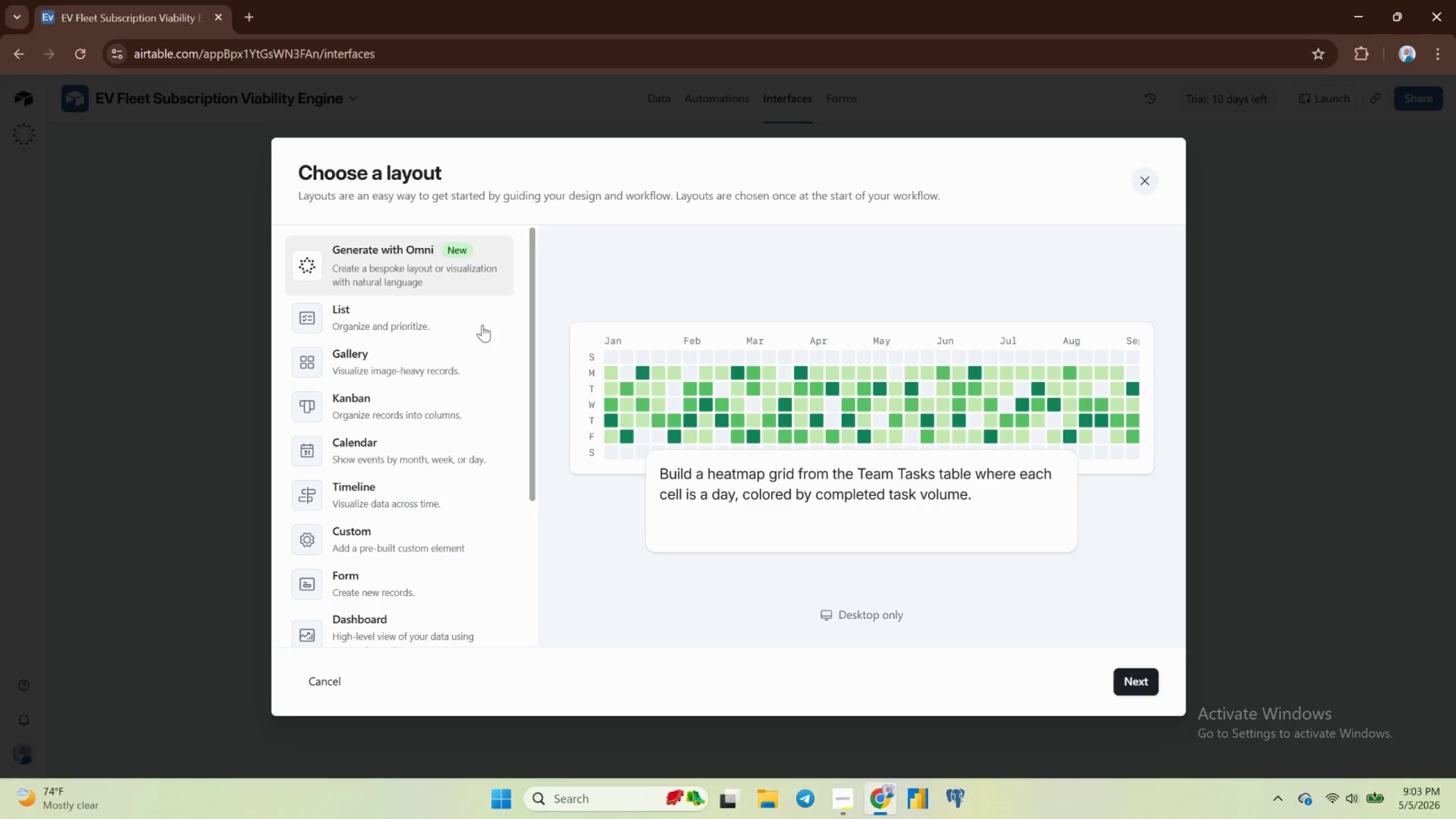 
left_click([1154, 175])
 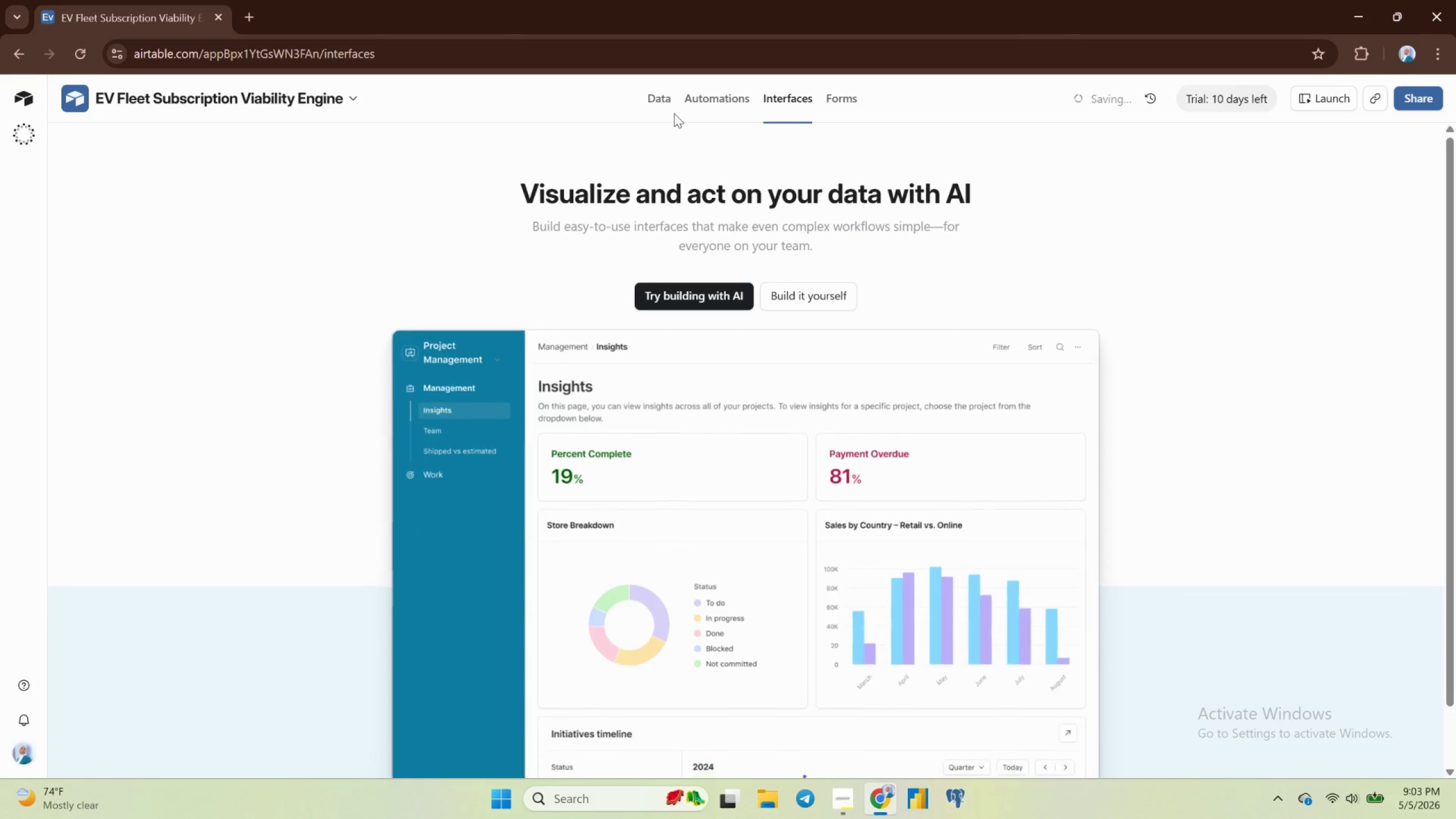 
left_click([701, 106])
 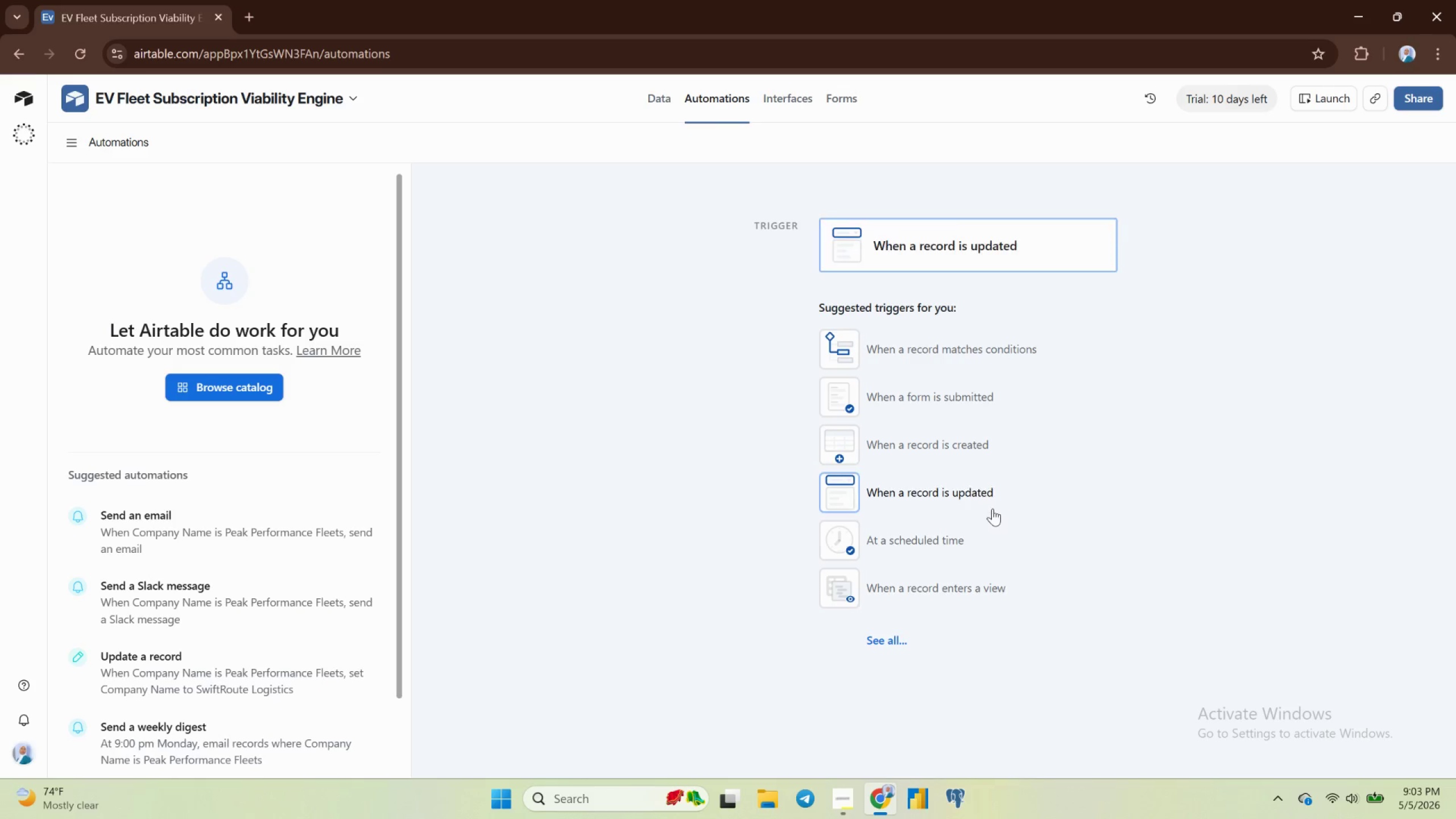 
wait(19.02)
 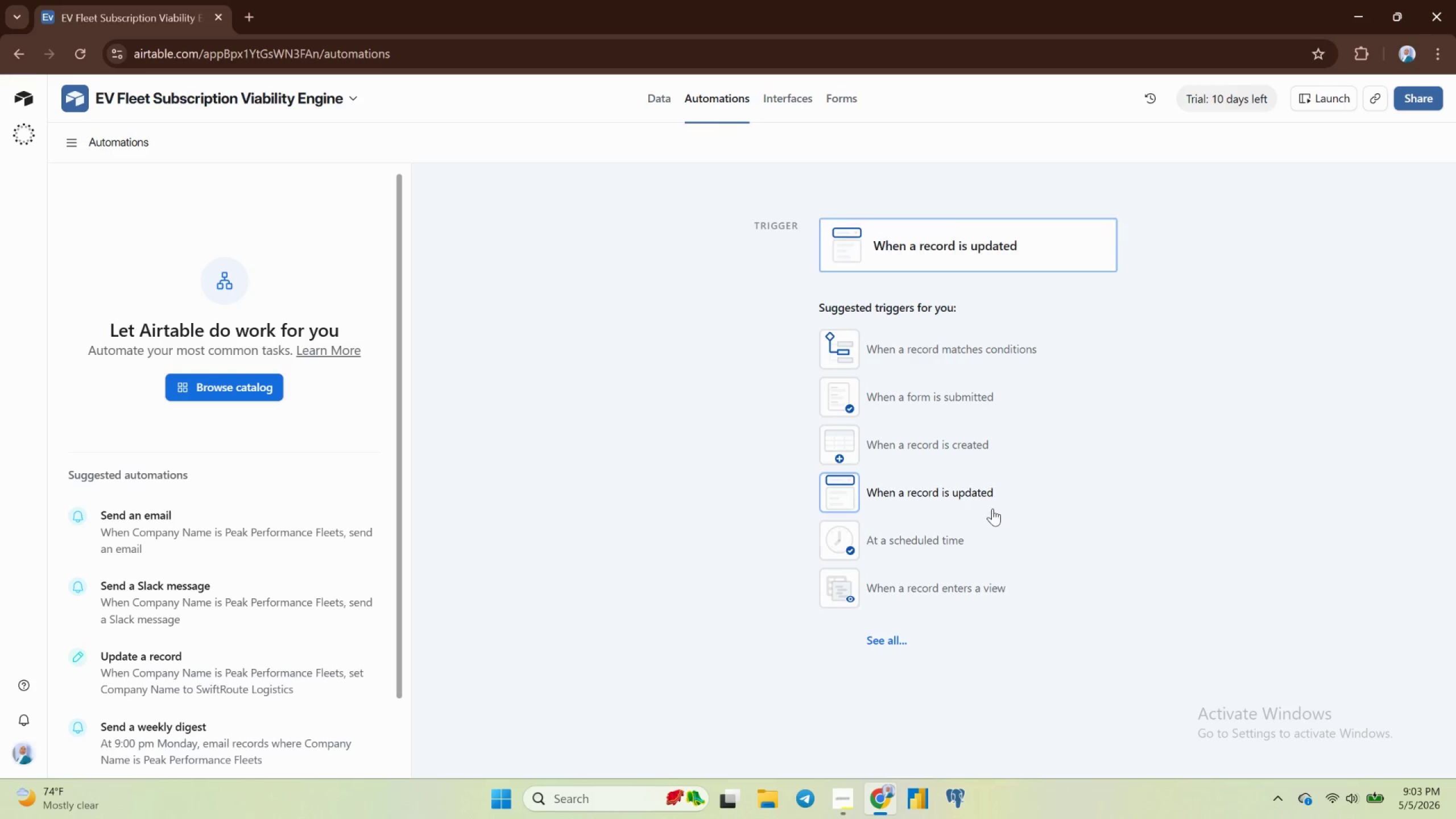 
scroll: coordinate [221, 547], scroll_direction: none, amount: 0.0
 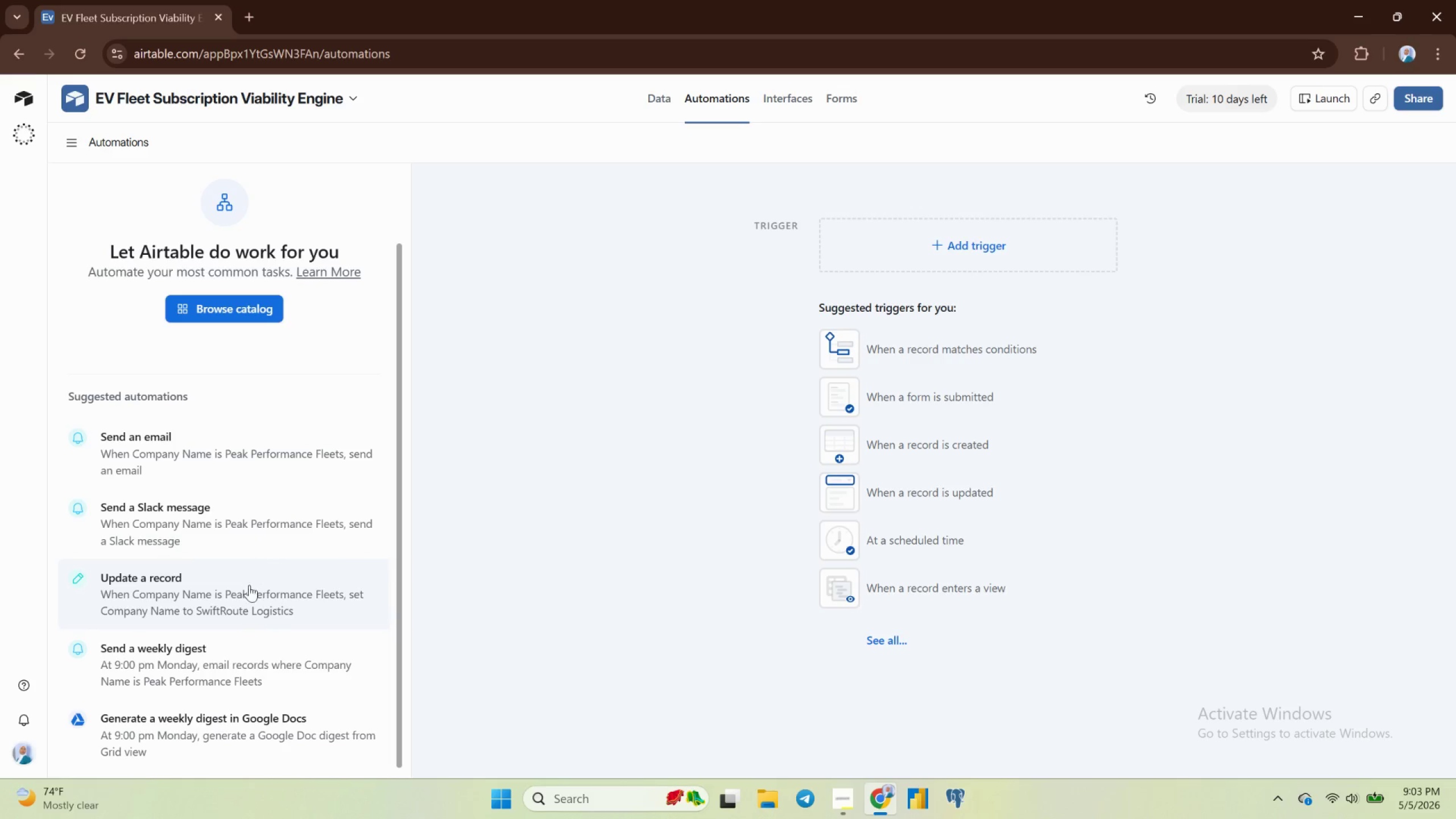 
wait(7.17)
 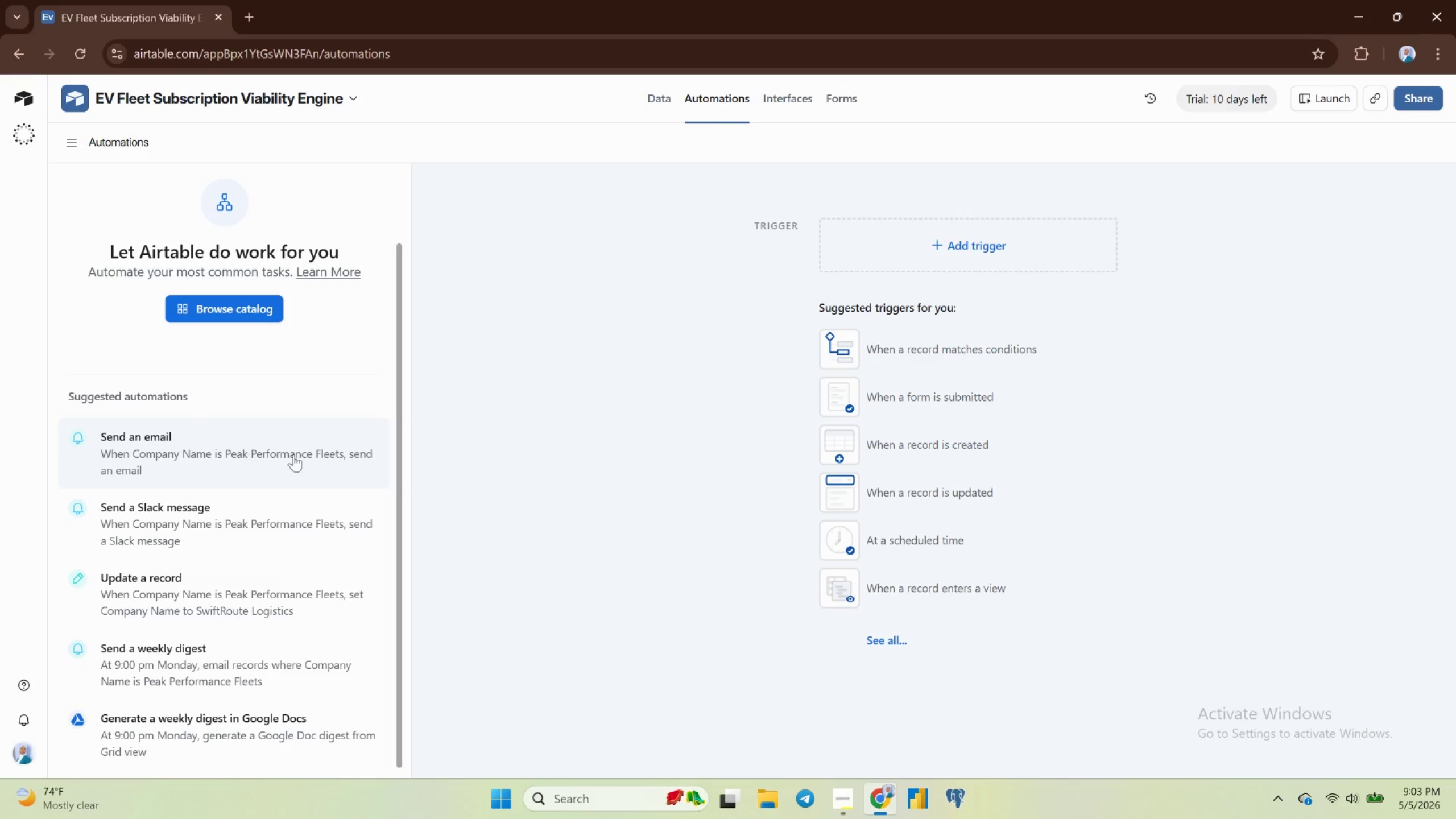 
scroll: coordinate [226, 608], scroll_direction: down, amount: 2.0
 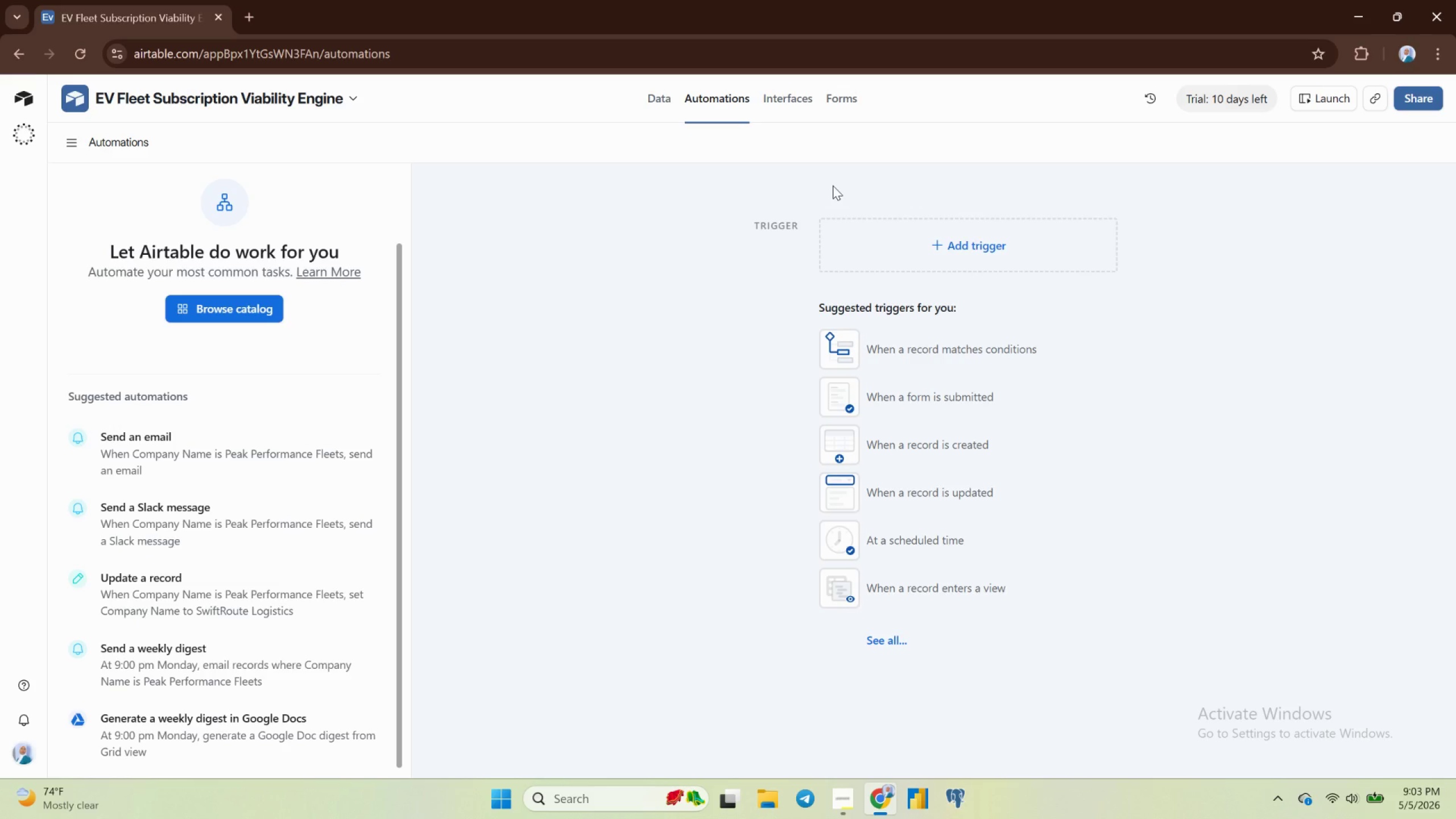 
wait(11.82)
 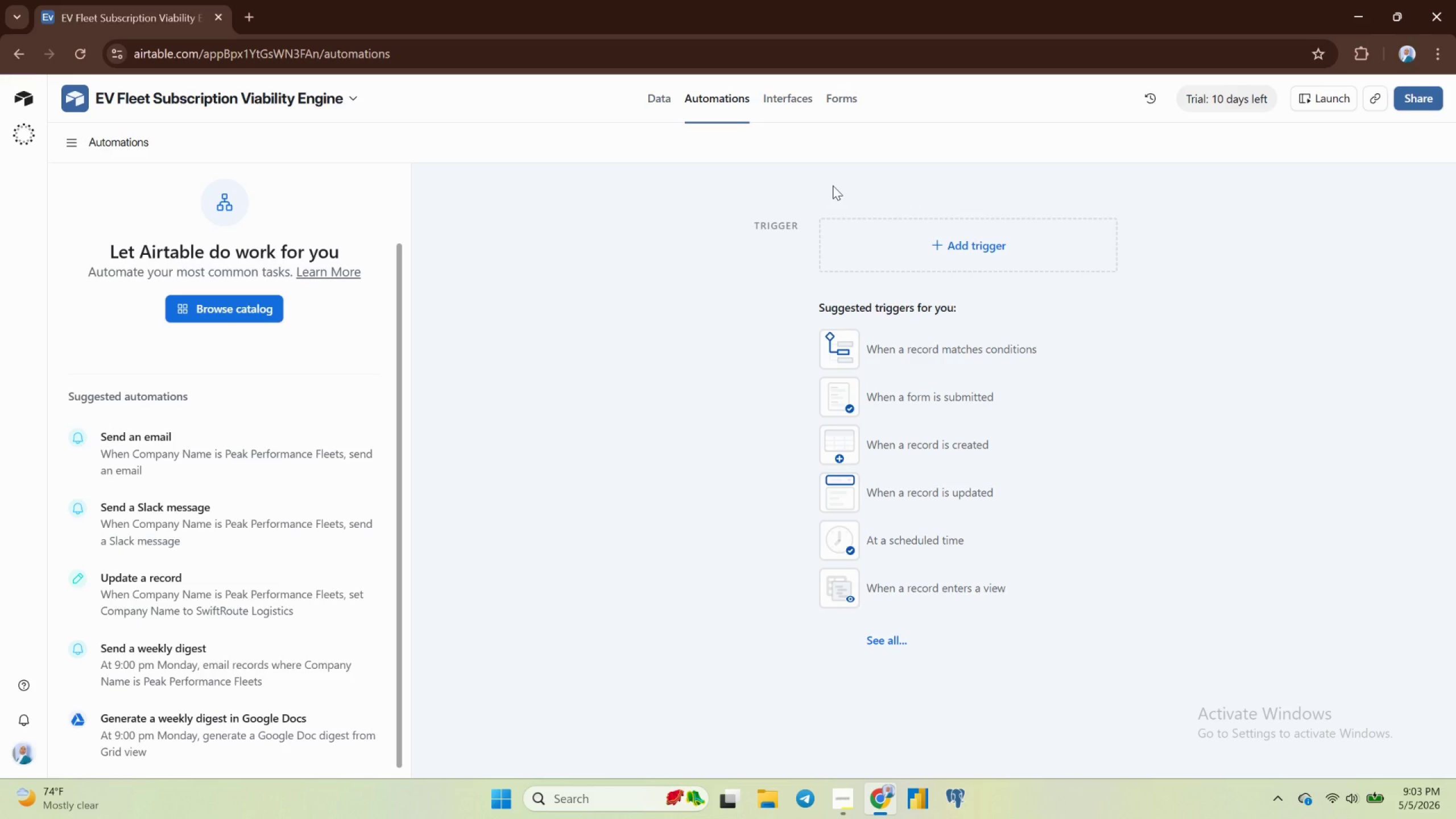 
left_click([807, 97])
 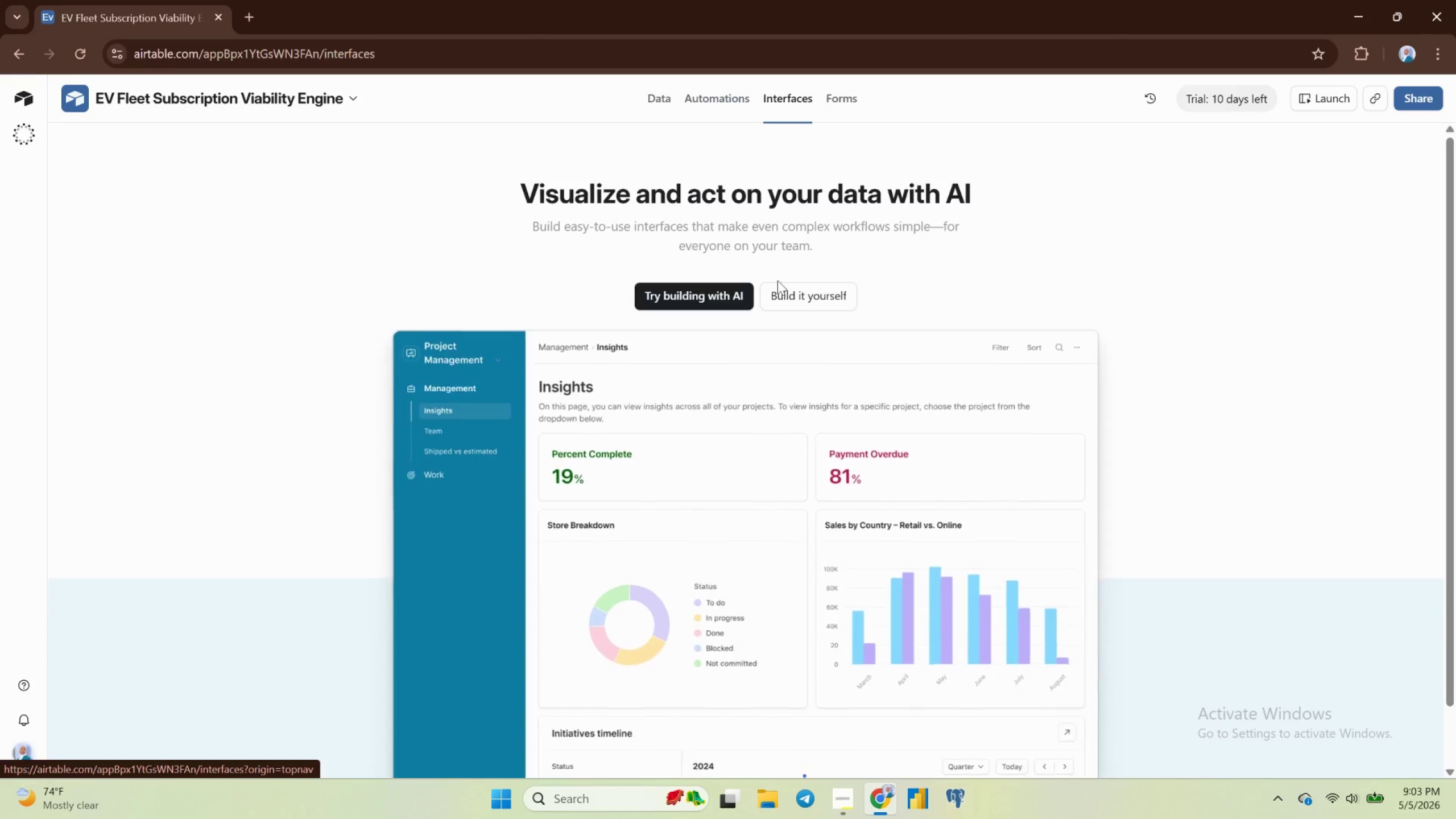 
left_click([792, 290])
 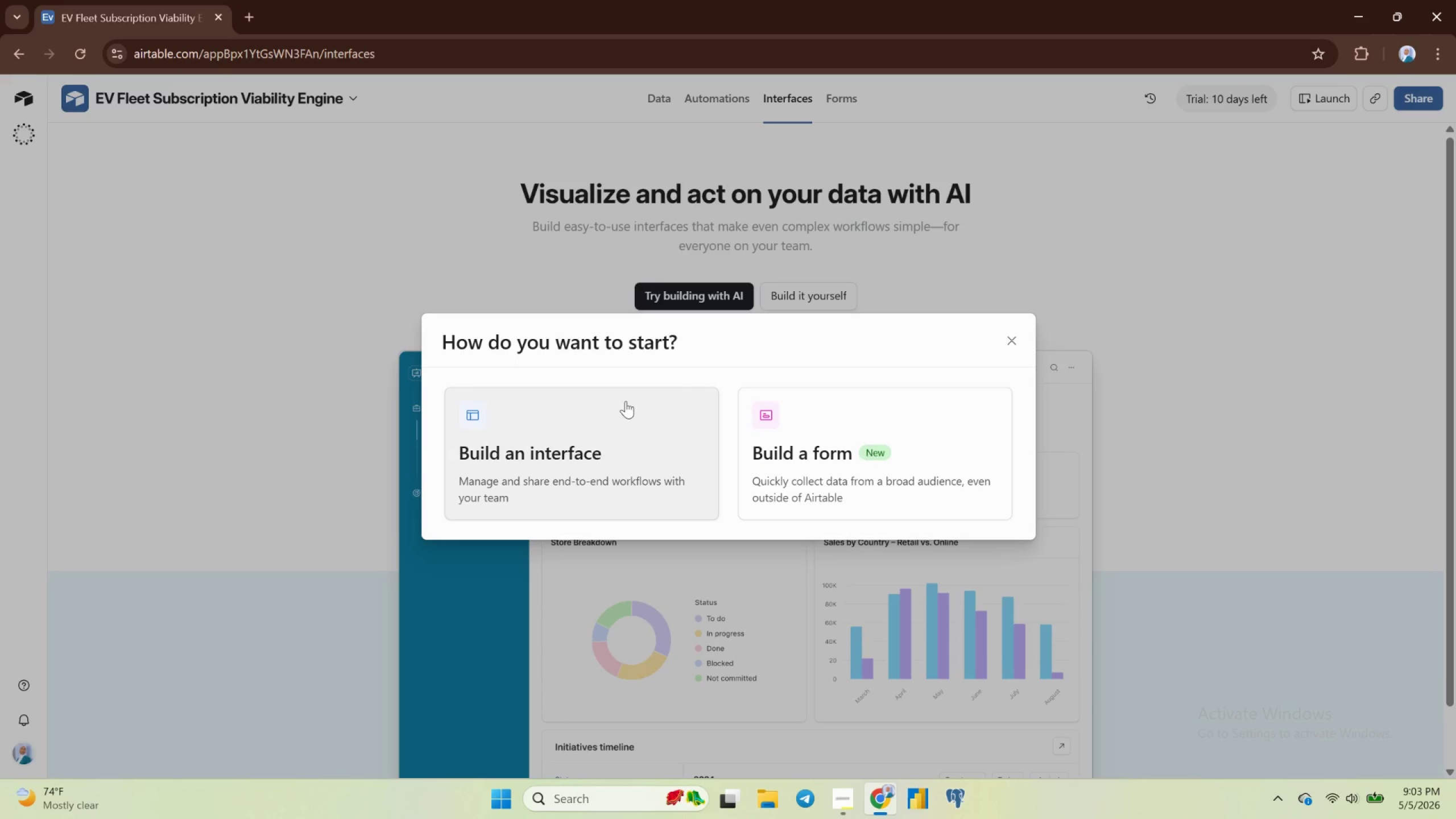 
left_click([550, 444])
 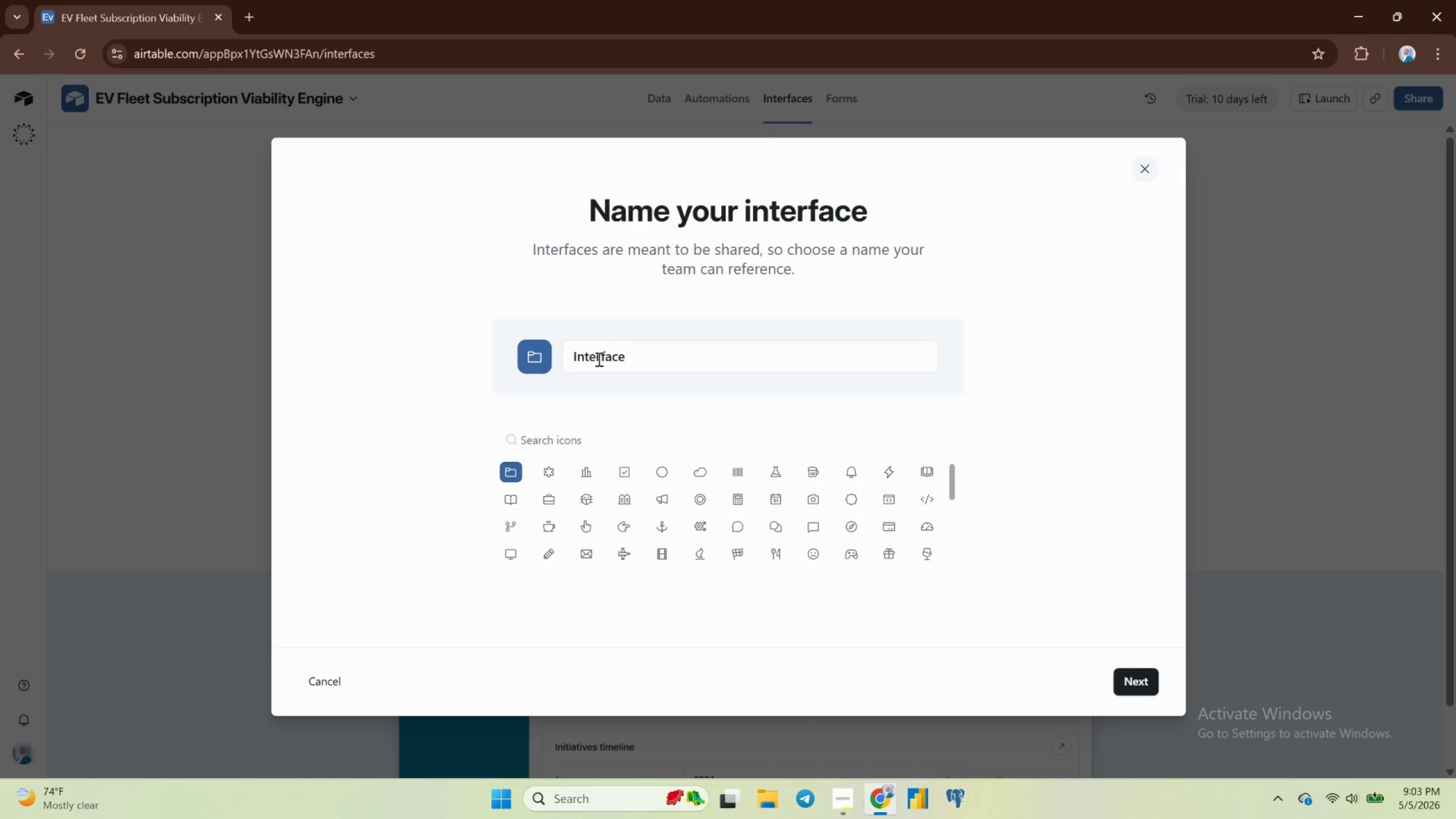 
double_click([598, 359])
 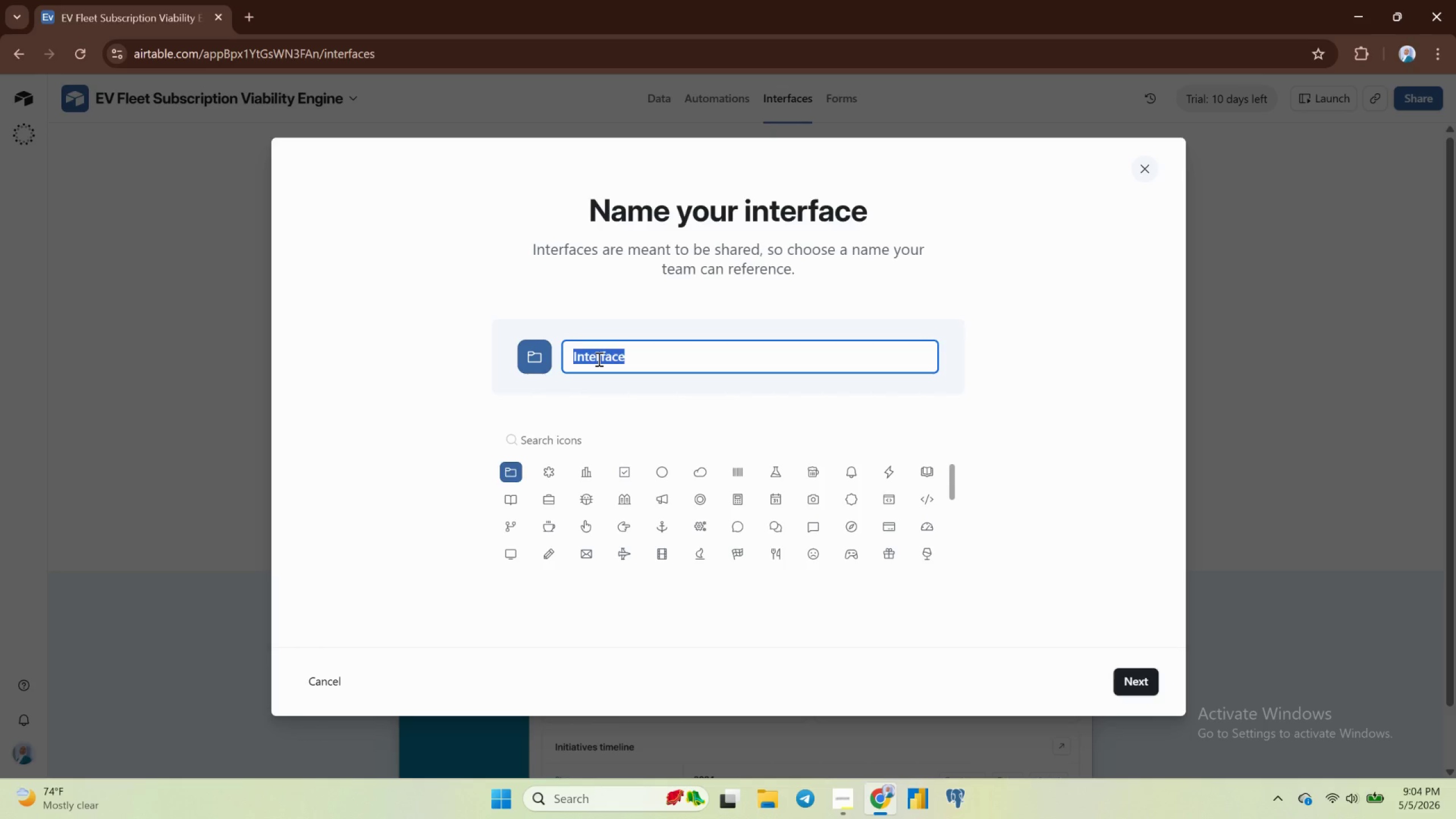 
type(Dashboard)
 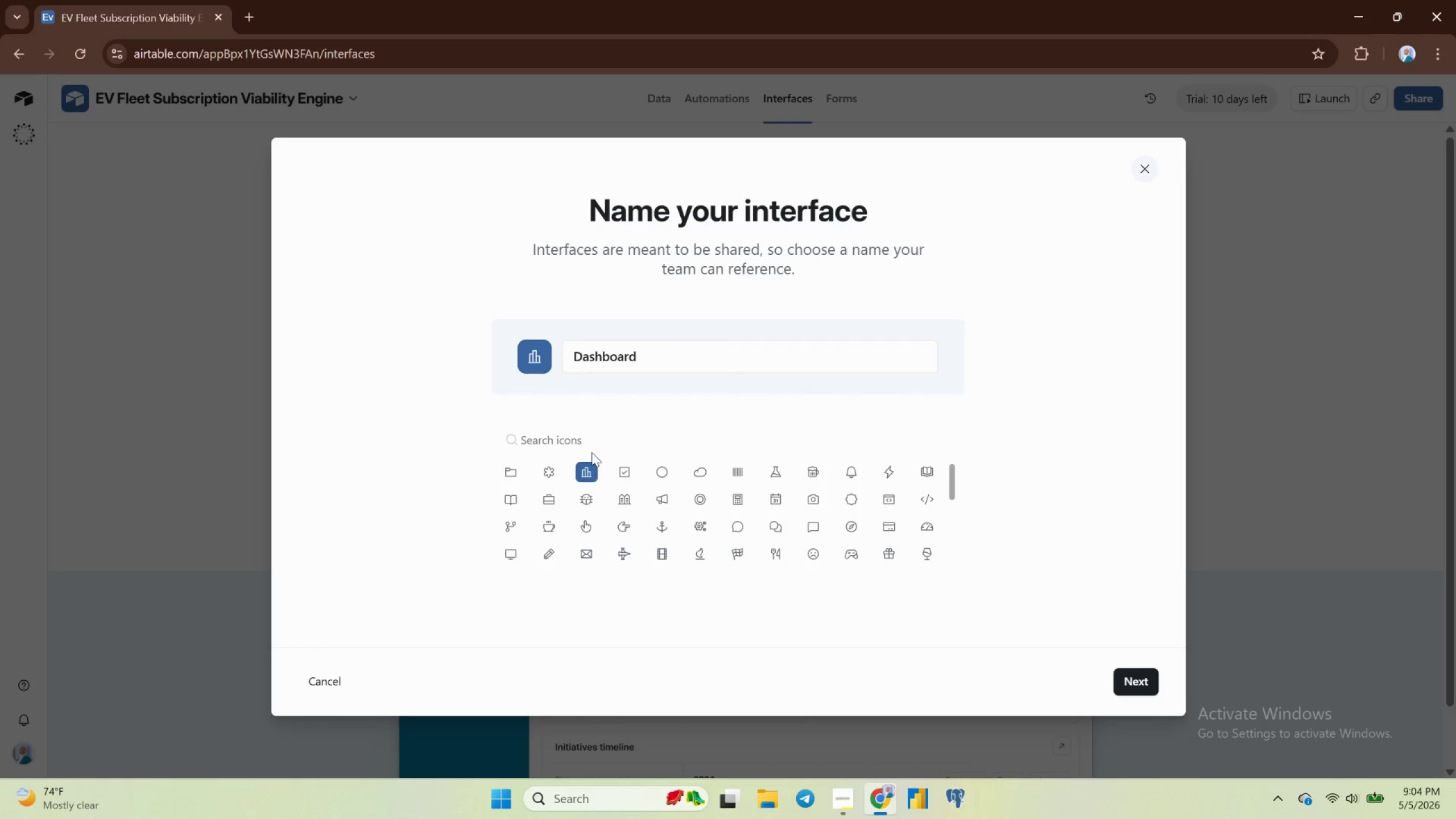 
wait(5.39)
 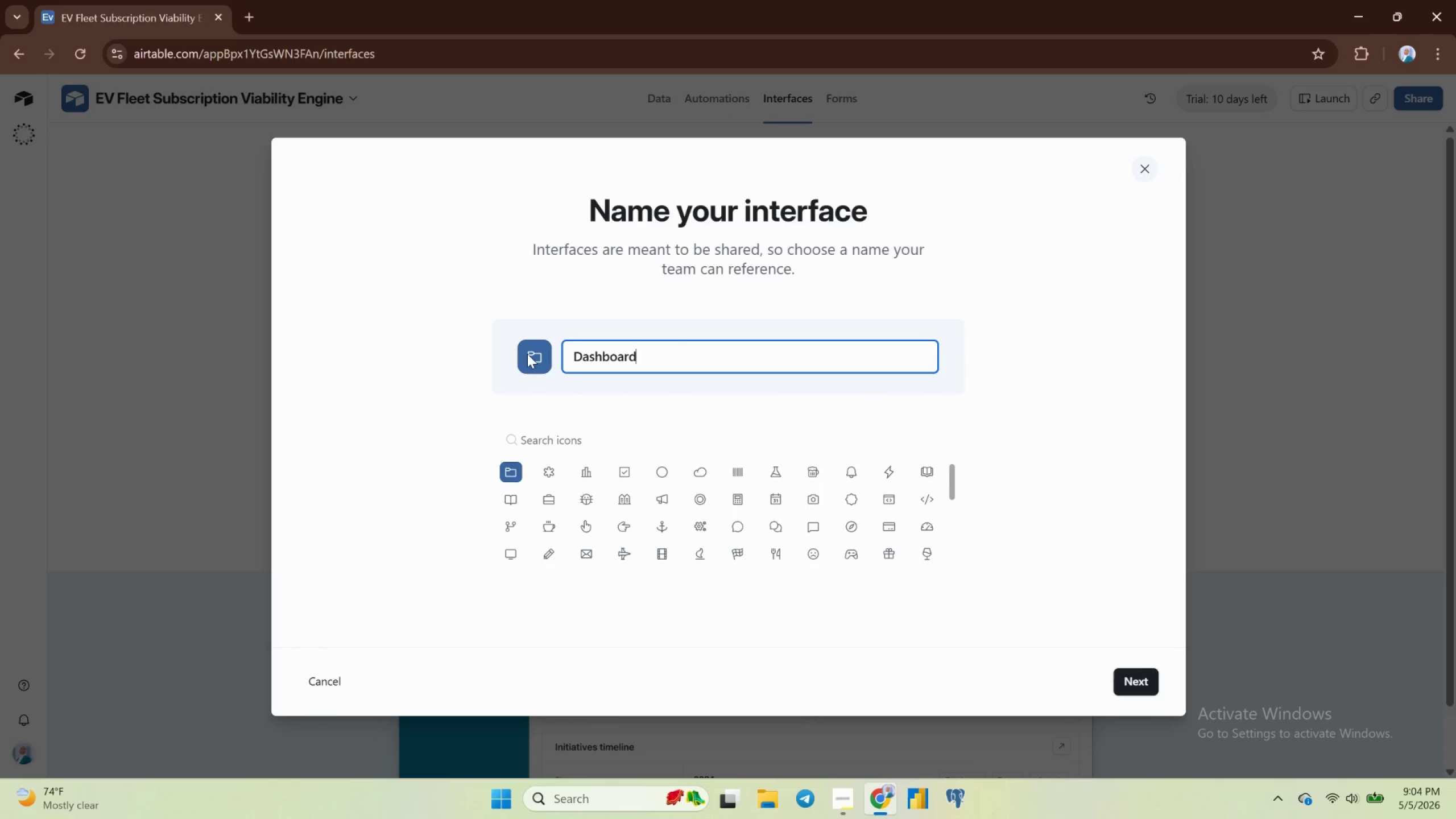 
left_click([1144, 678])
 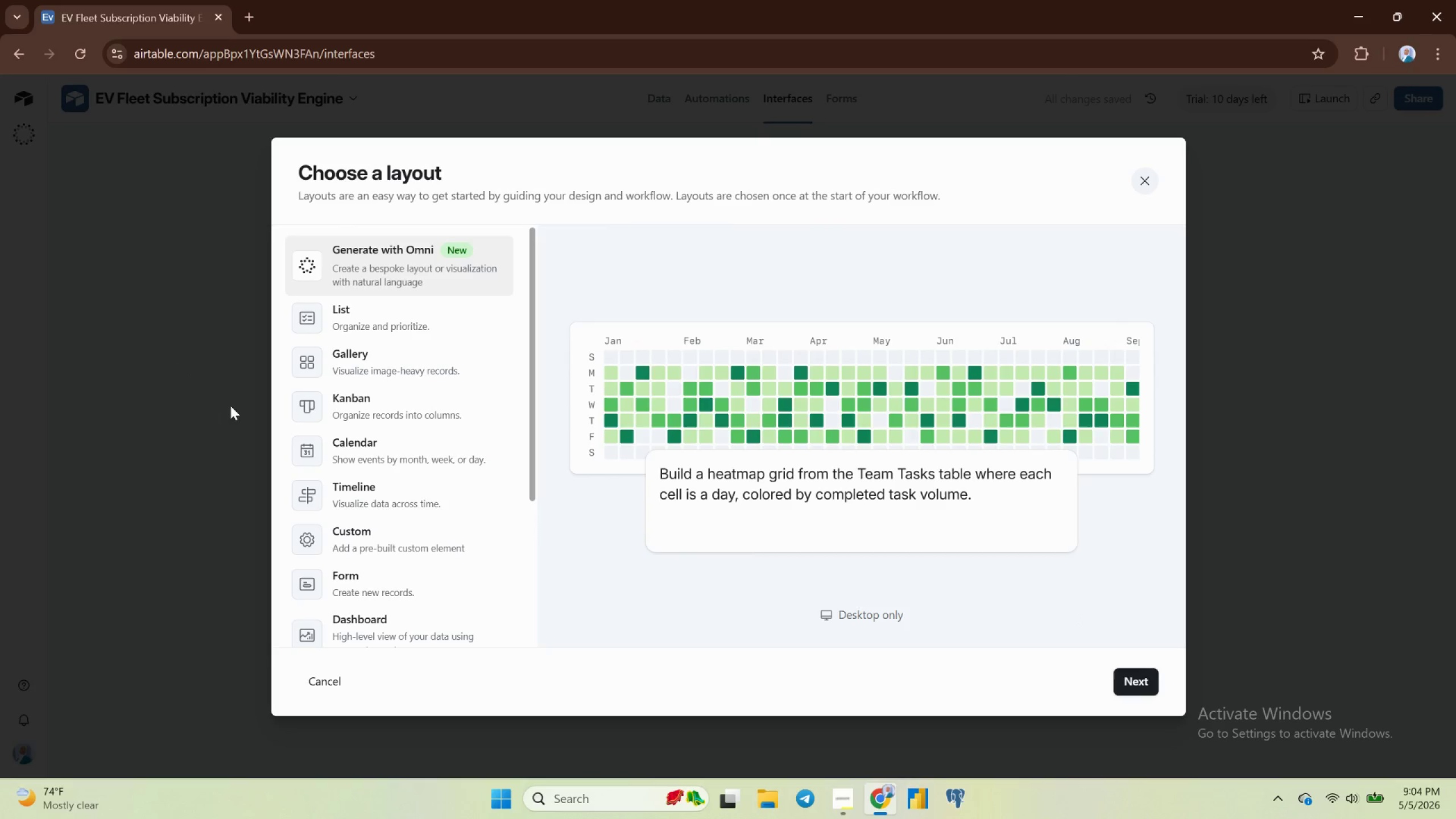 
scroll: coordinate [435, 518], scroll_direction: down, amount: 2.0
 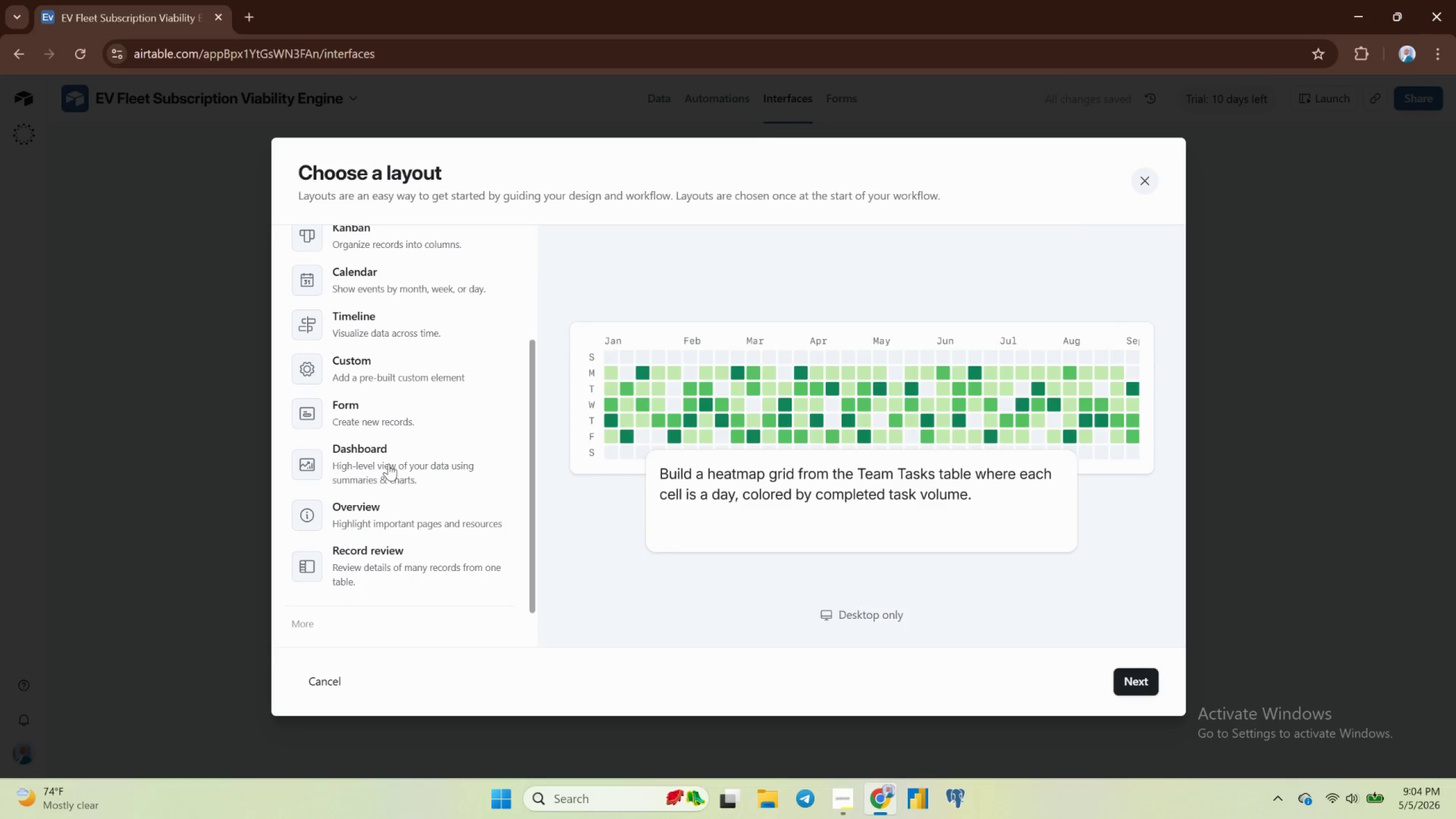 
left_click([388, 464])
 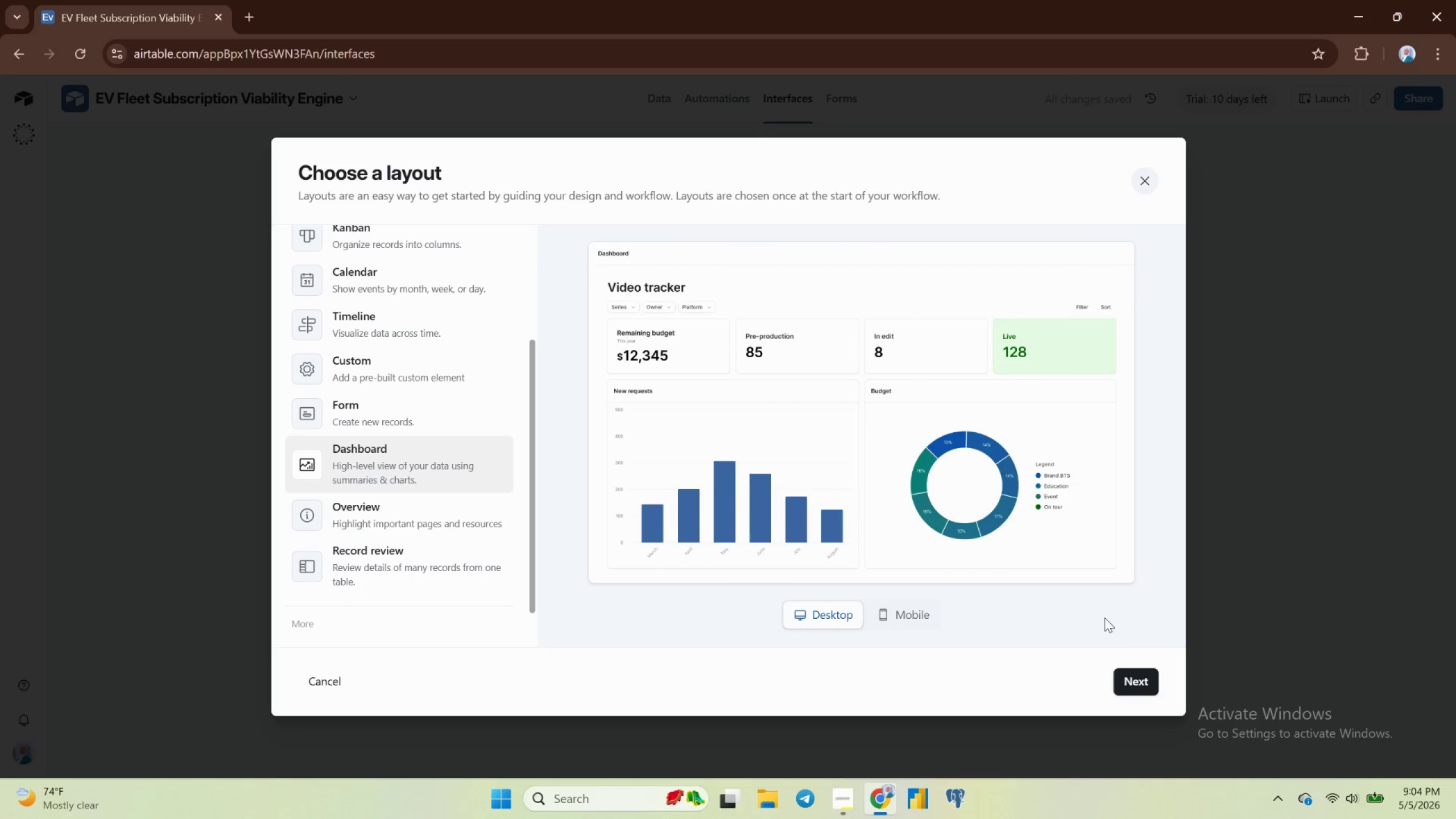 
left_click([1132, 677])
 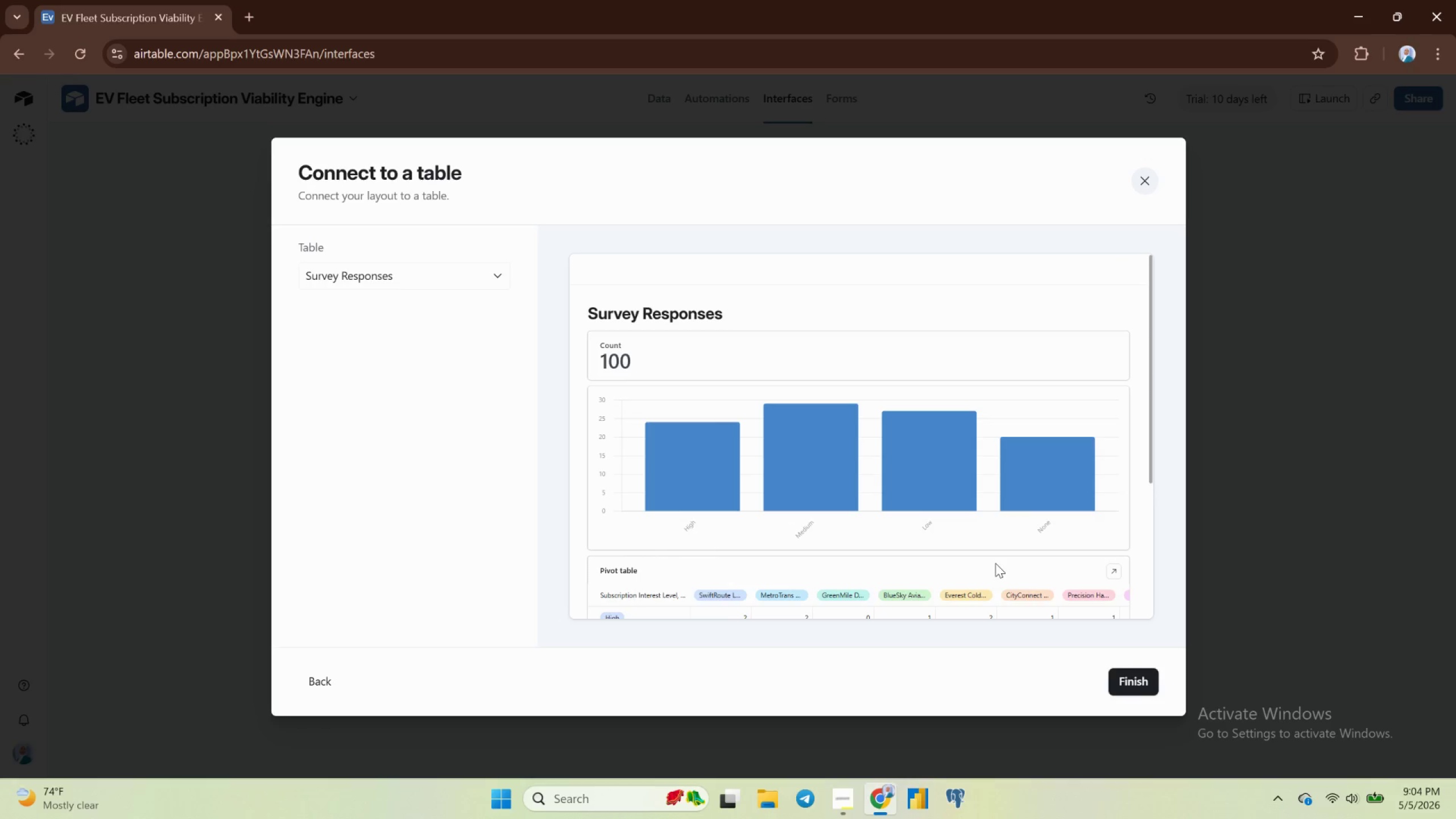 
wait(20.33)
 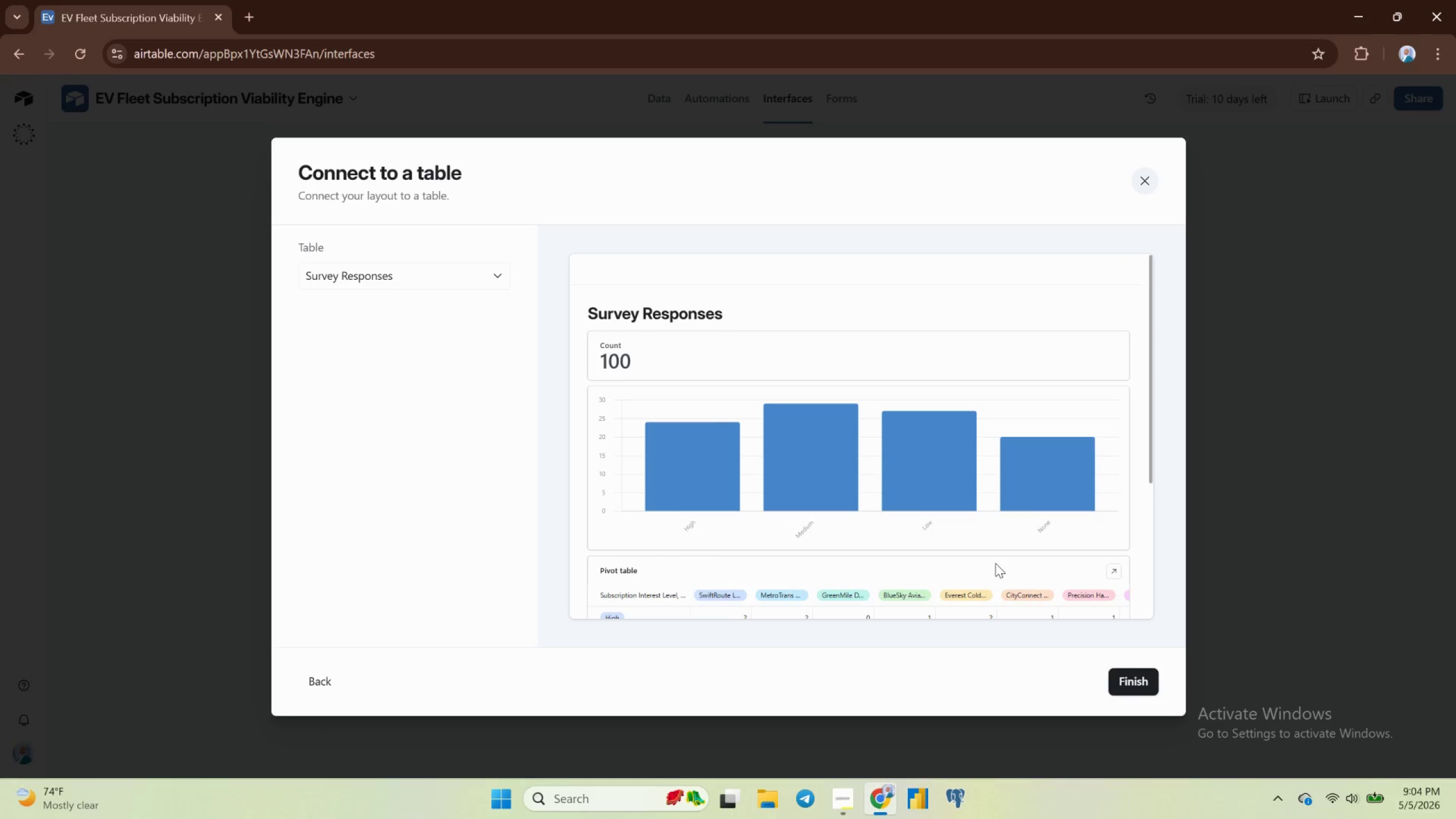 
left_click([1142, 677])
 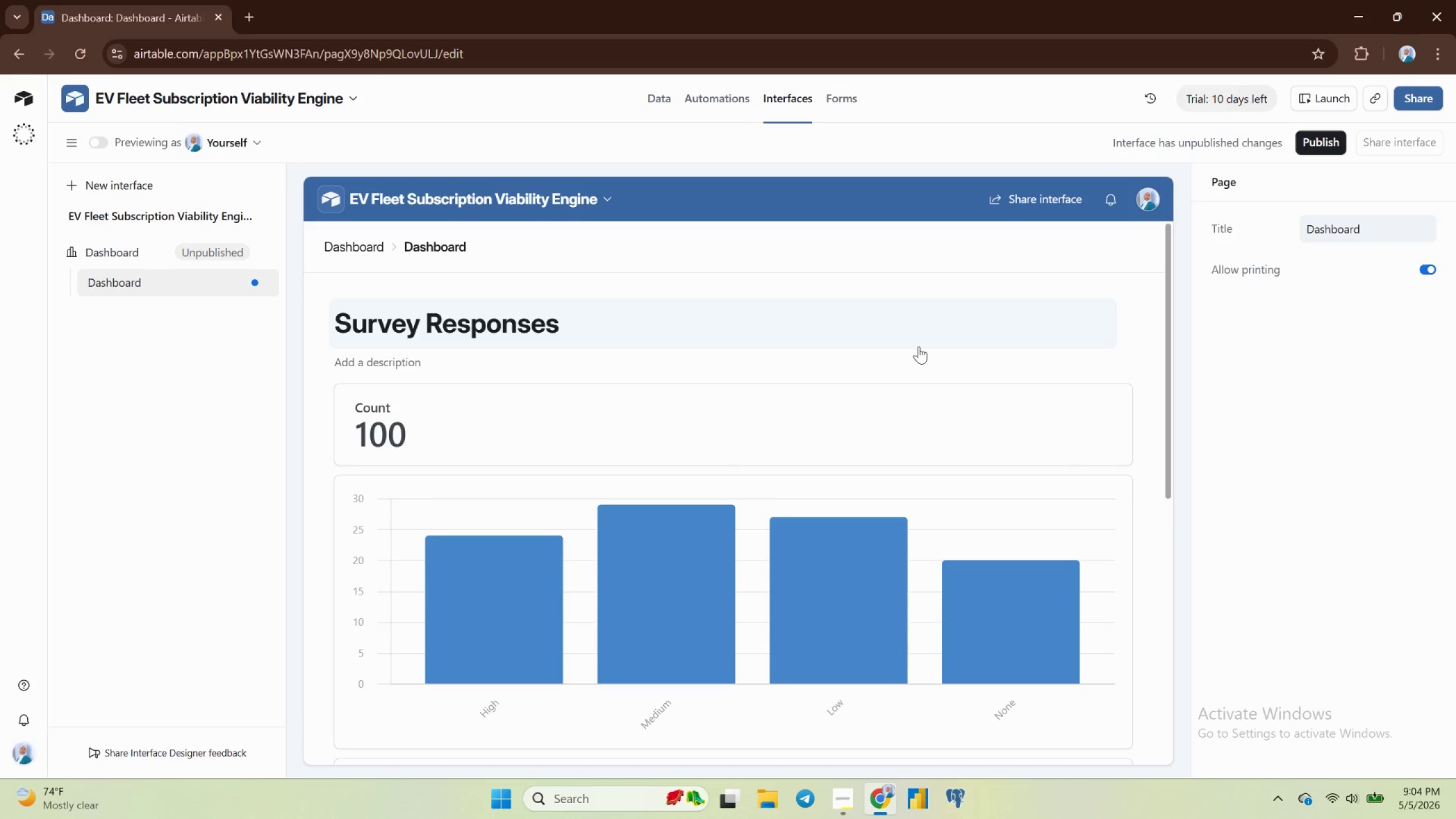 
wait(27.74)
 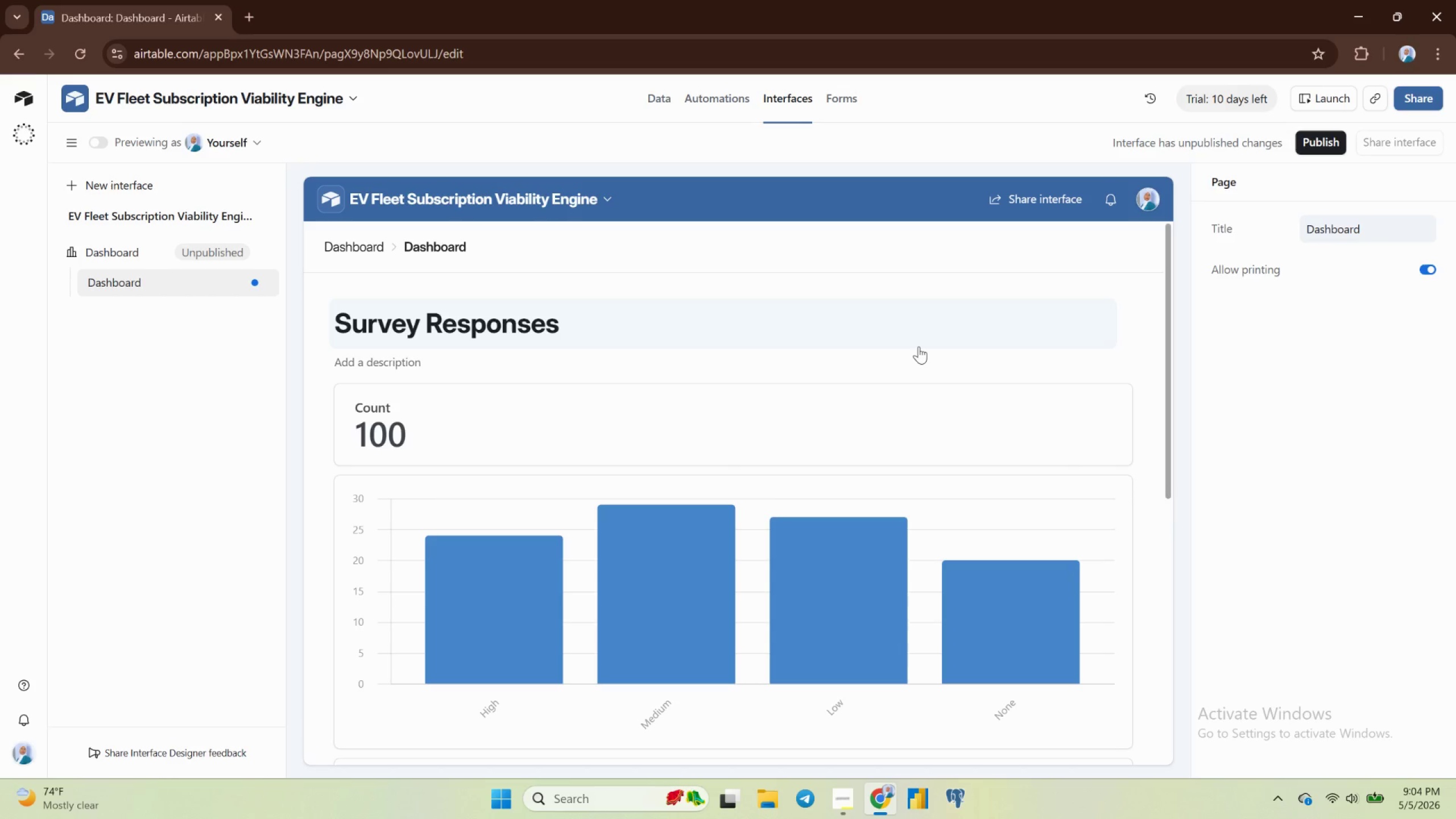 
left_click_drag(start_coordinate=[519, 421], to_coordinate=[522, 419])
 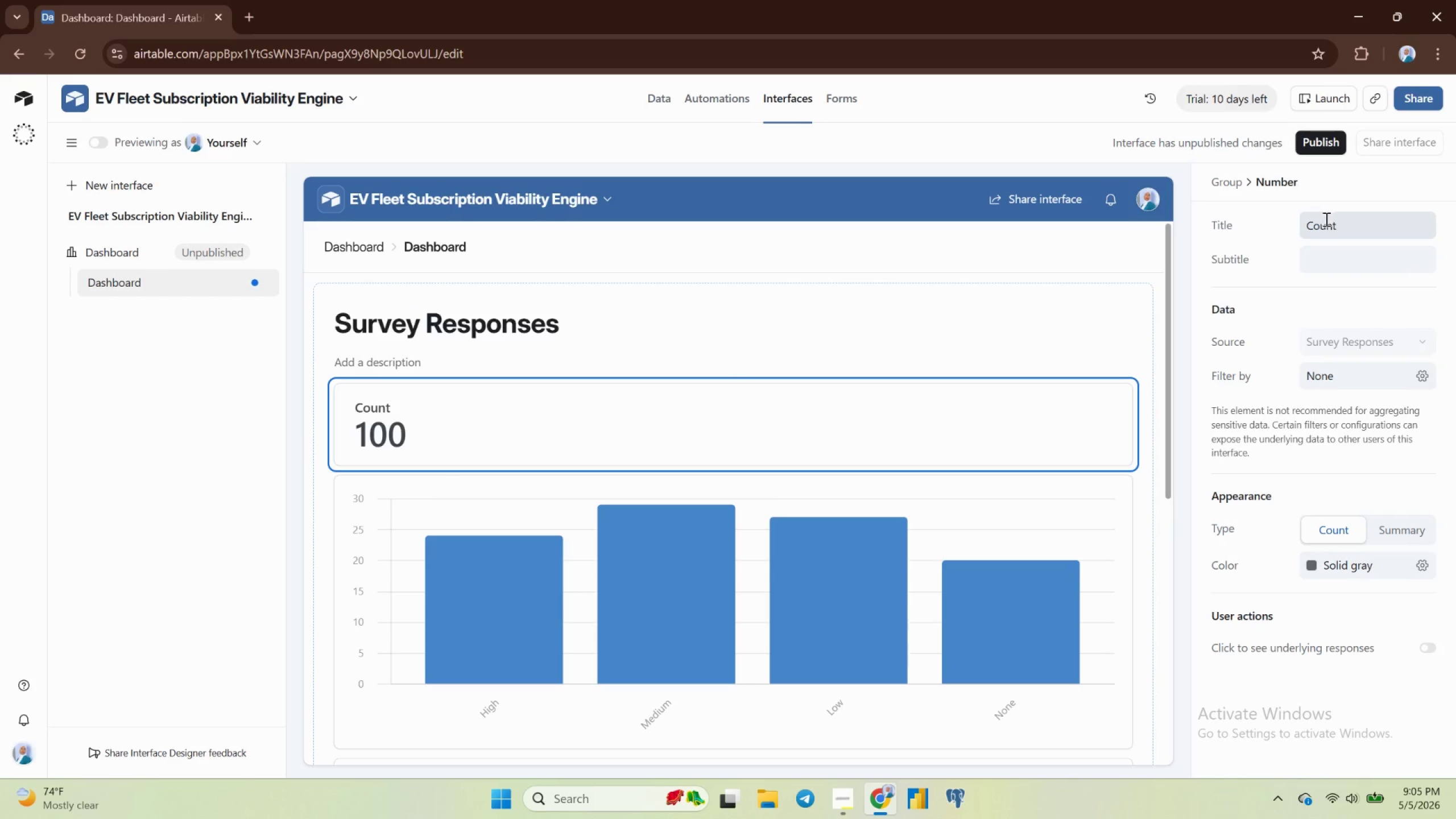 
left_click([1327, 231])
 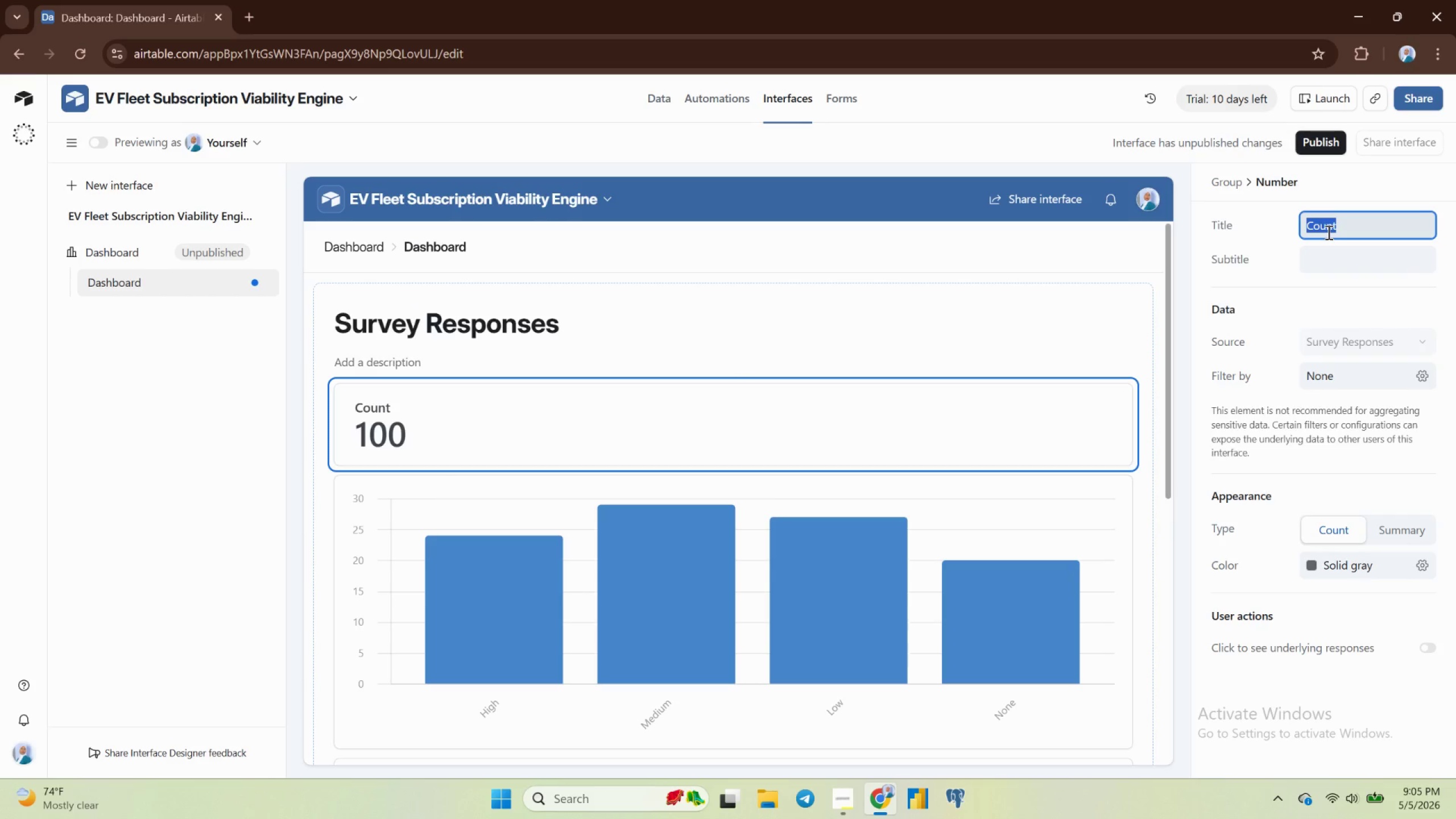 
type(Average Reliabli)
 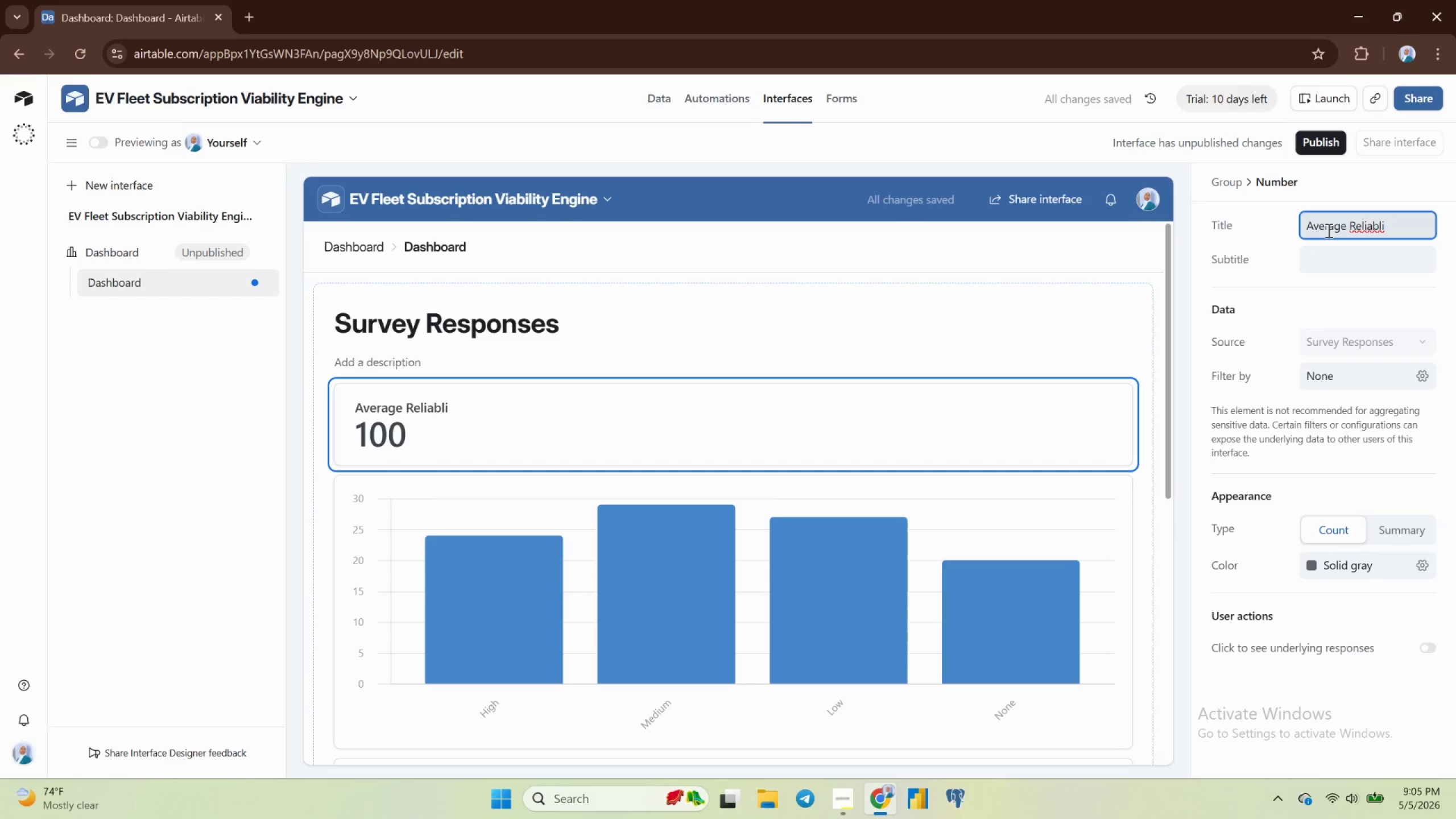 
wait(9.84)
 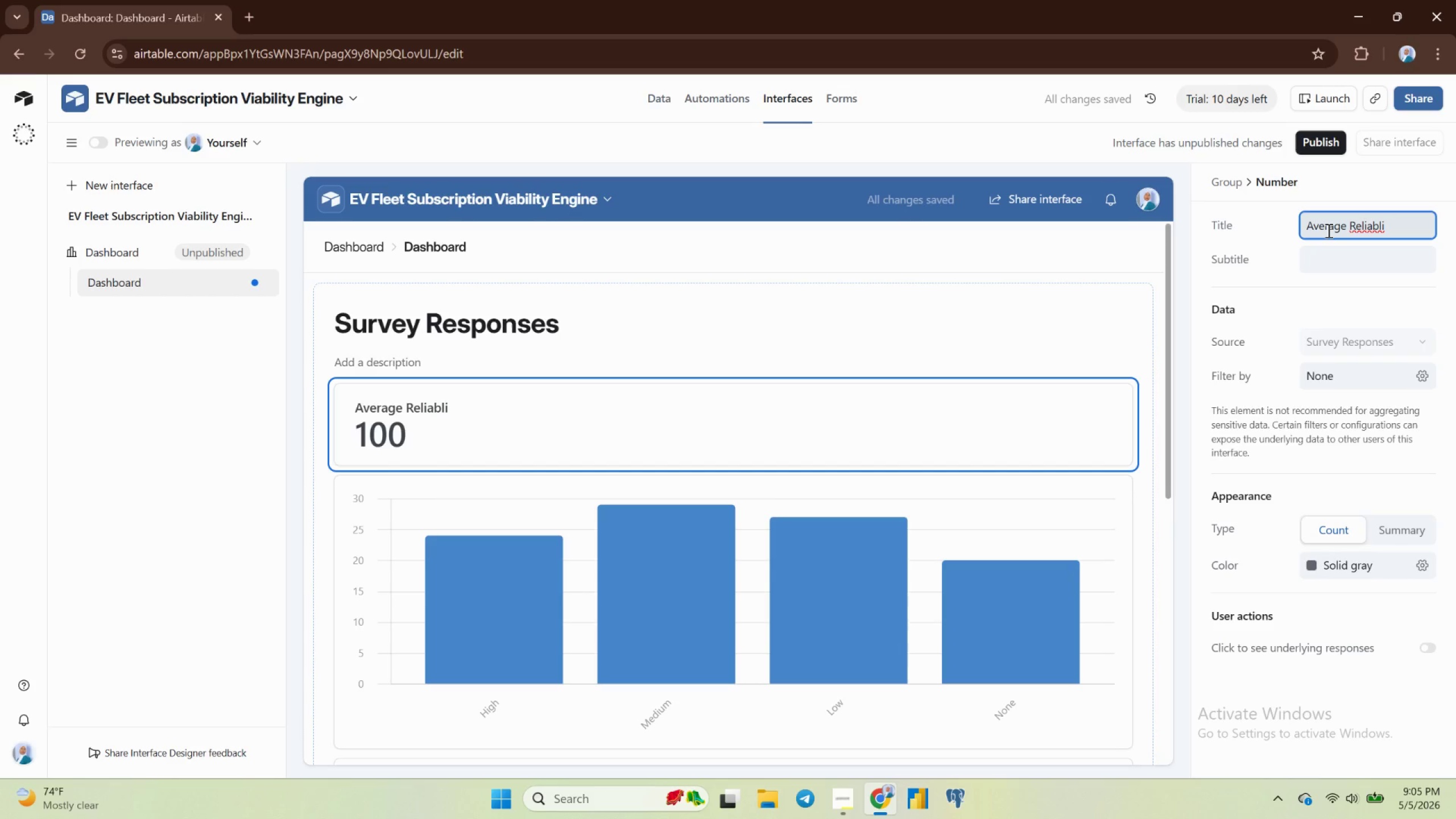 
hold_key(key=L, duration=0.46)
 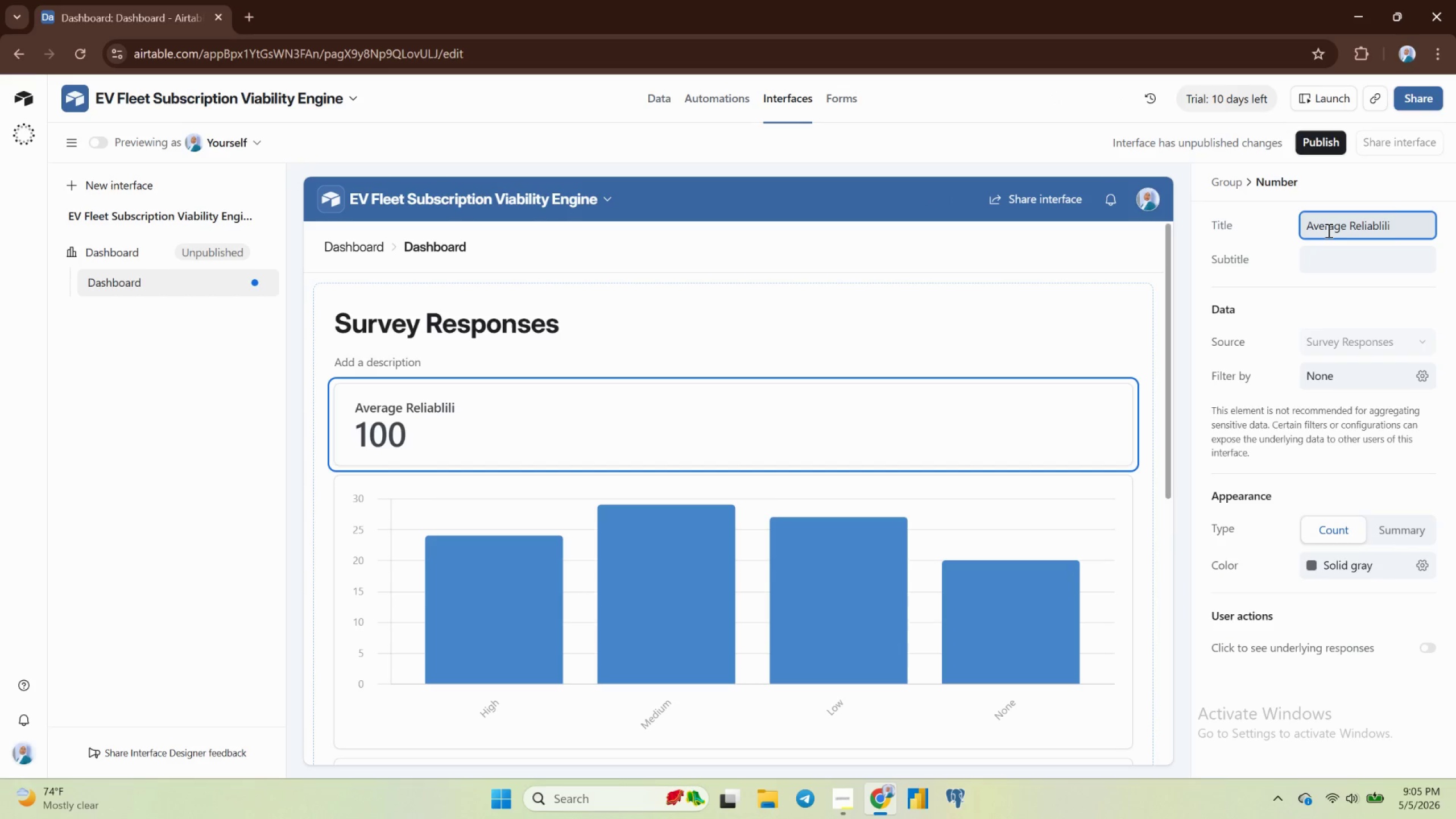 
type(iyt)
 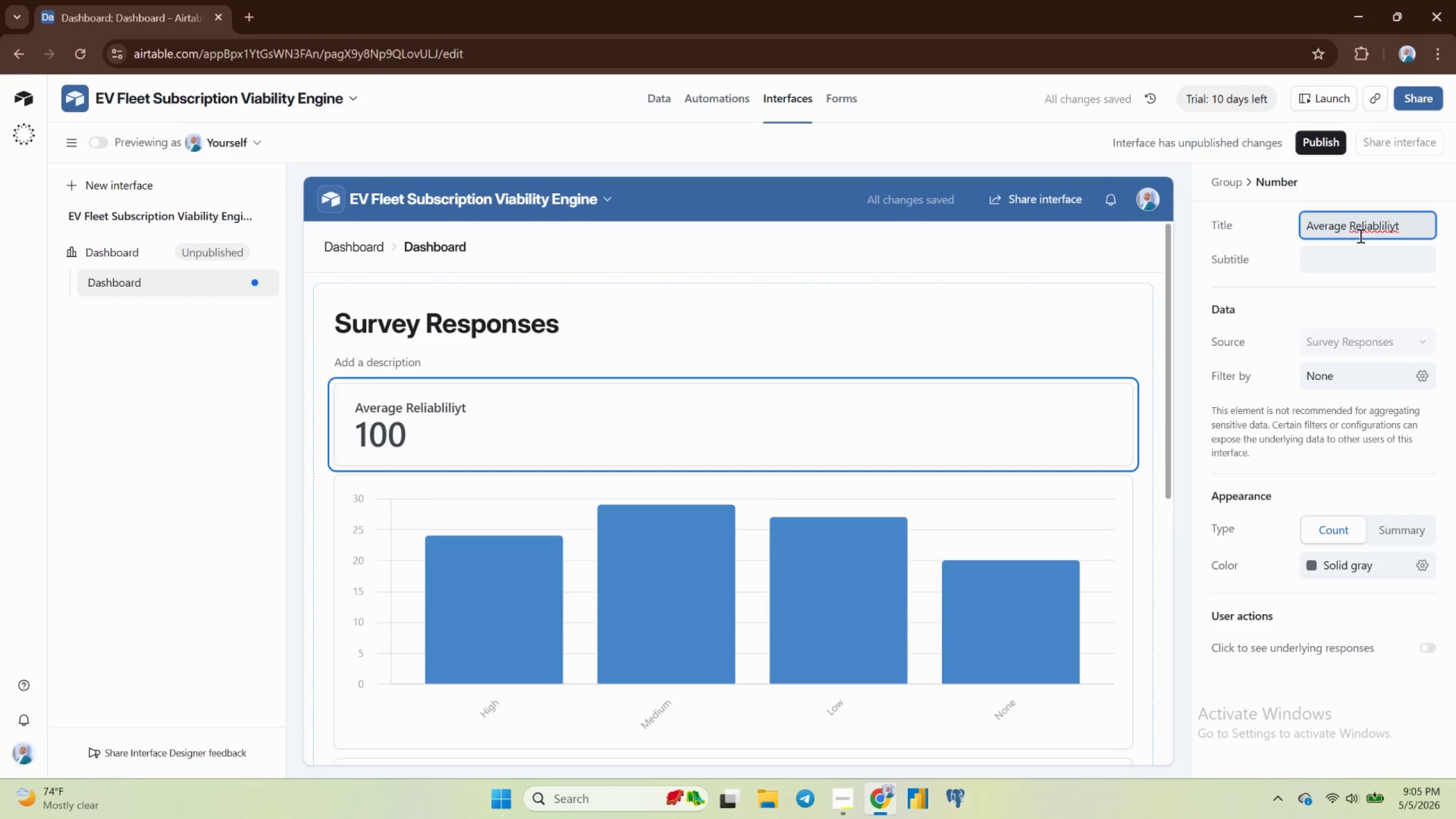 
left_click([1365, 226])
 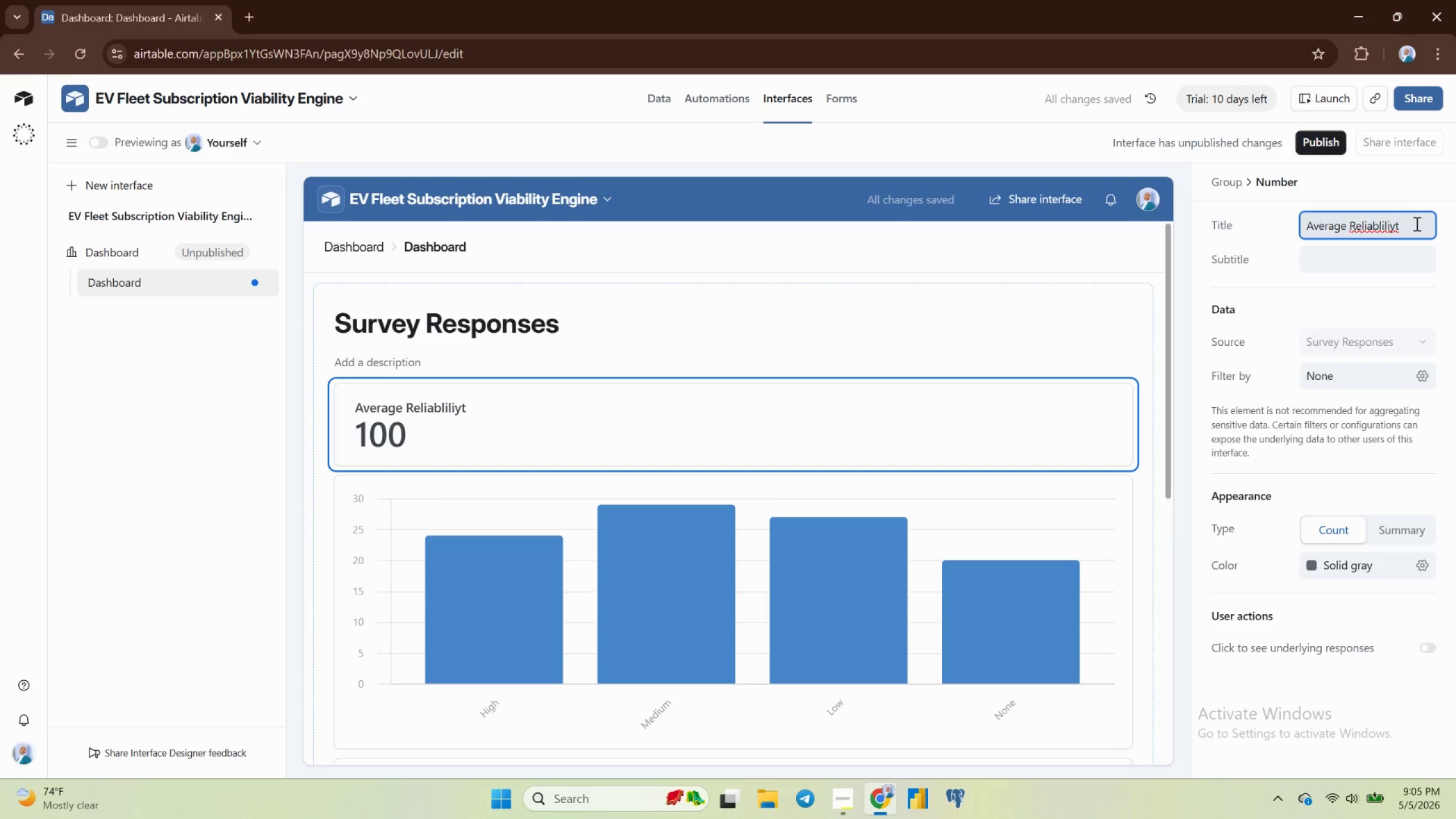 
left_click([1416, 224])
 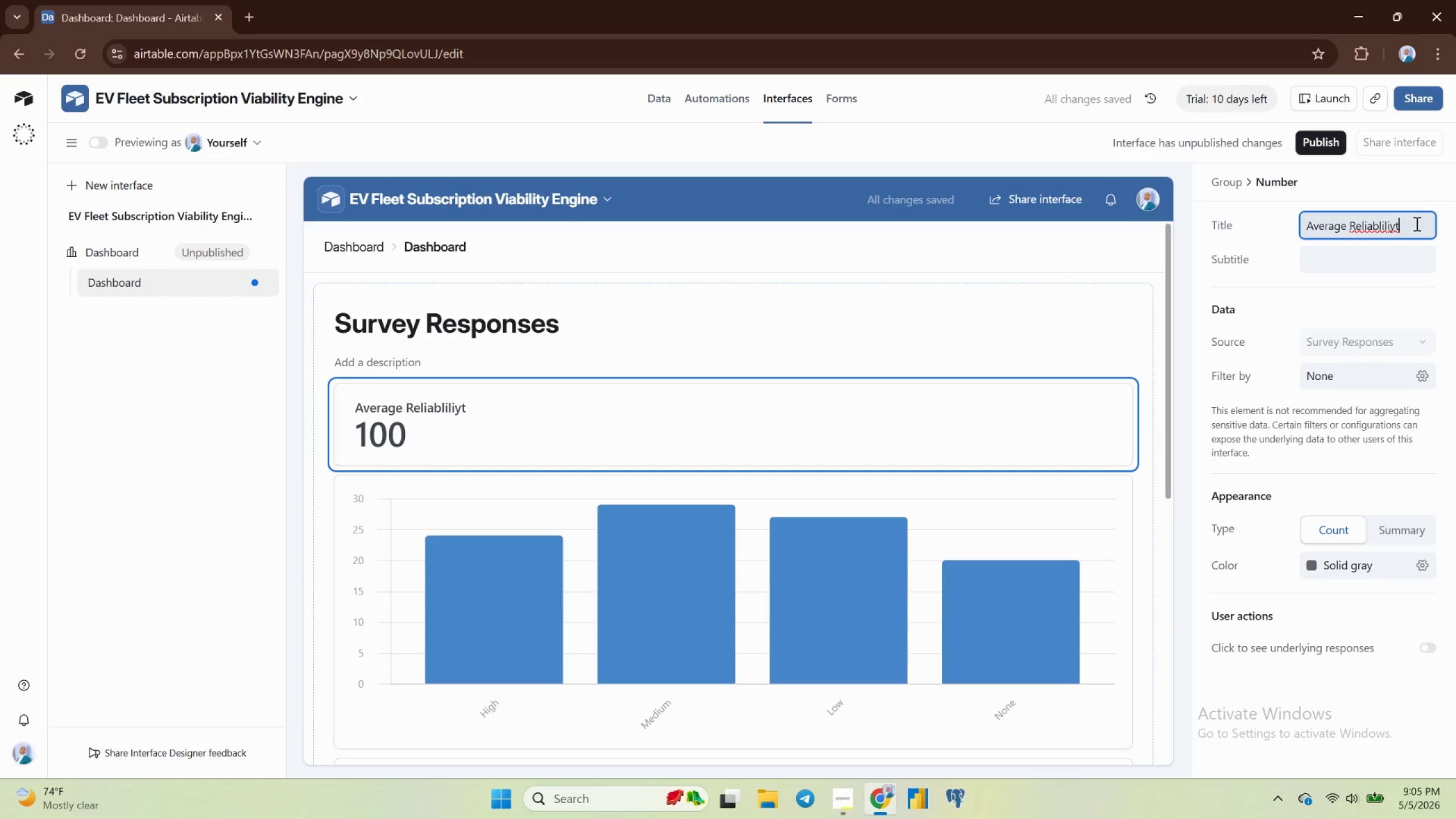 
key(Backspace)
 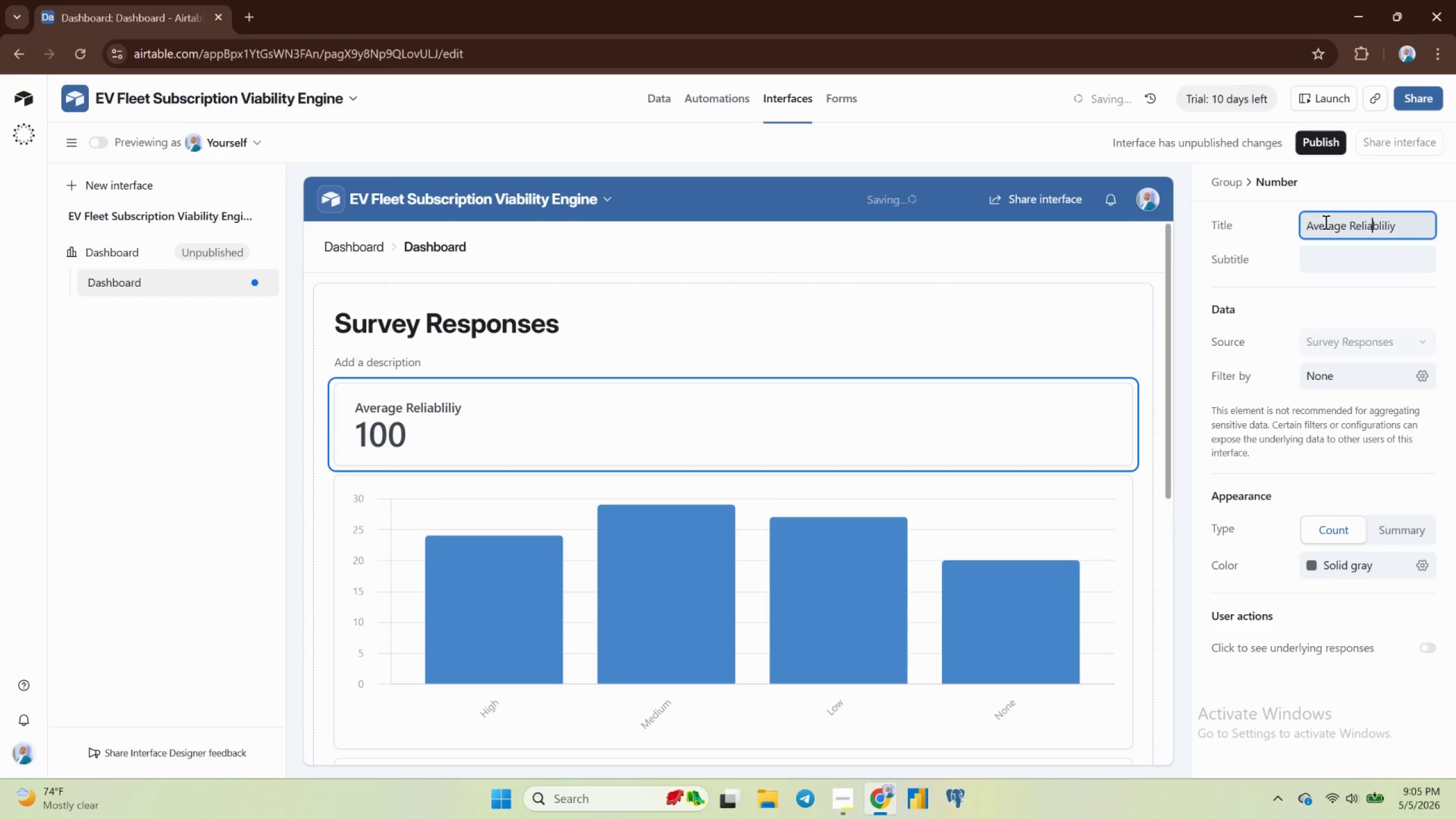 
left_click([1321, 222])
 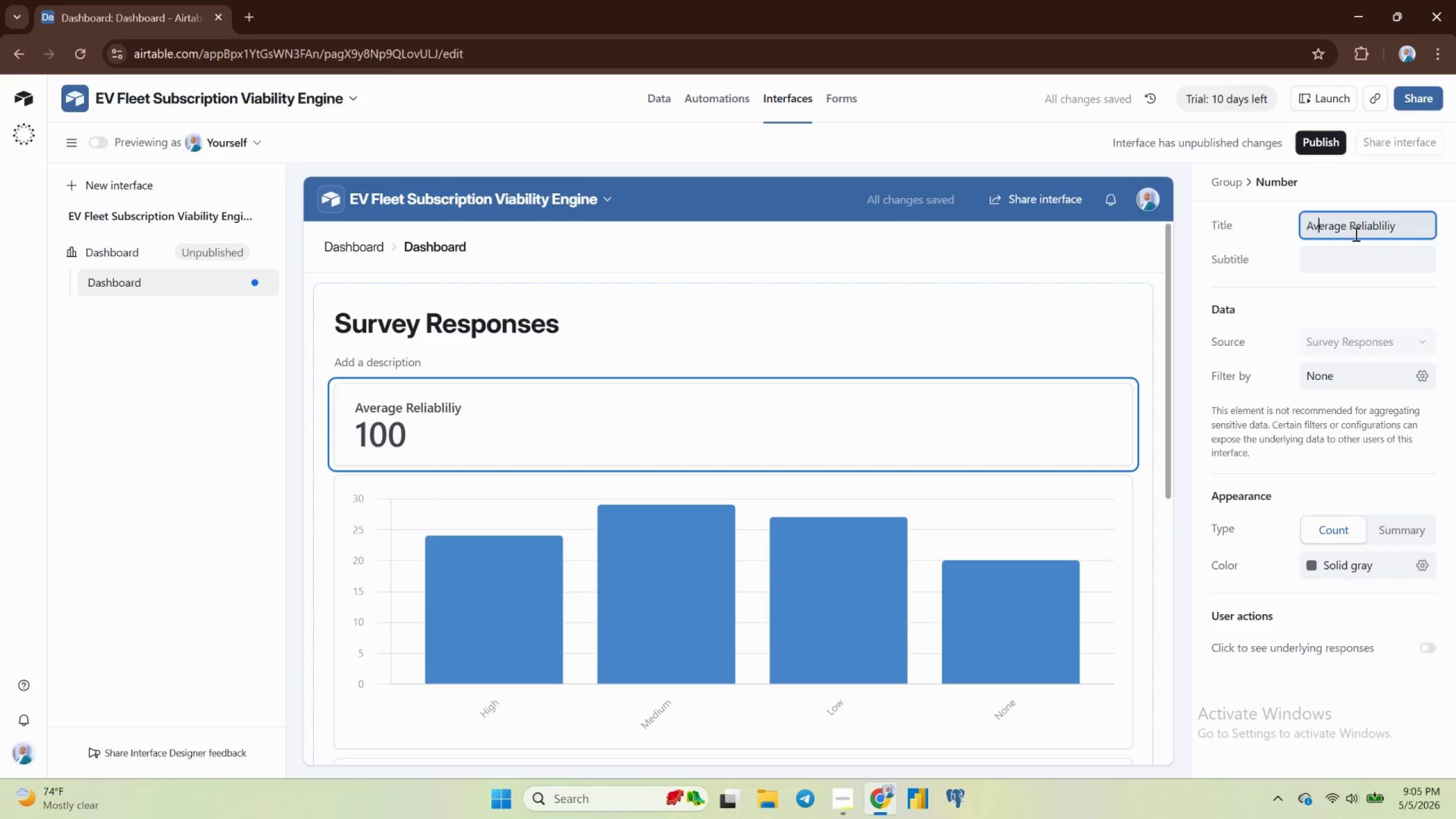 
left_click([1364, 227])
 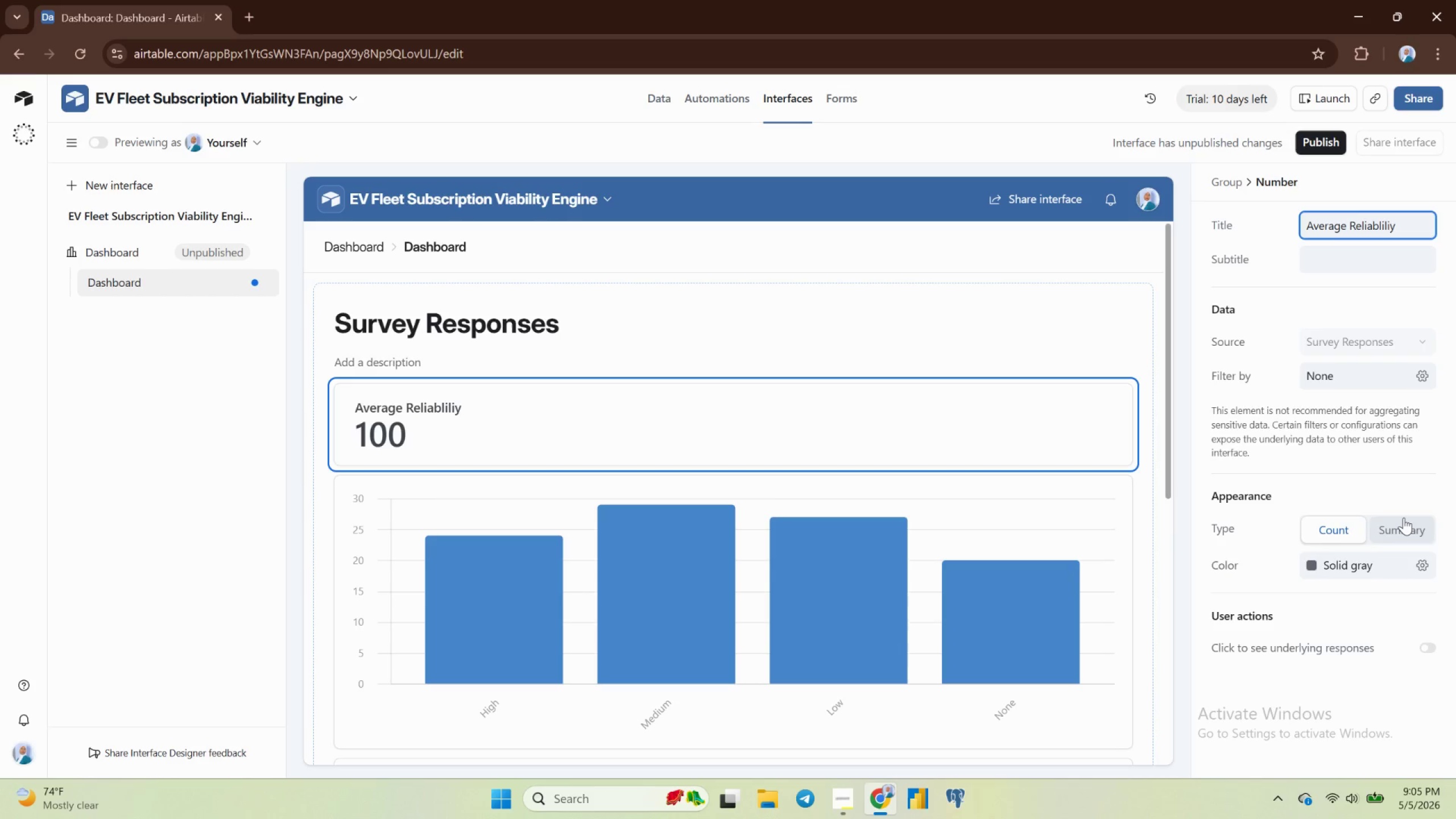 
wait(25.63)
 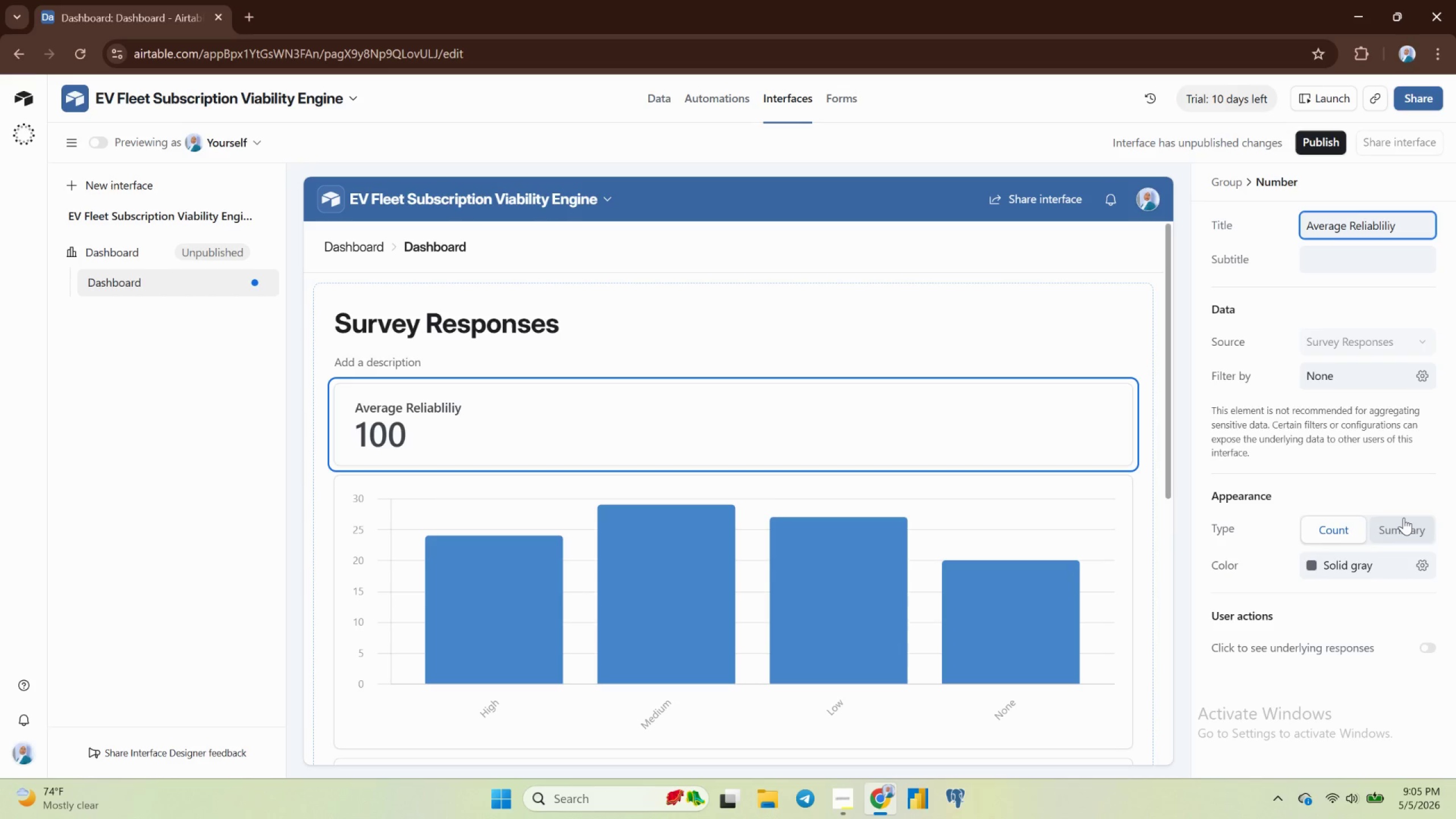 
scroll: coordinate [1404, 518], scroll_direction: down, amount: 1.0
 